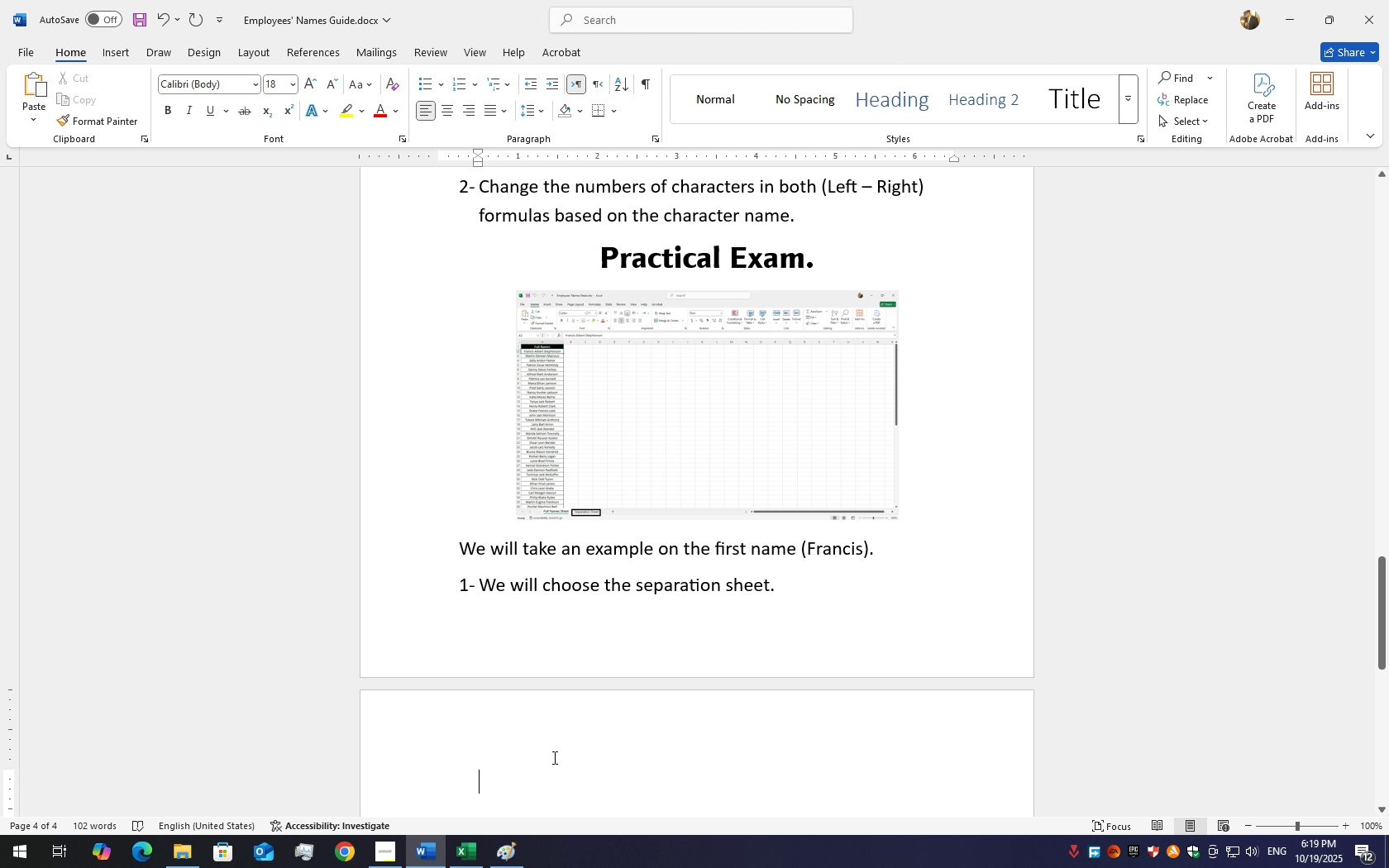 
key(Control+I)
 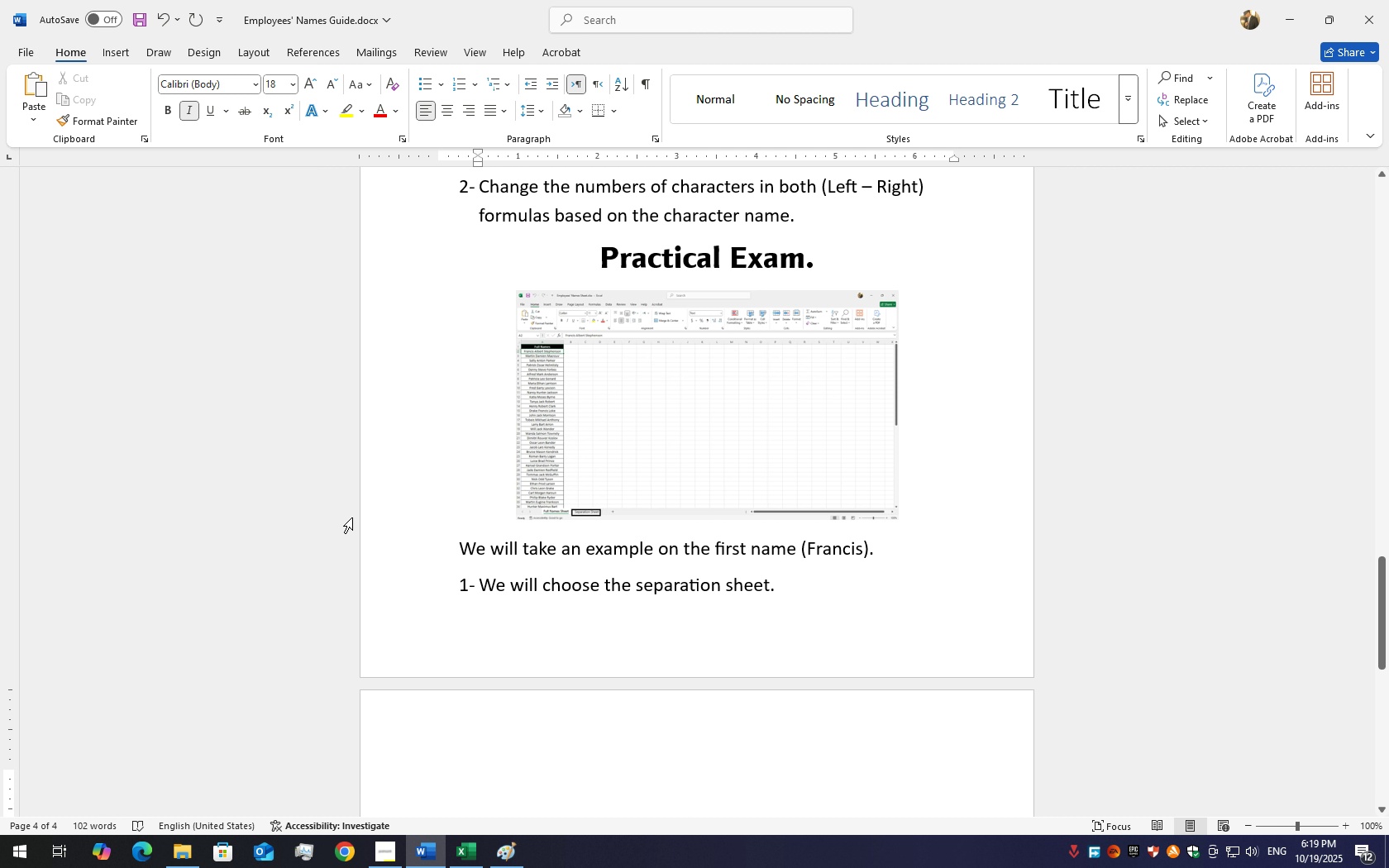 
key(Control+I)
 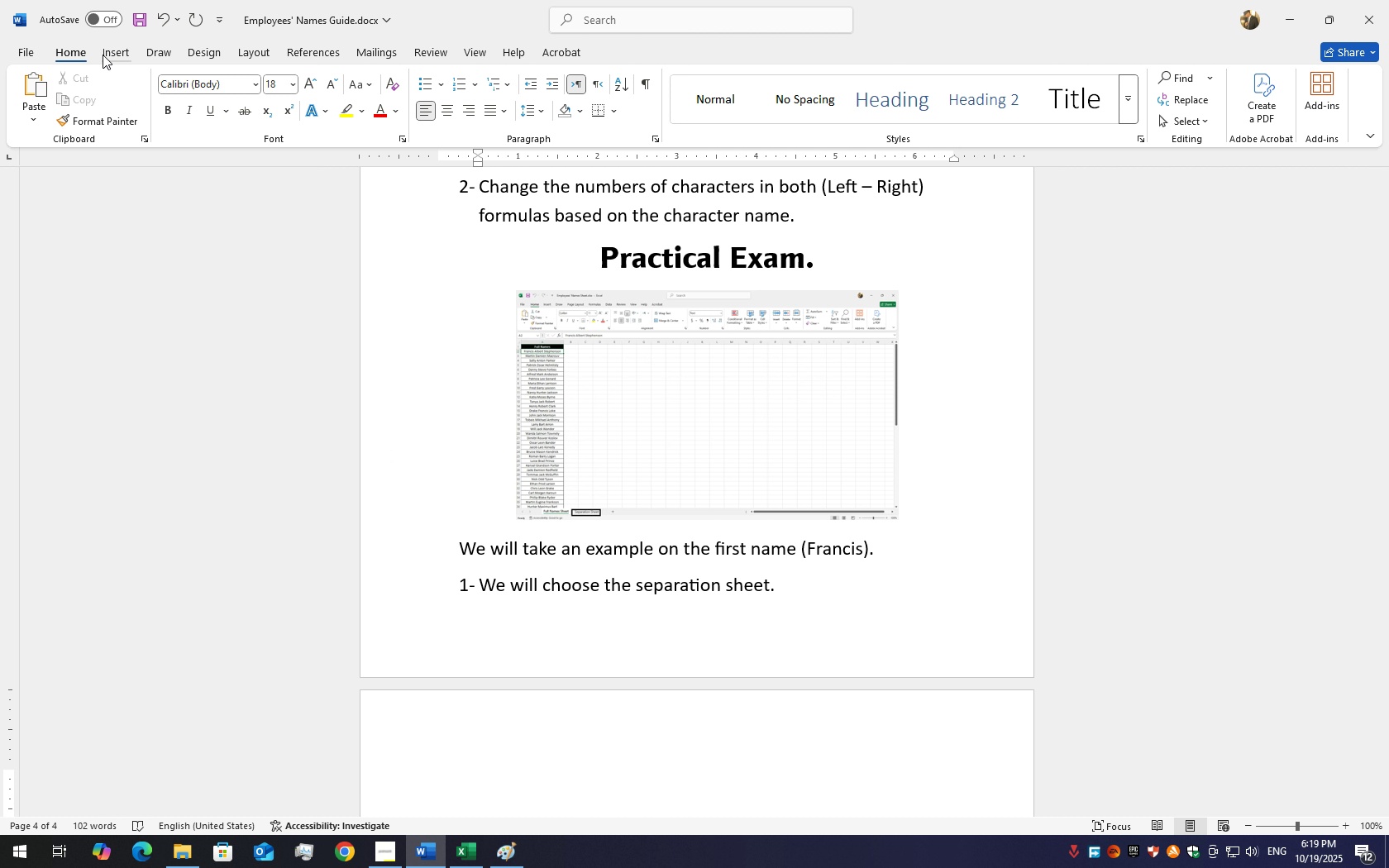 
left_click([102, 55])
 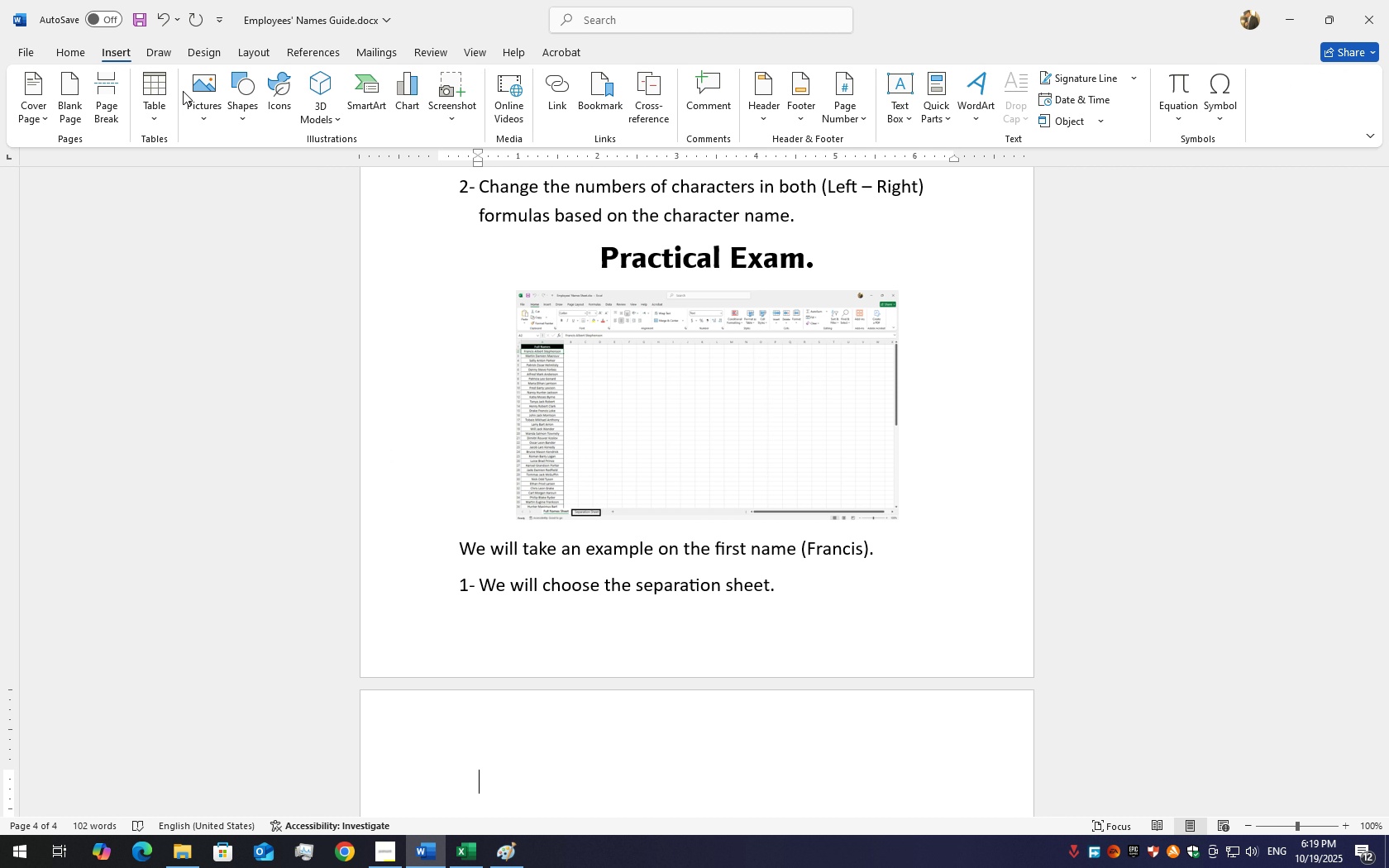 
mouse_move([197, 111])
 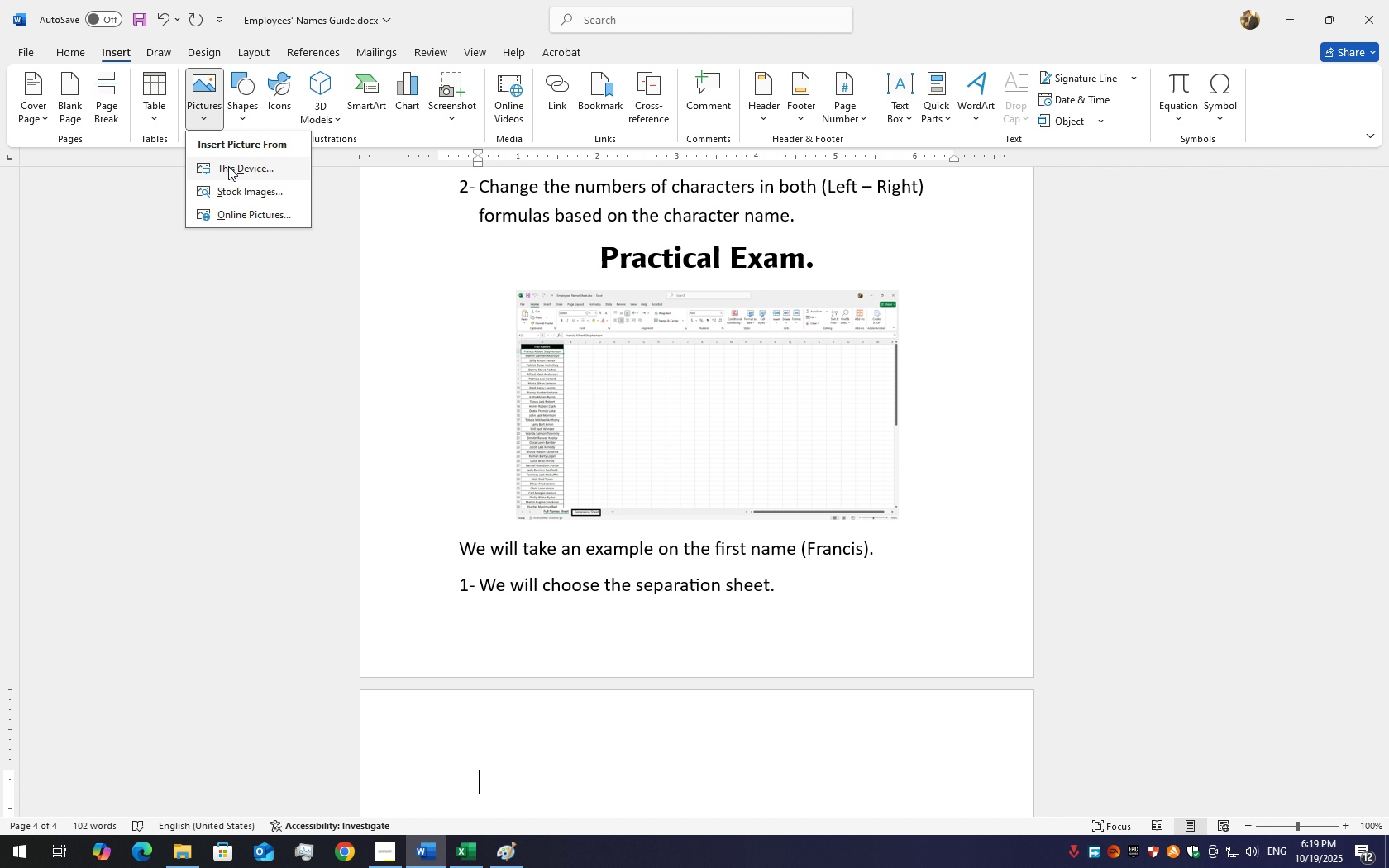 
left_click([228, 166])
 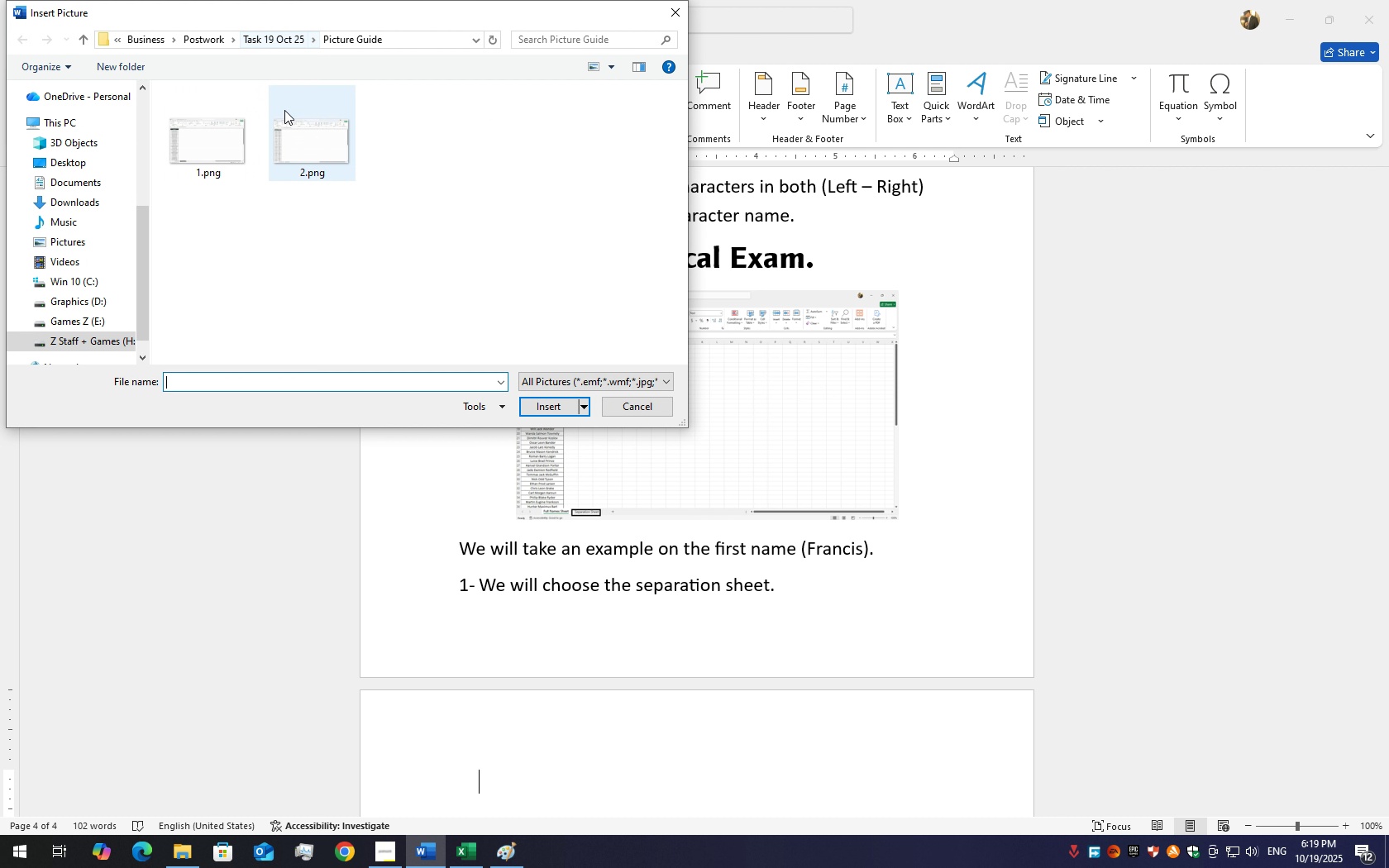 
double_click([303, 126])
 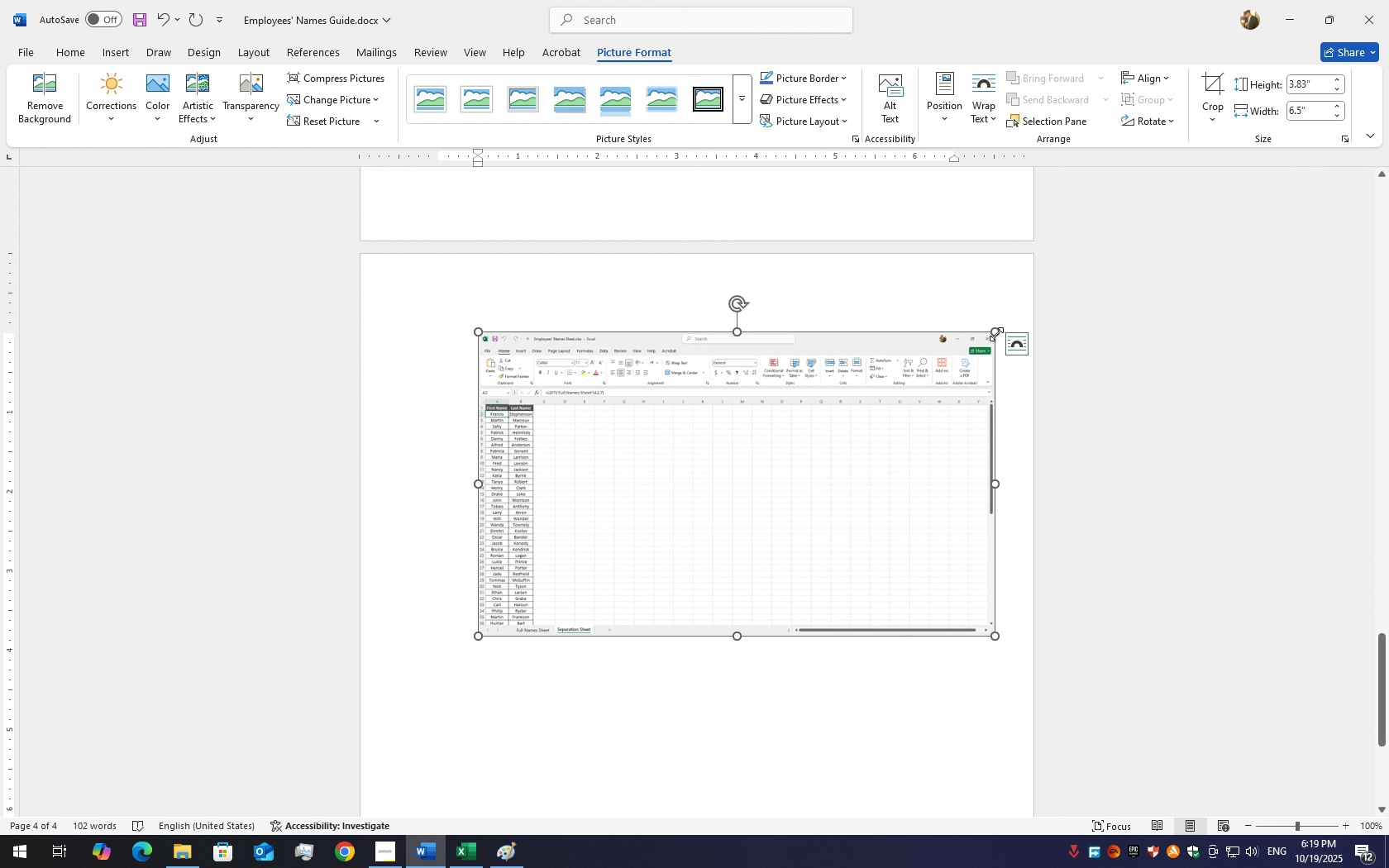 
left_click_drag(start_coordinate=[996, 333], to_coordinate=[926, 365])
 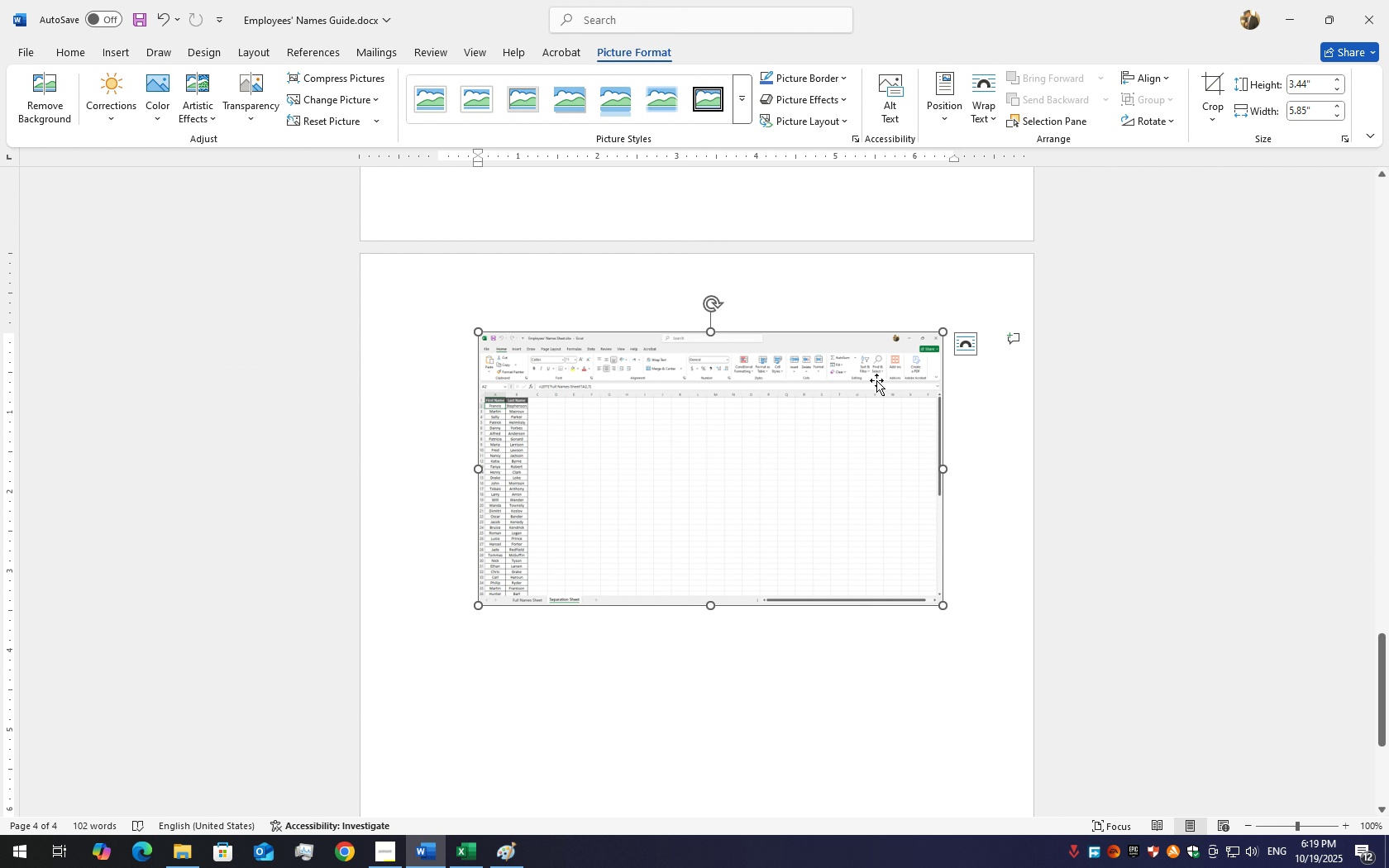 
scroll: coordinate [876, 382], scroll_direction: up, amount: 5.0
 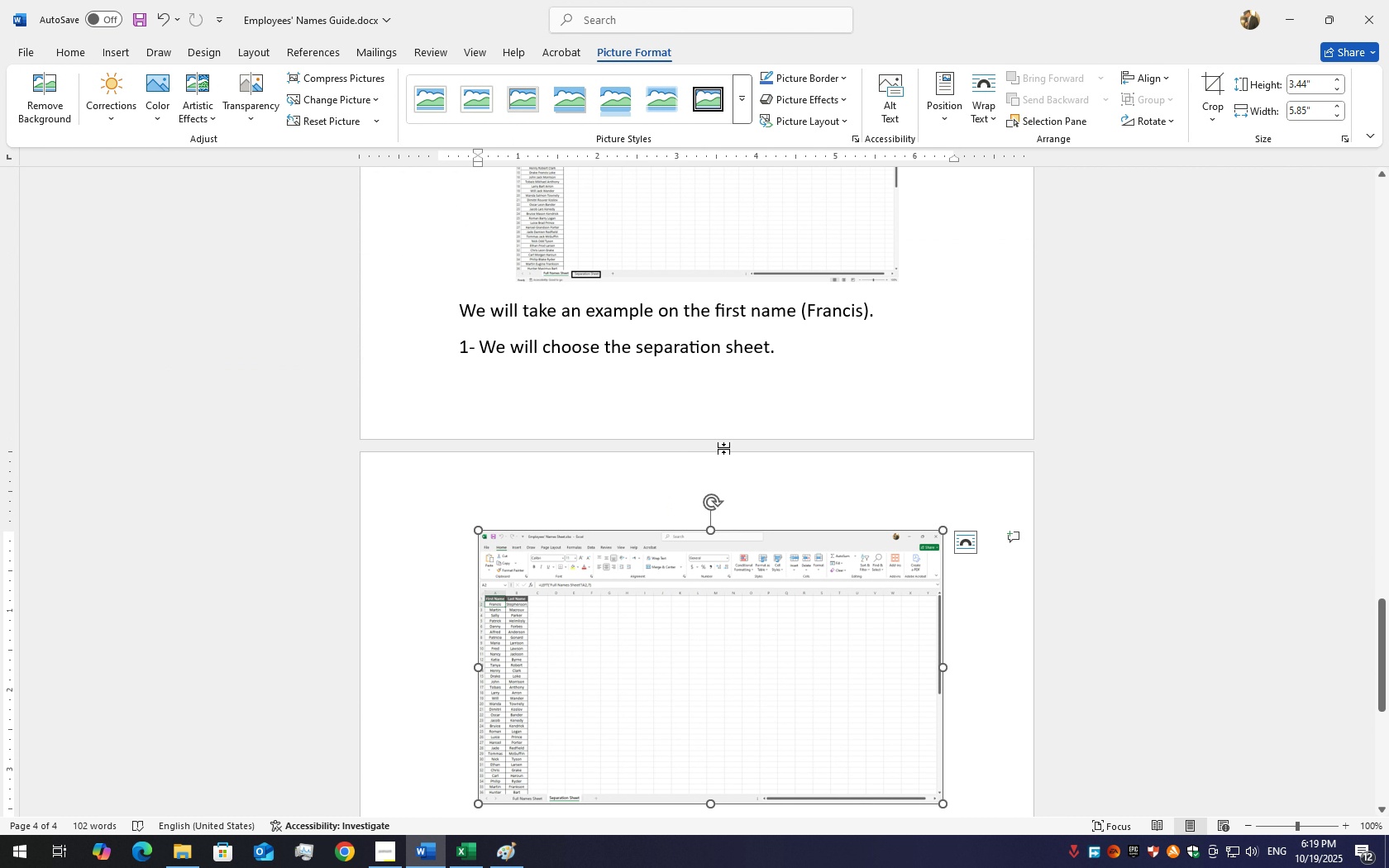 
scroll: coordinate [719, 456], scroll_direction: down, amount: 3.0
 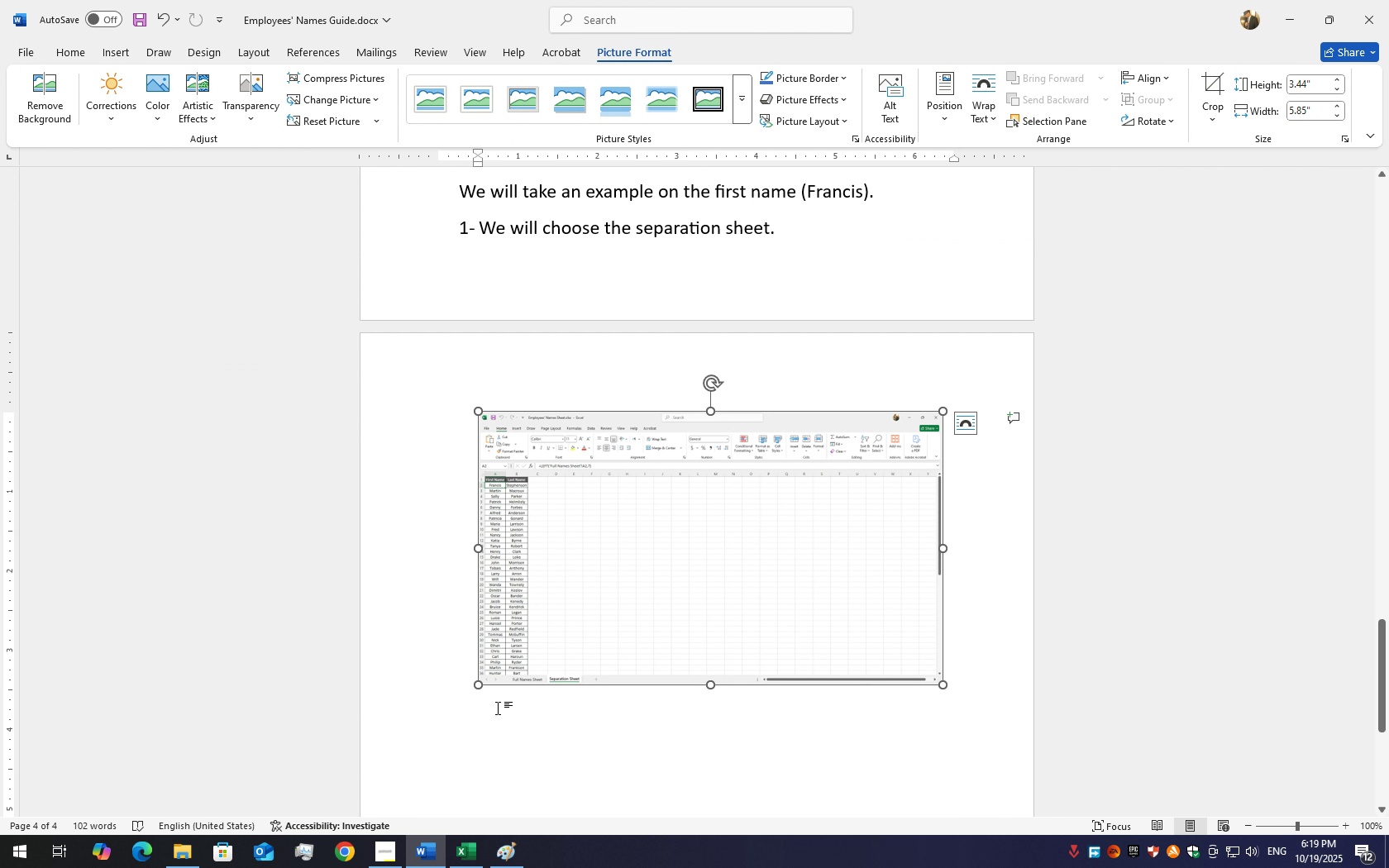 
left_click([498, 708])
 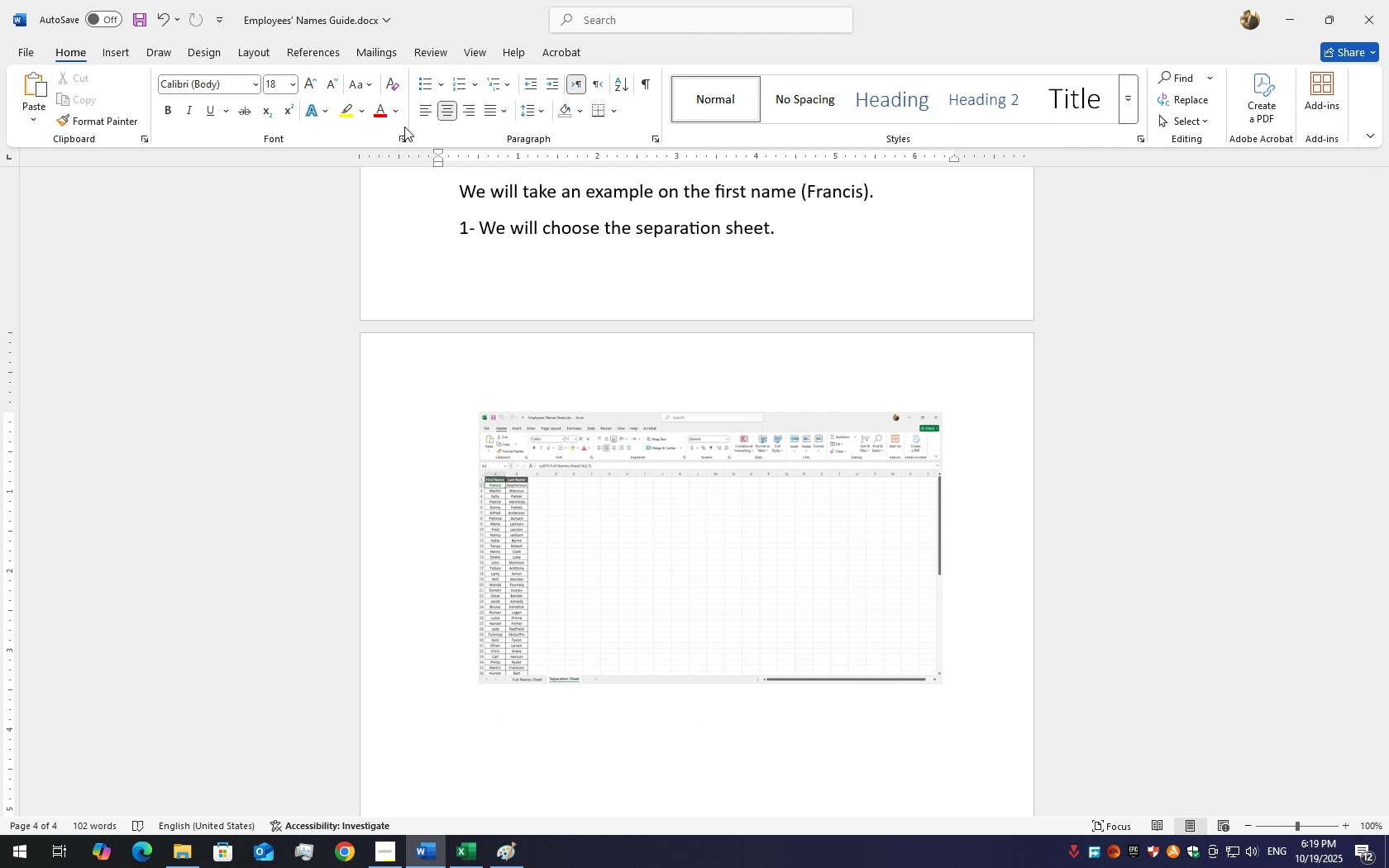 
wait(5.23)
 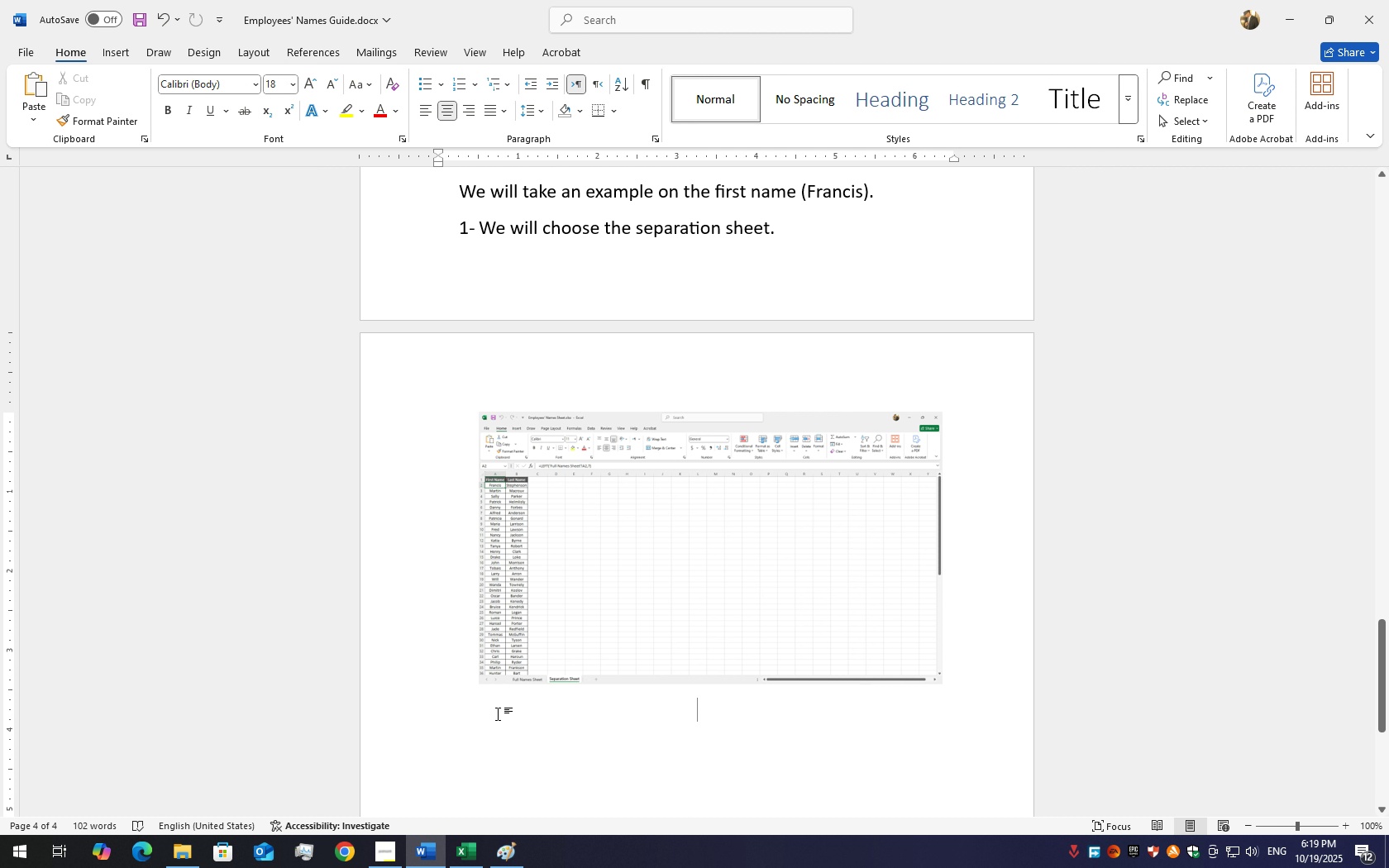 
left_click([427, 116])
 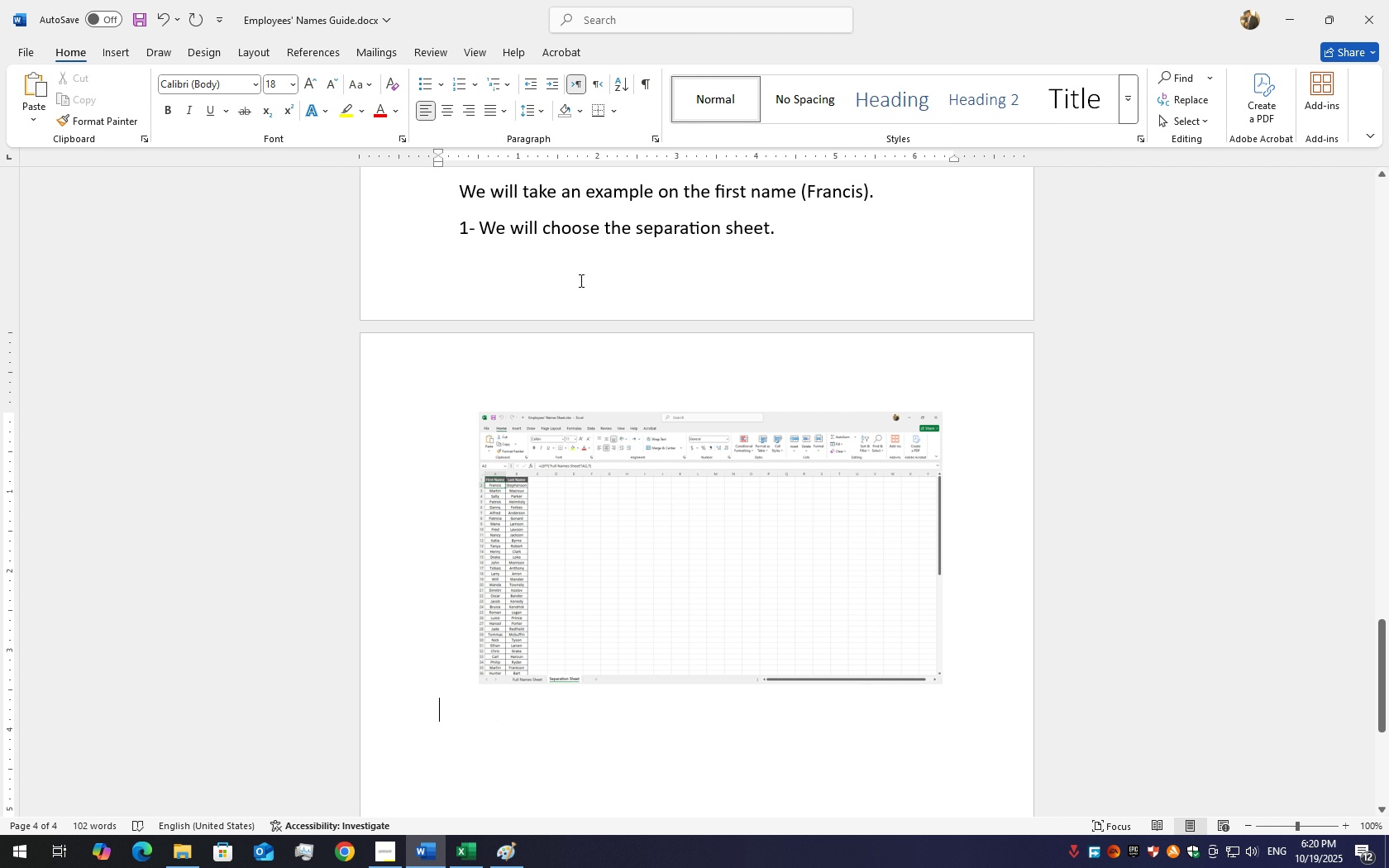 
type(2- We will Ch)
key(Backspace)
key(Backspace)
type(choose the desie)
key(Backspace)
type(=r)
key(Backspace)
key(Backspace)
key(Backspace)
type(r)
key(Backspace)
type(ired N)
key(Backspace)
type(name.)
 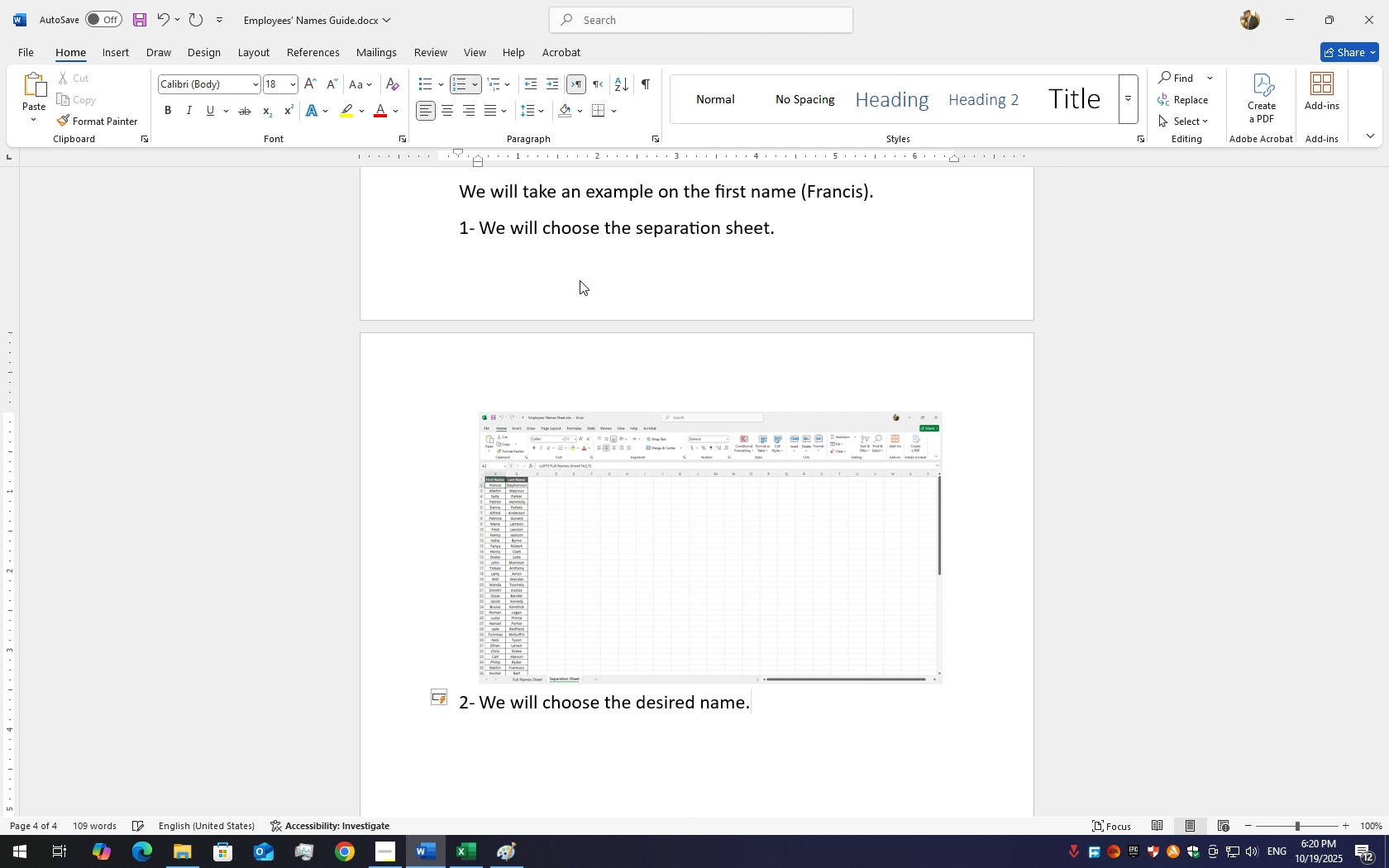 
wait(5.57)
 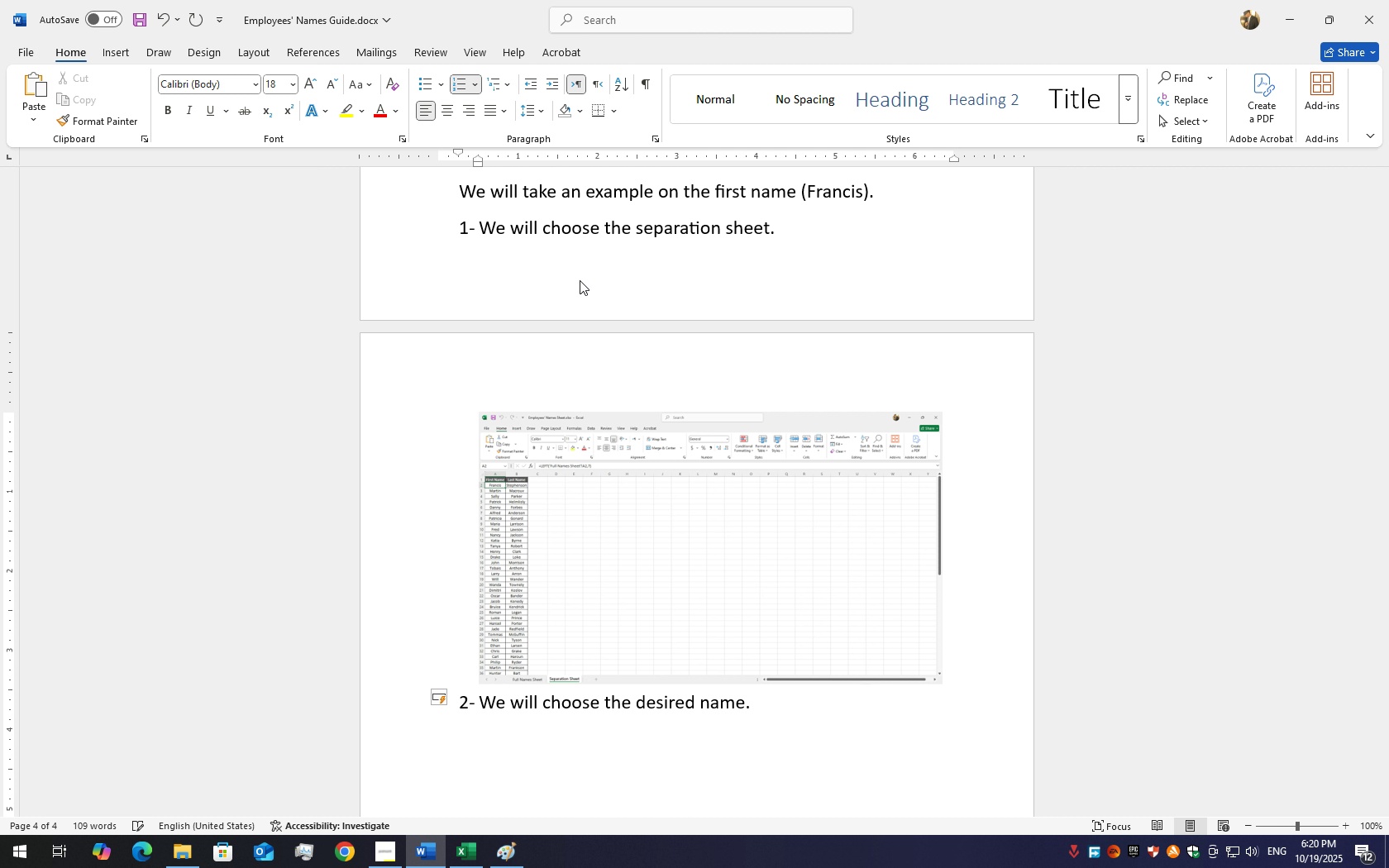 
left_click([454, 866])
 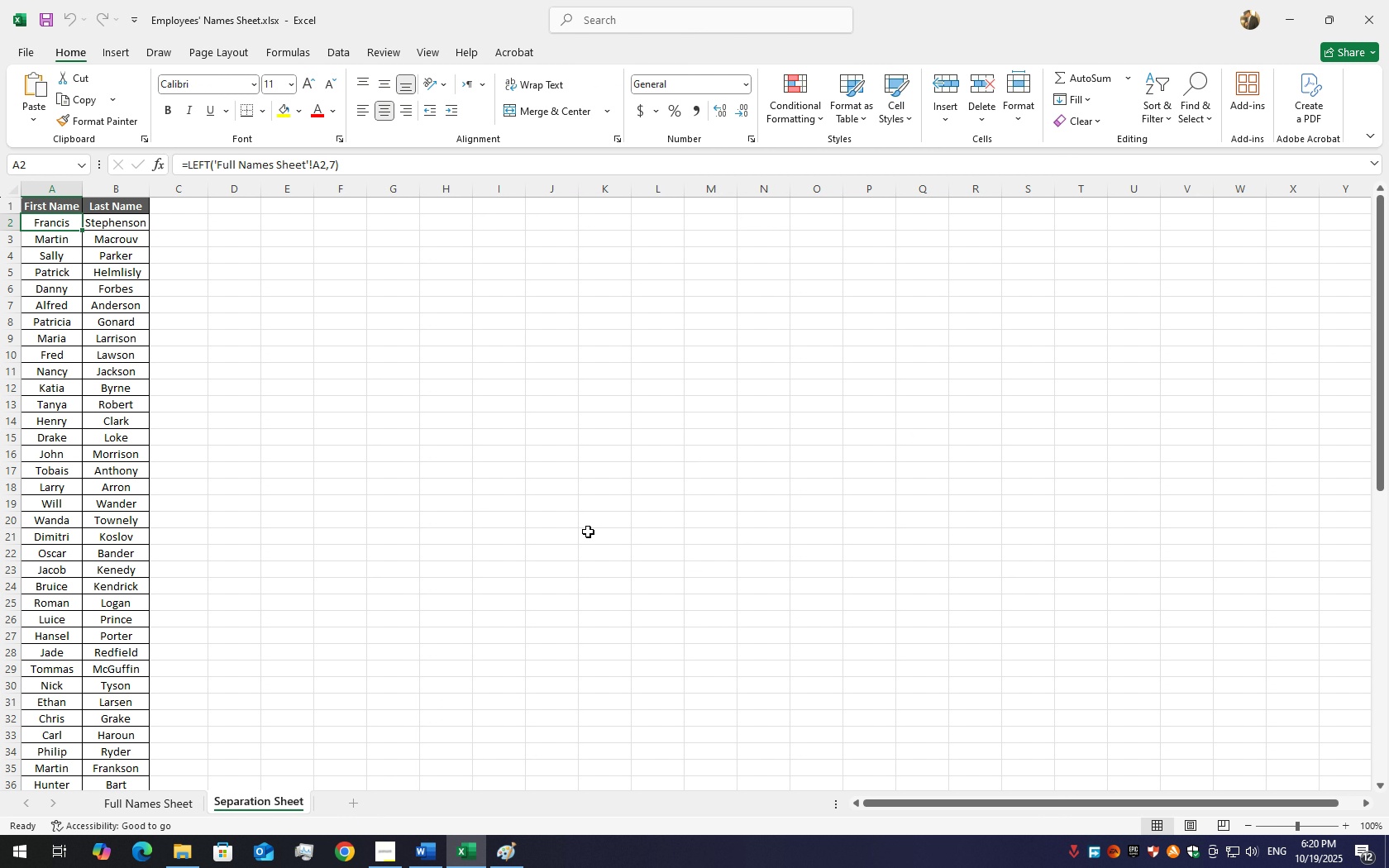 
left_click([518, 859])
 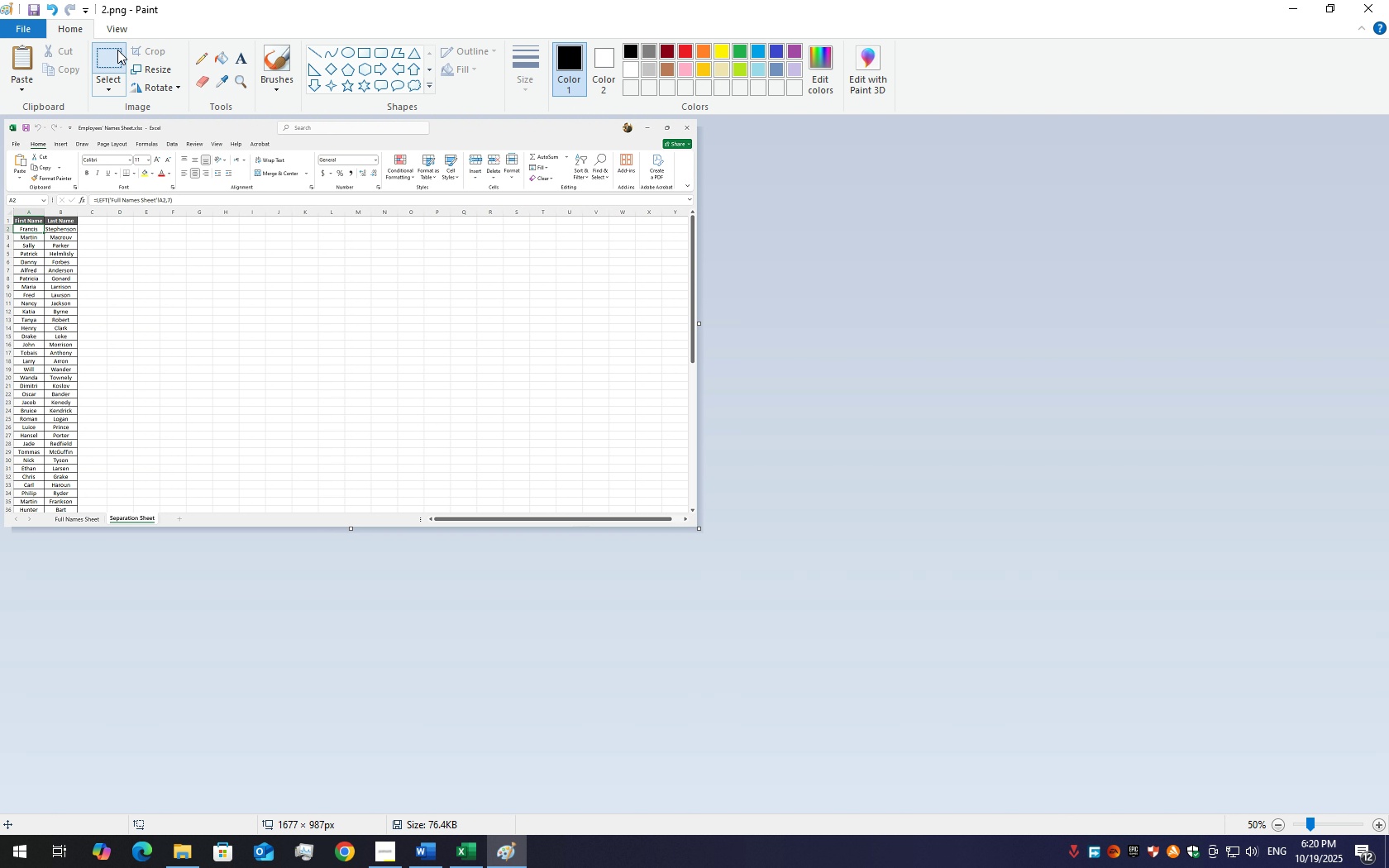 
left_click([114, 50])
 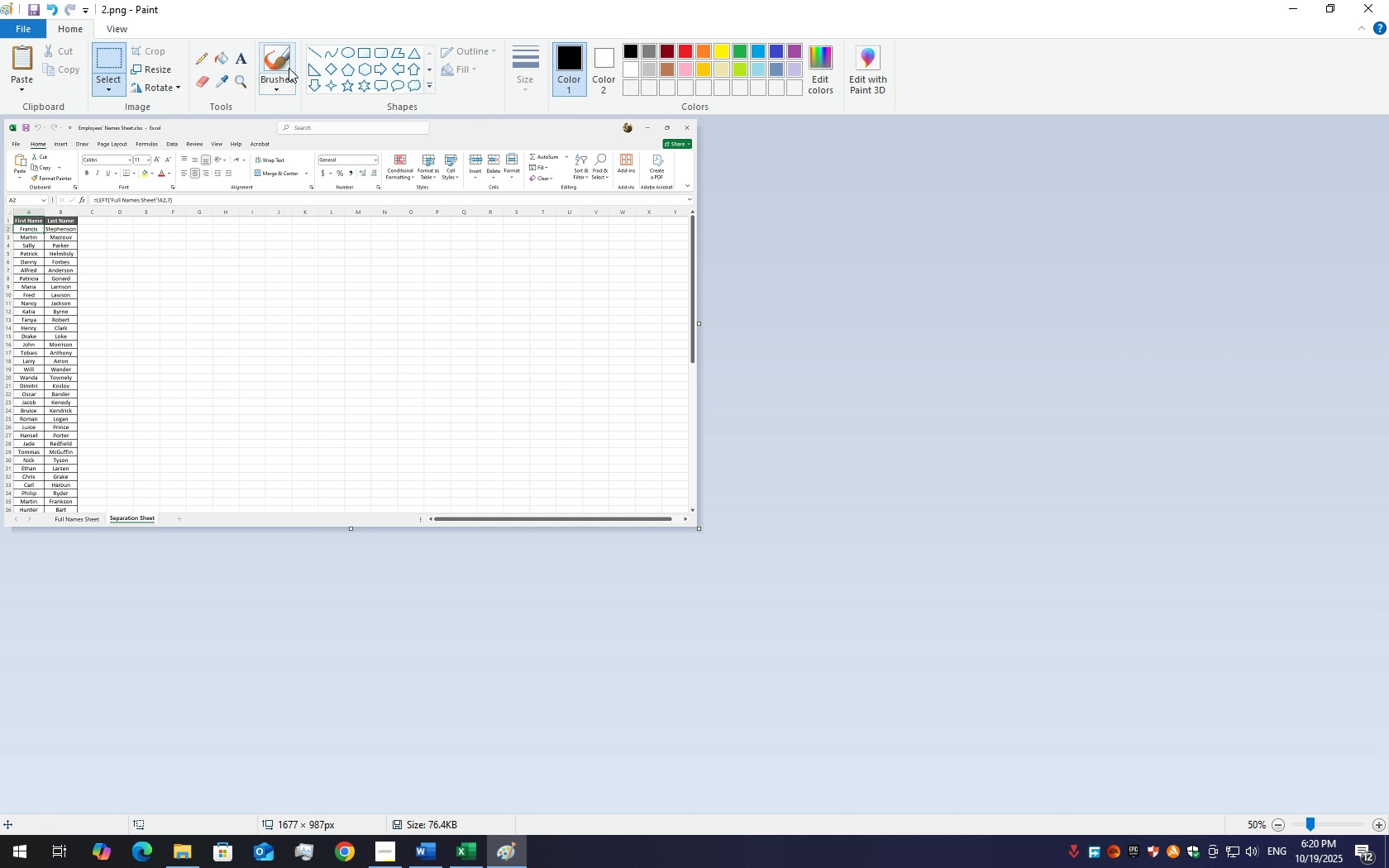 
wait(7.11)
 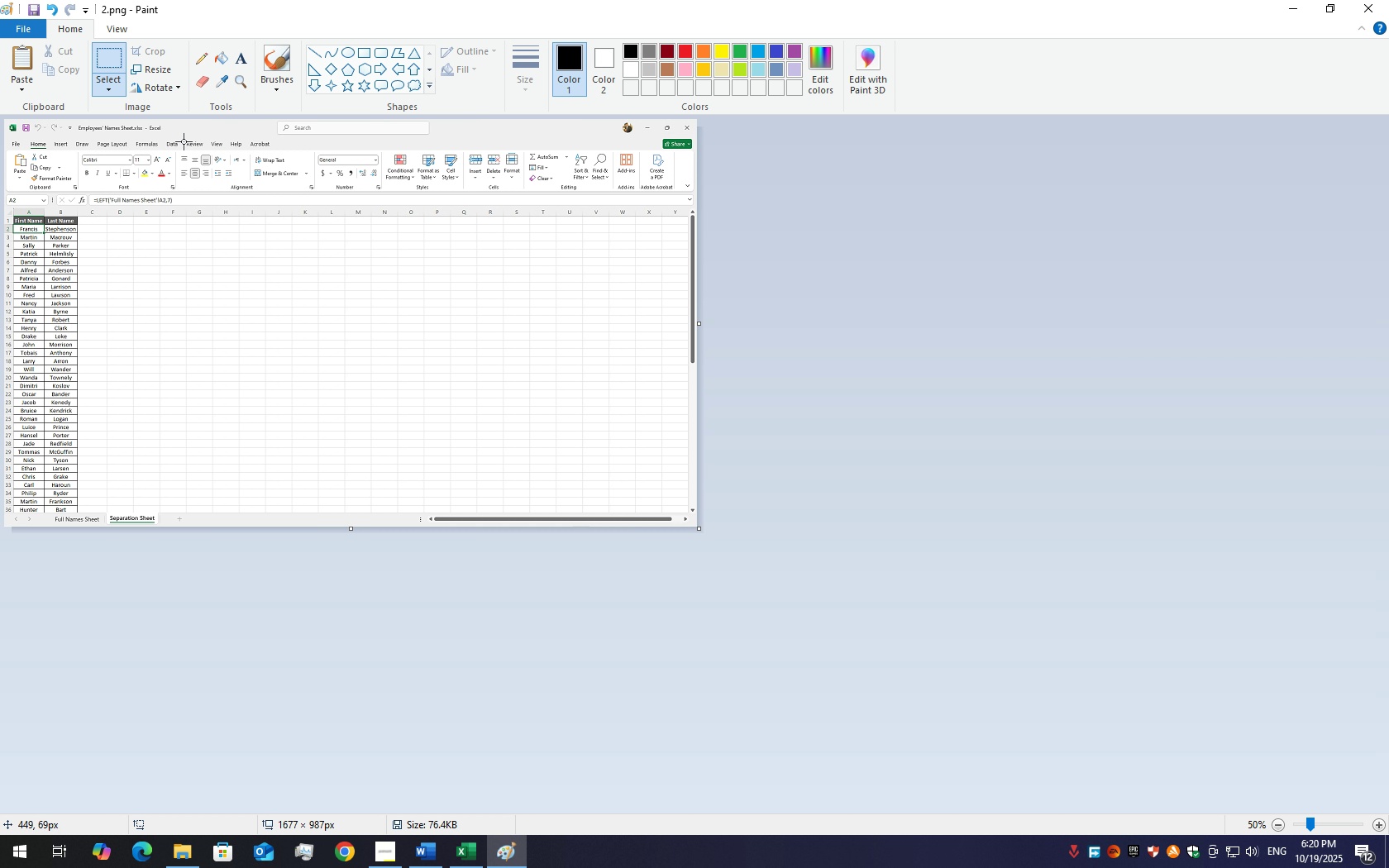 
key(Escape)
 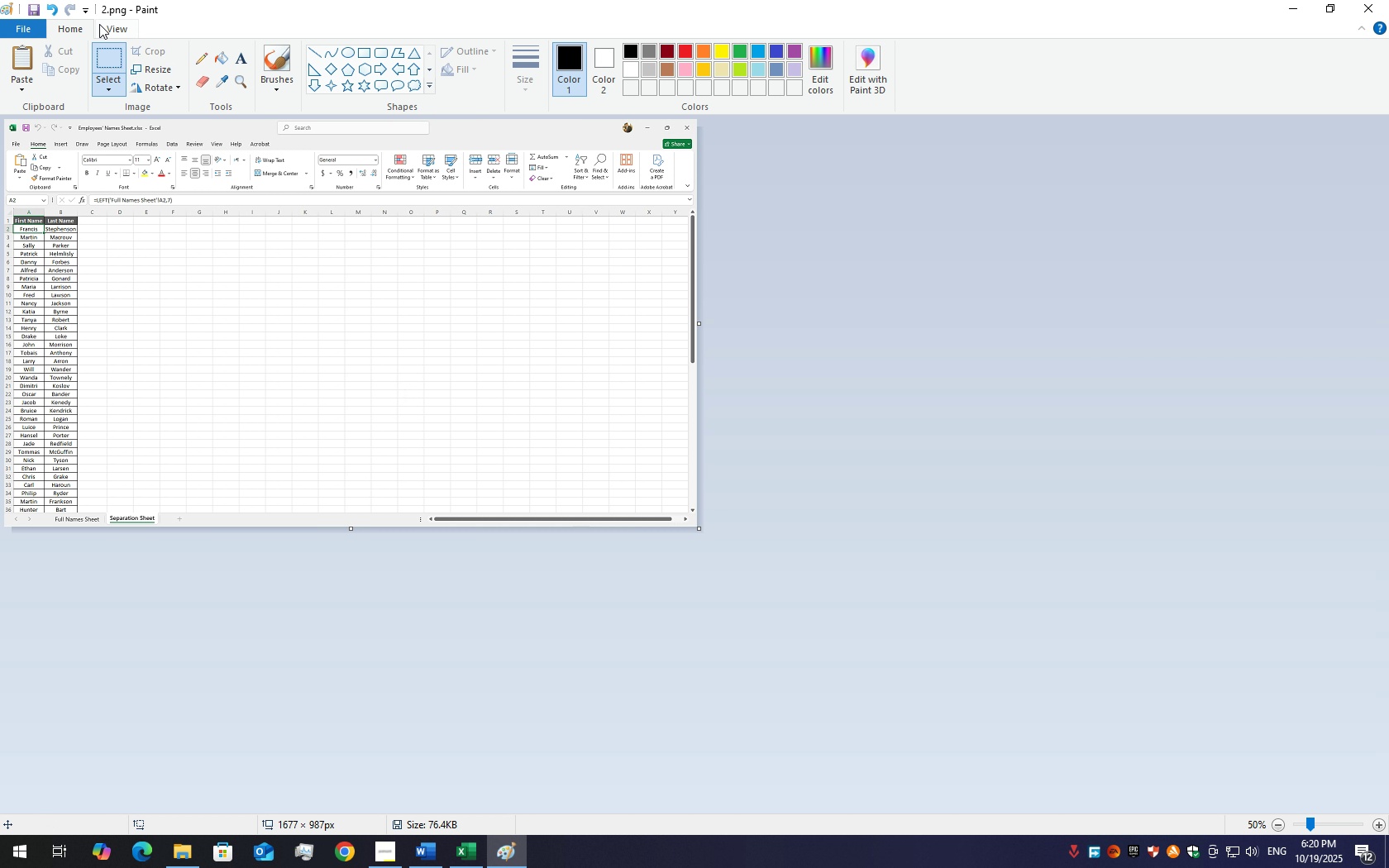 
double_click([73, 24])
 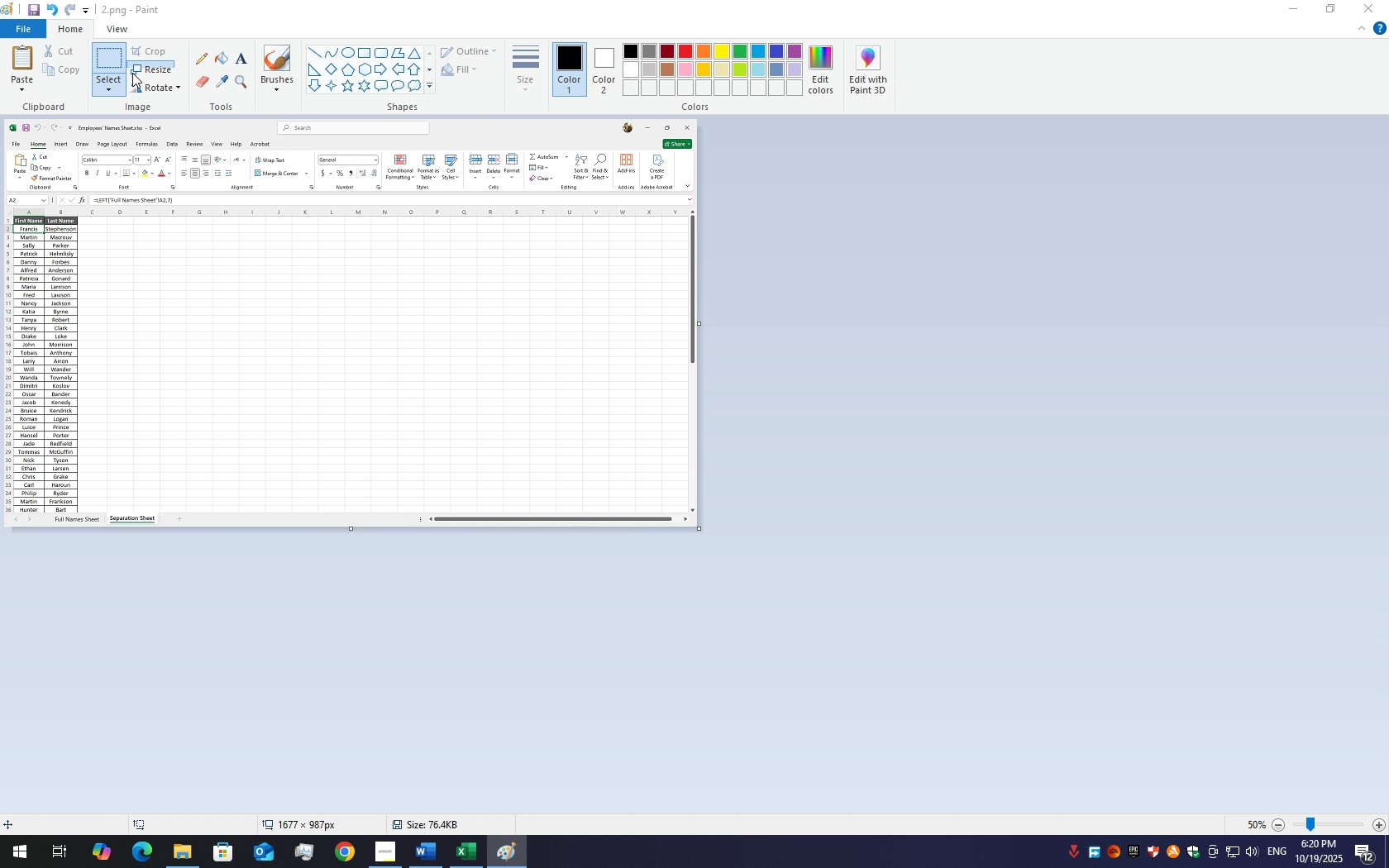 
triple_click([134, 73])
 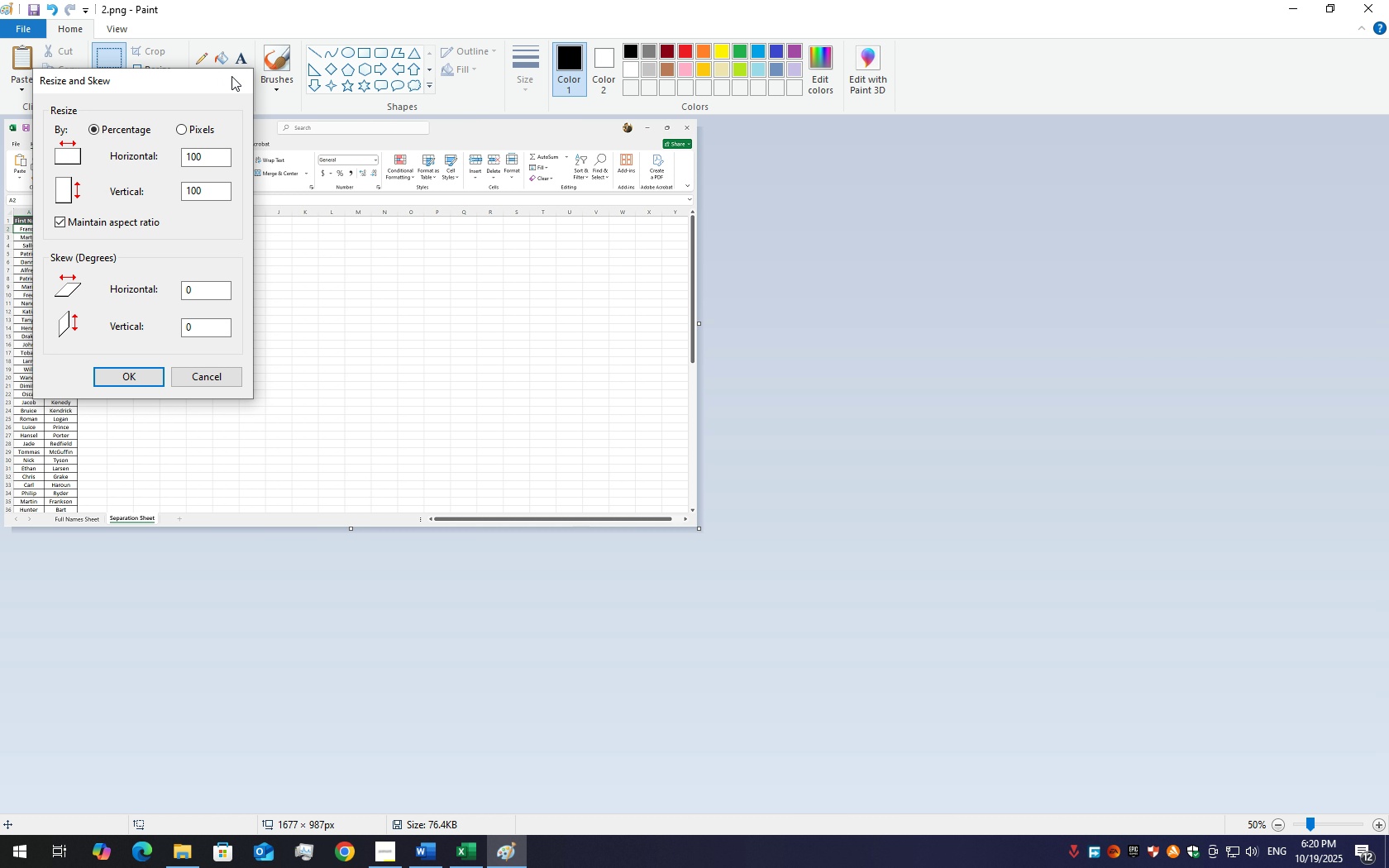 
double_click([232, 76])
 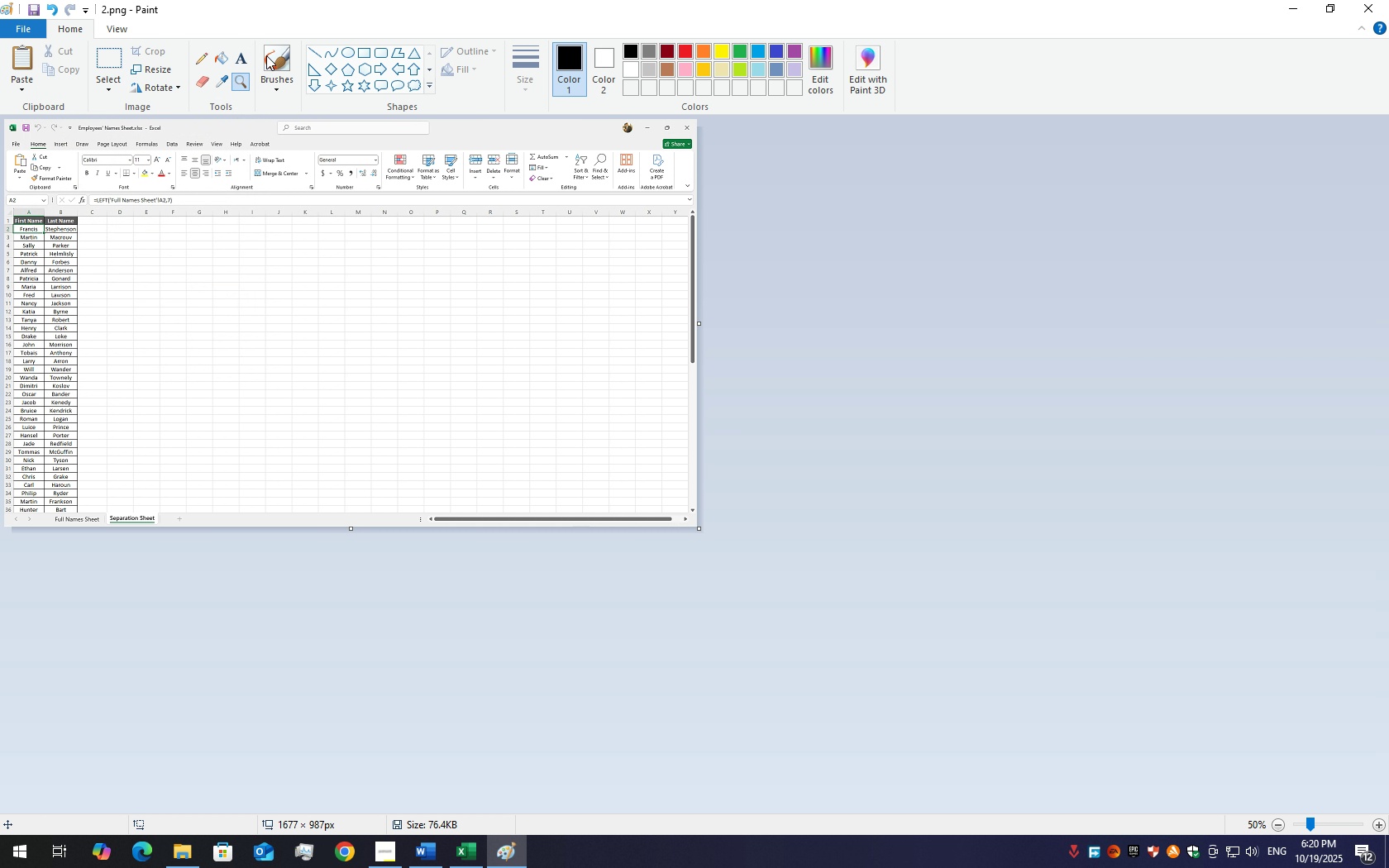 
left_click([201, 51])
 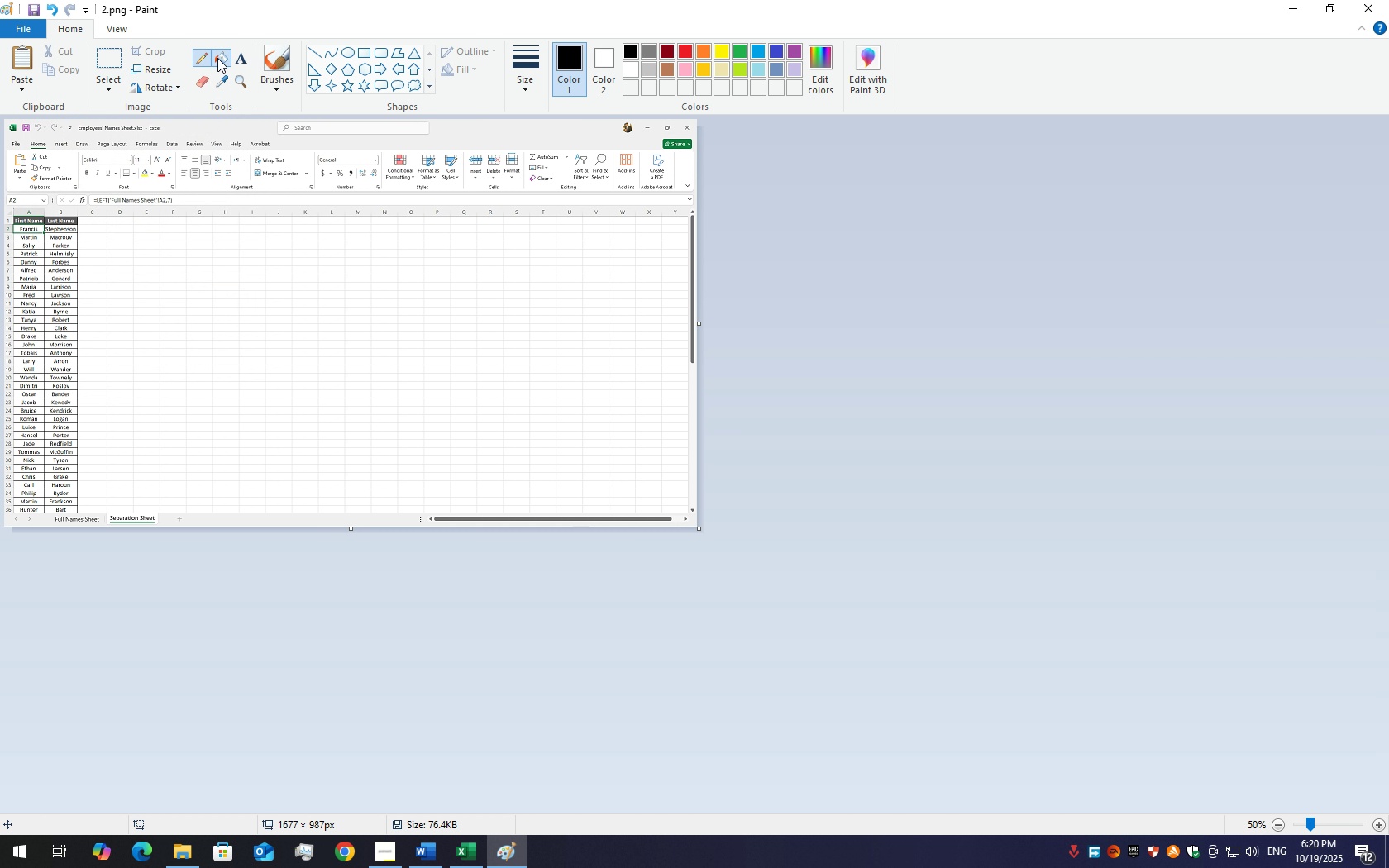 
left_click([217, 58])
 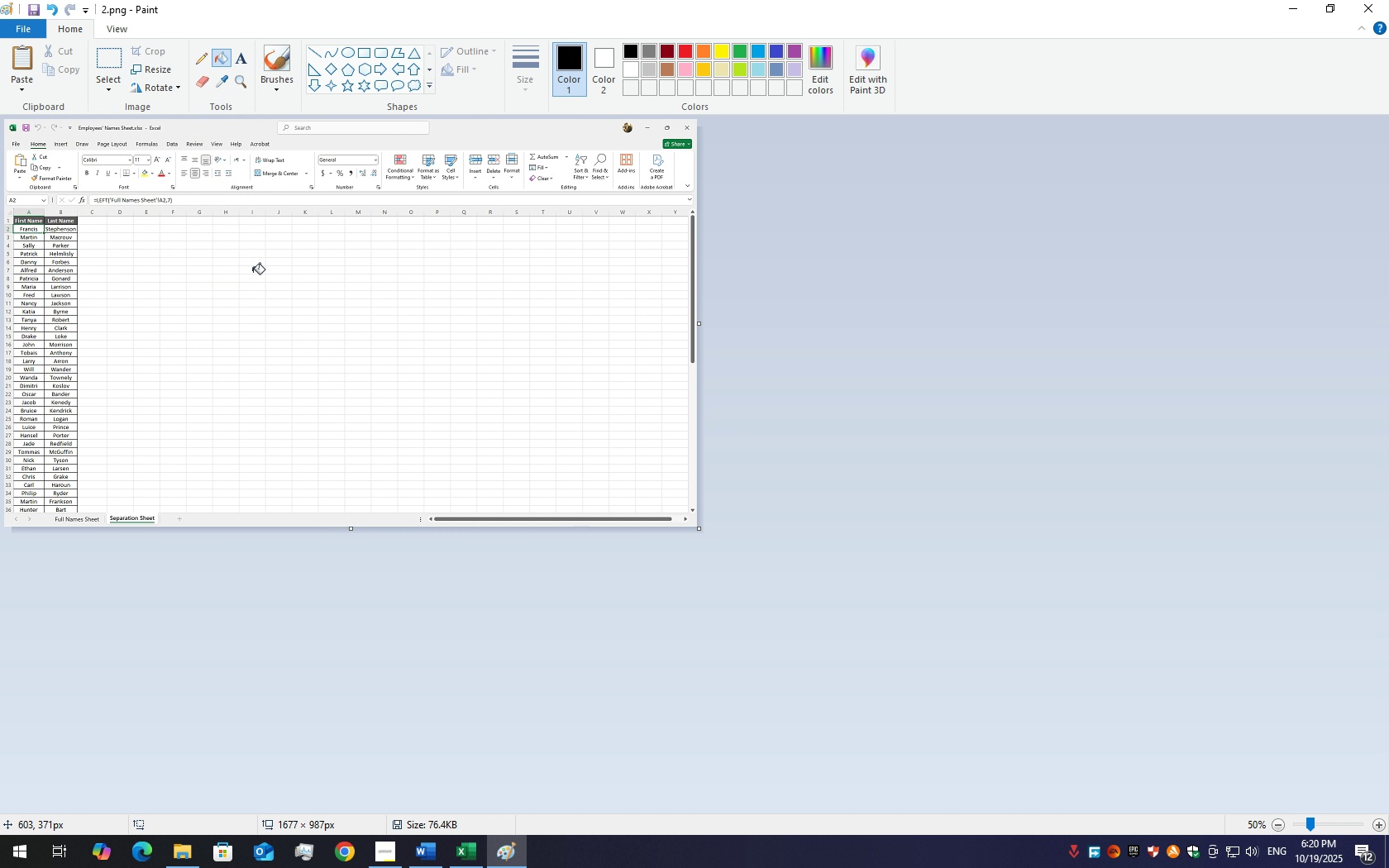 
key(Escape)
 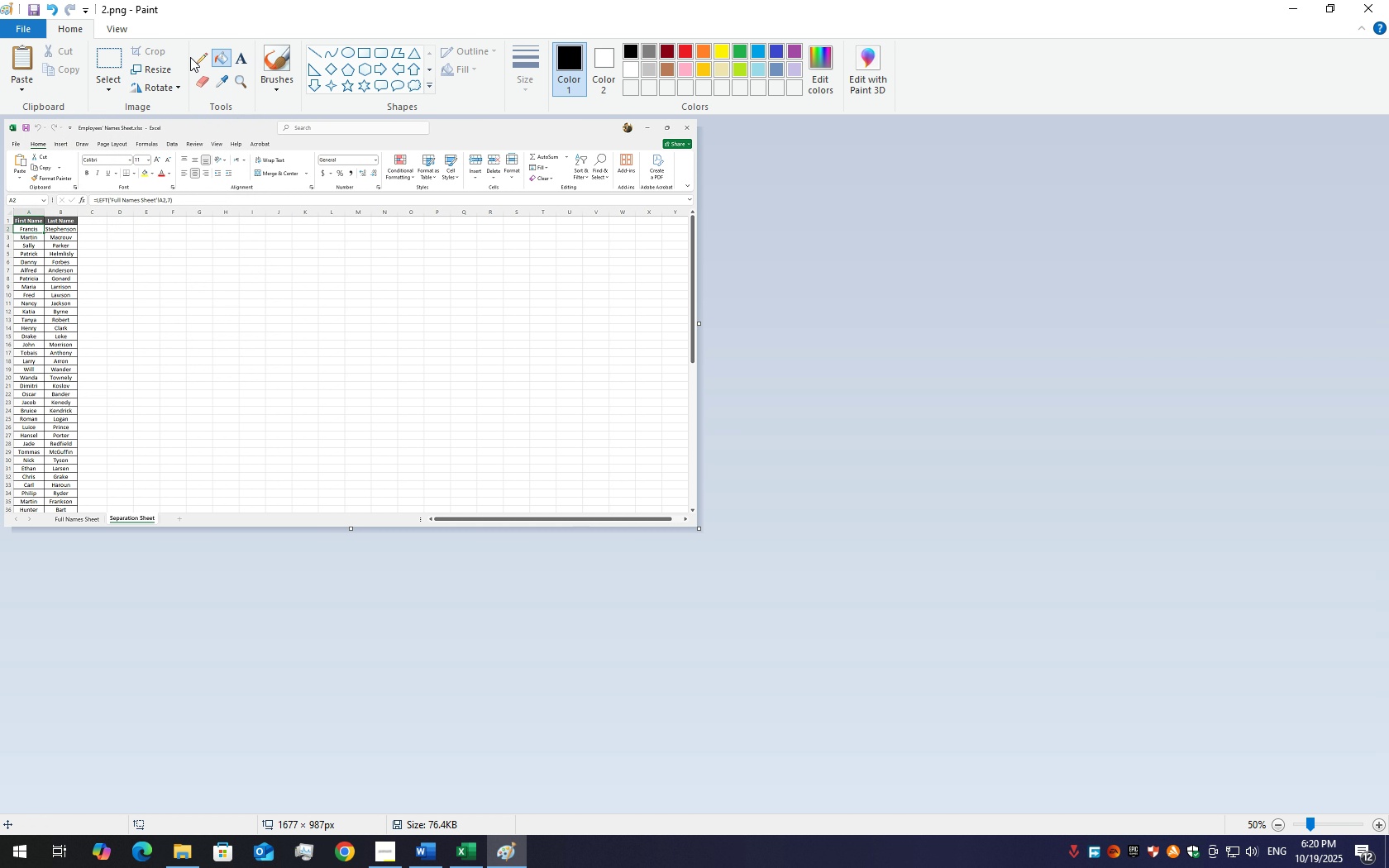 
left_click([193, 57])
 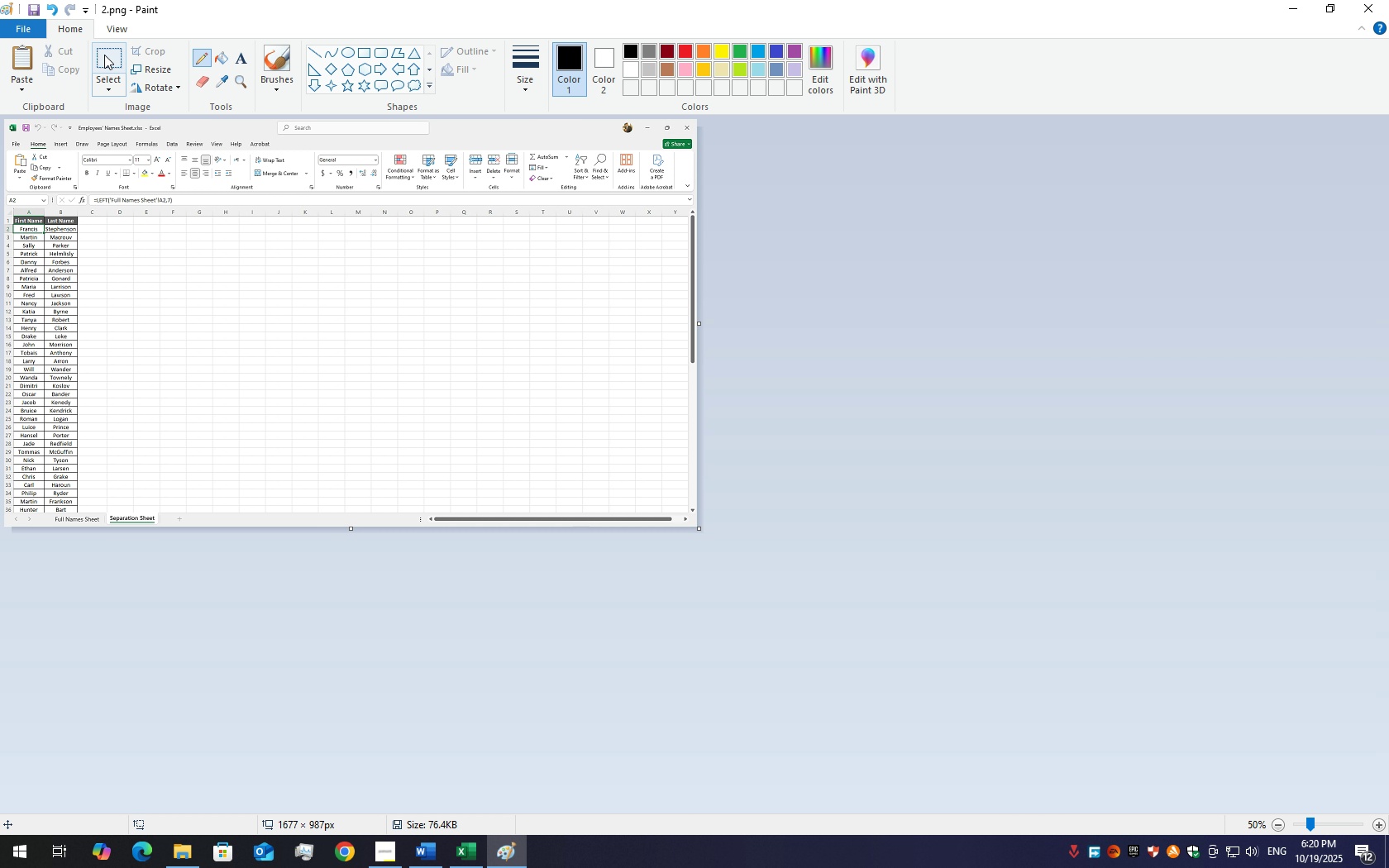 
left_click([104, 55])
 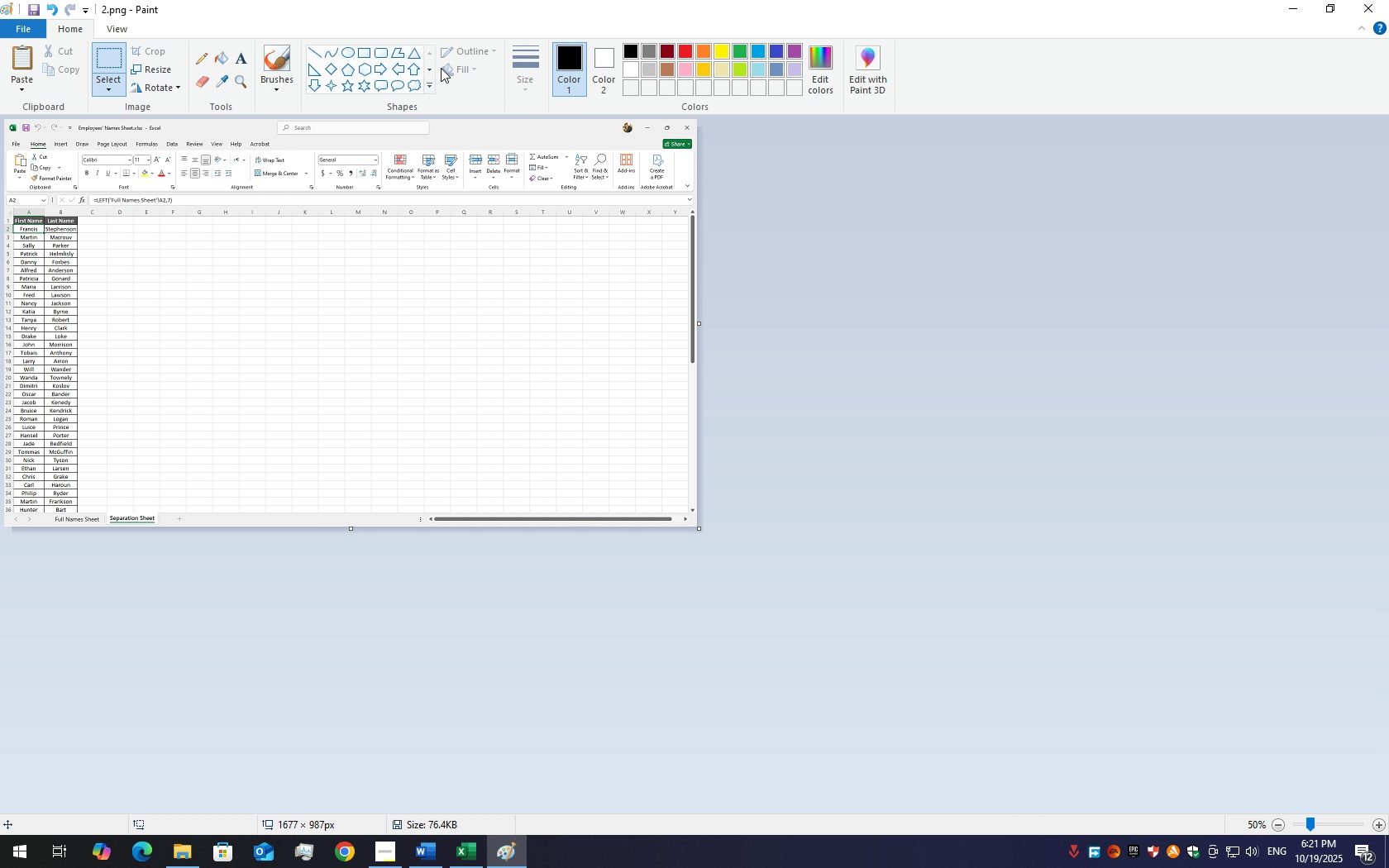 
left_click([377, 269])
 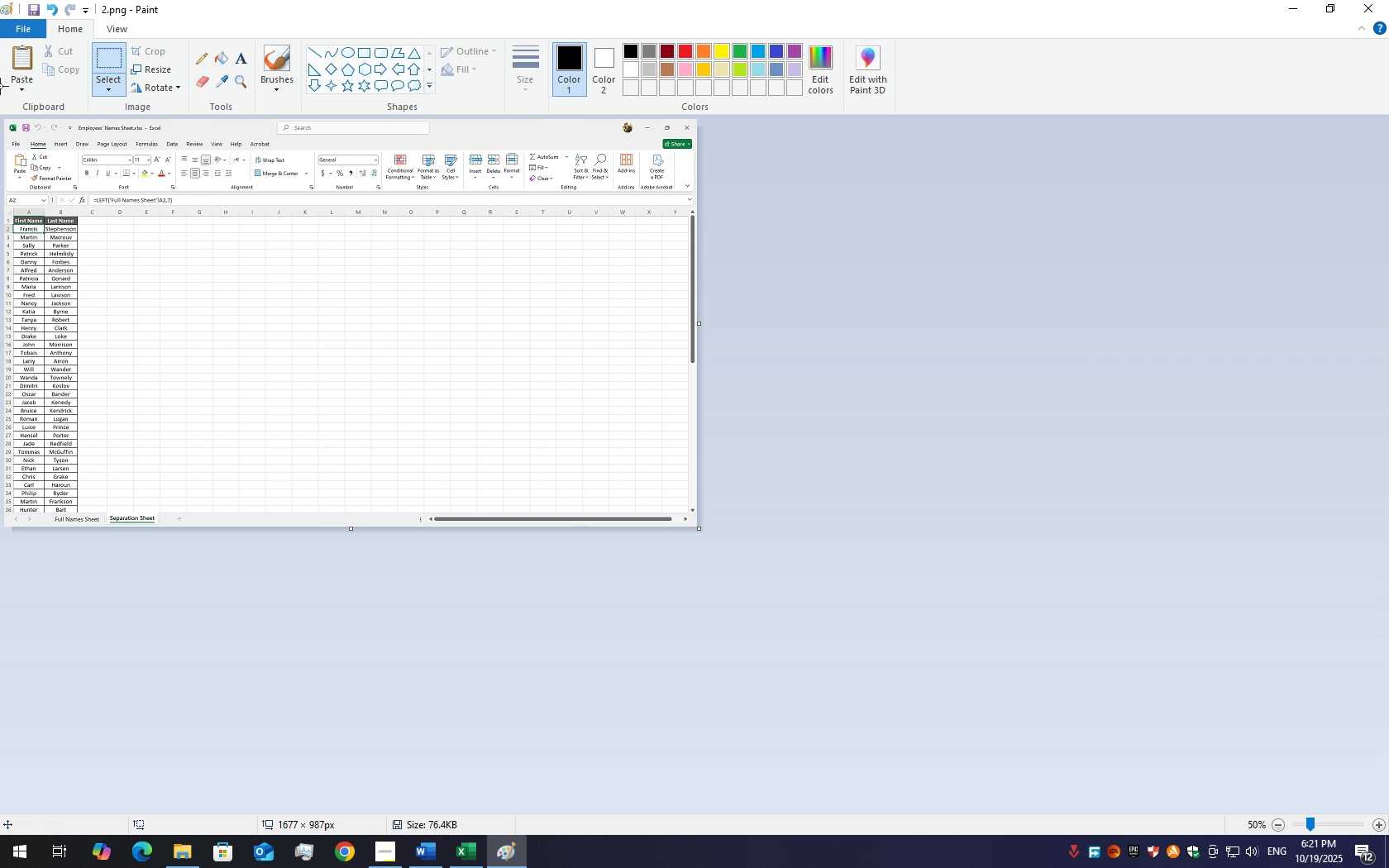 
key(Escape)
 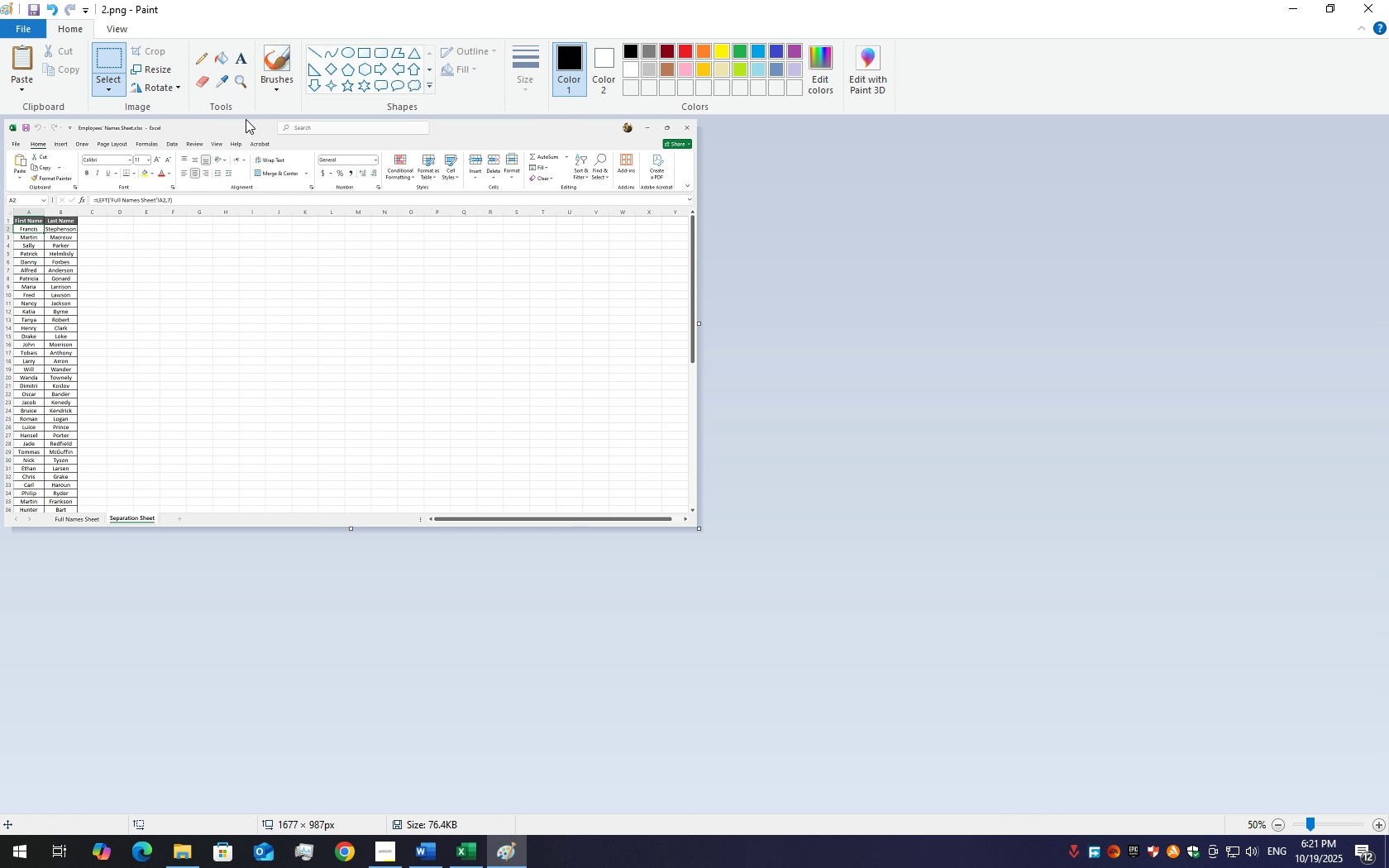 
key(Escape)
 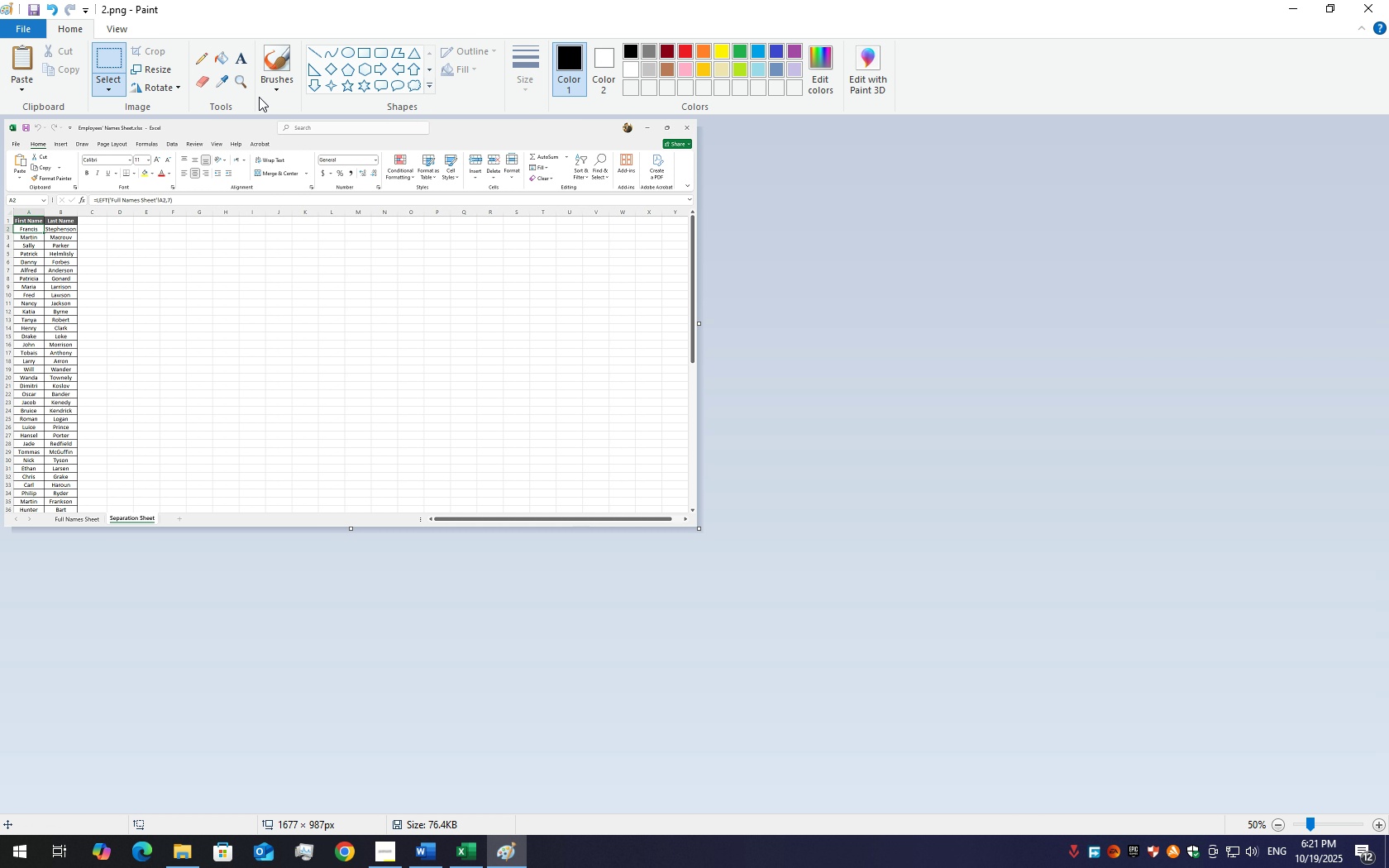 
key(Escape)
 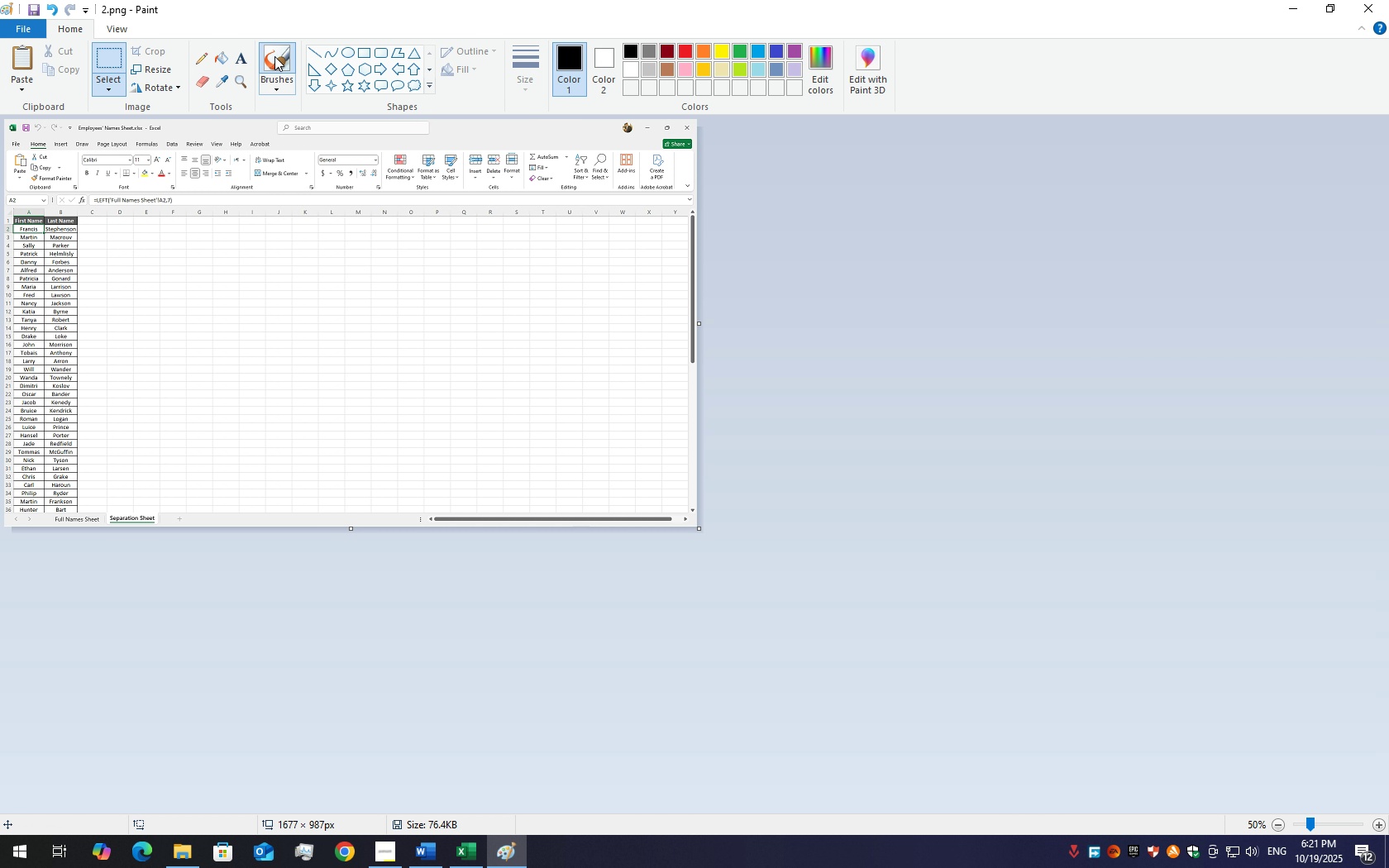 
left_click([274, 56])
 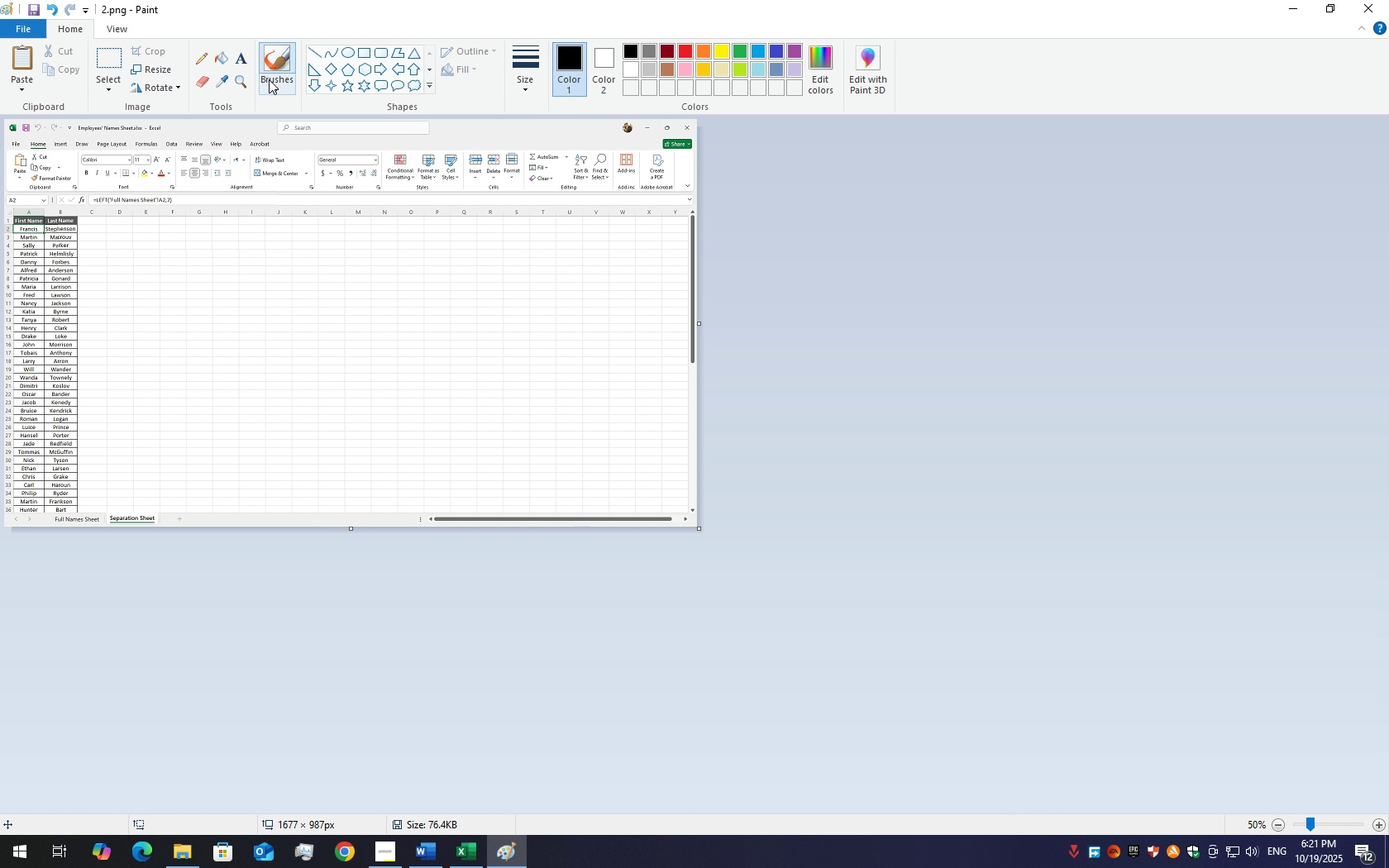 
left_click([269, 79])
 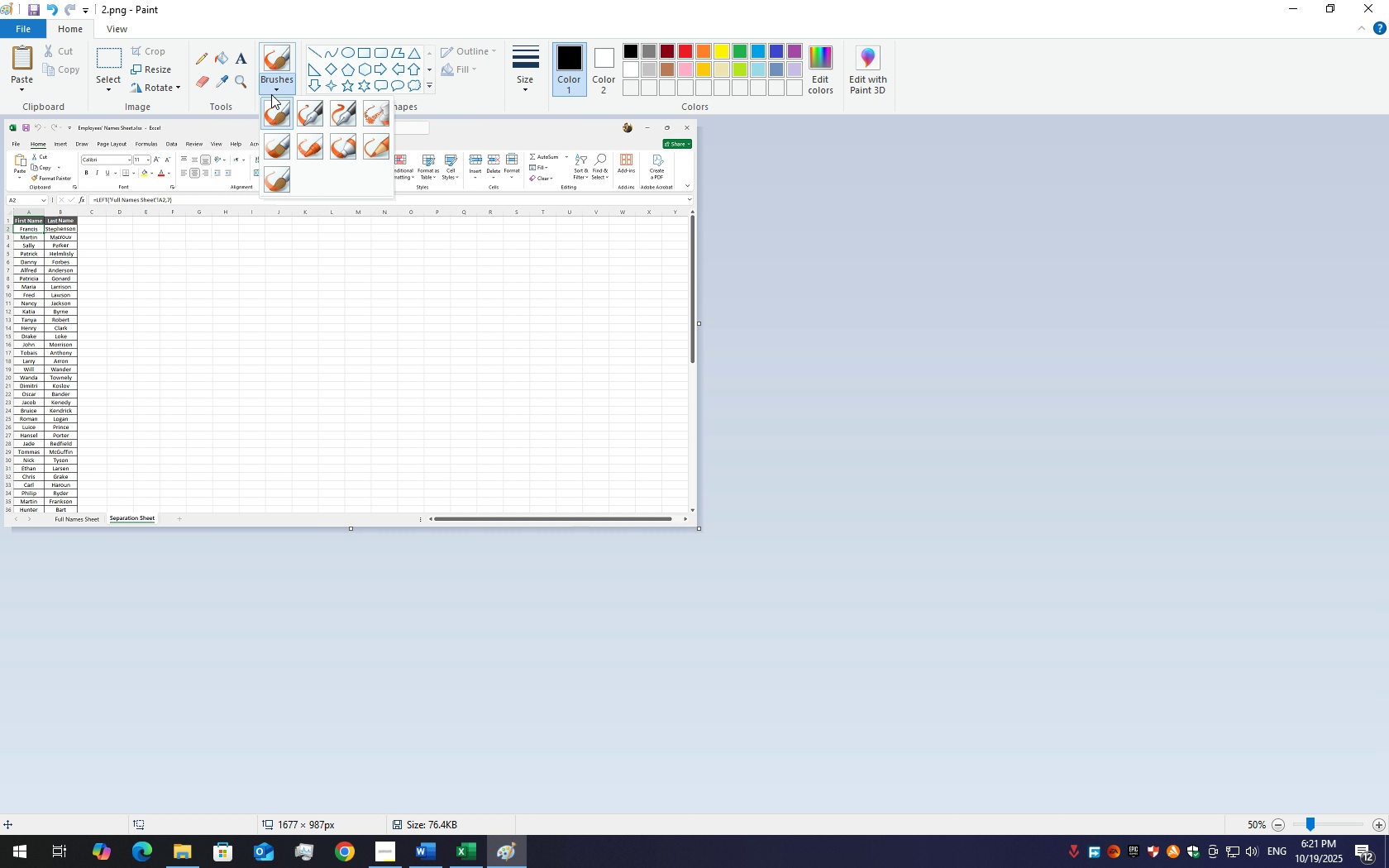 
left_click([270, 74])
 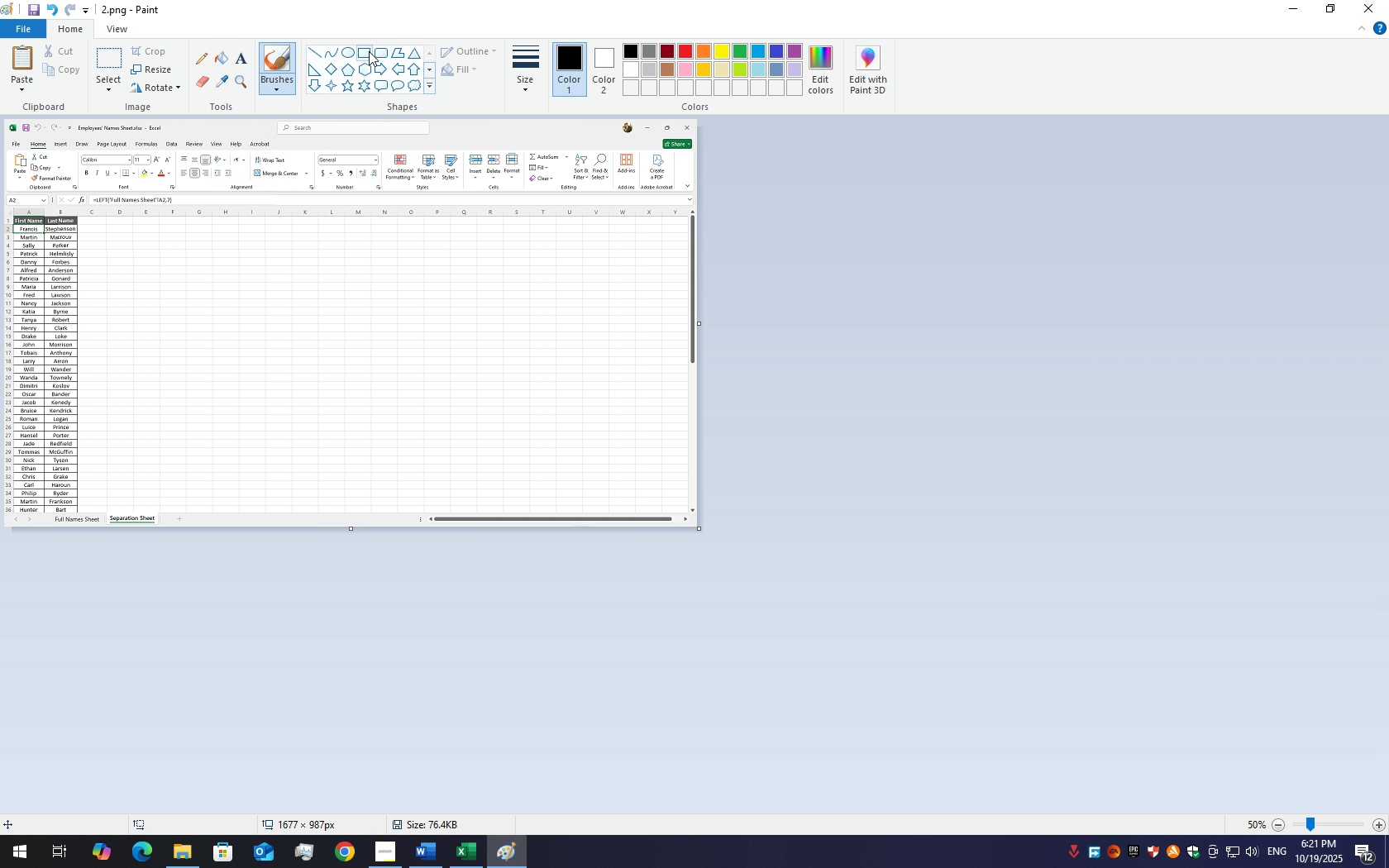 
left_click([369, 51])
 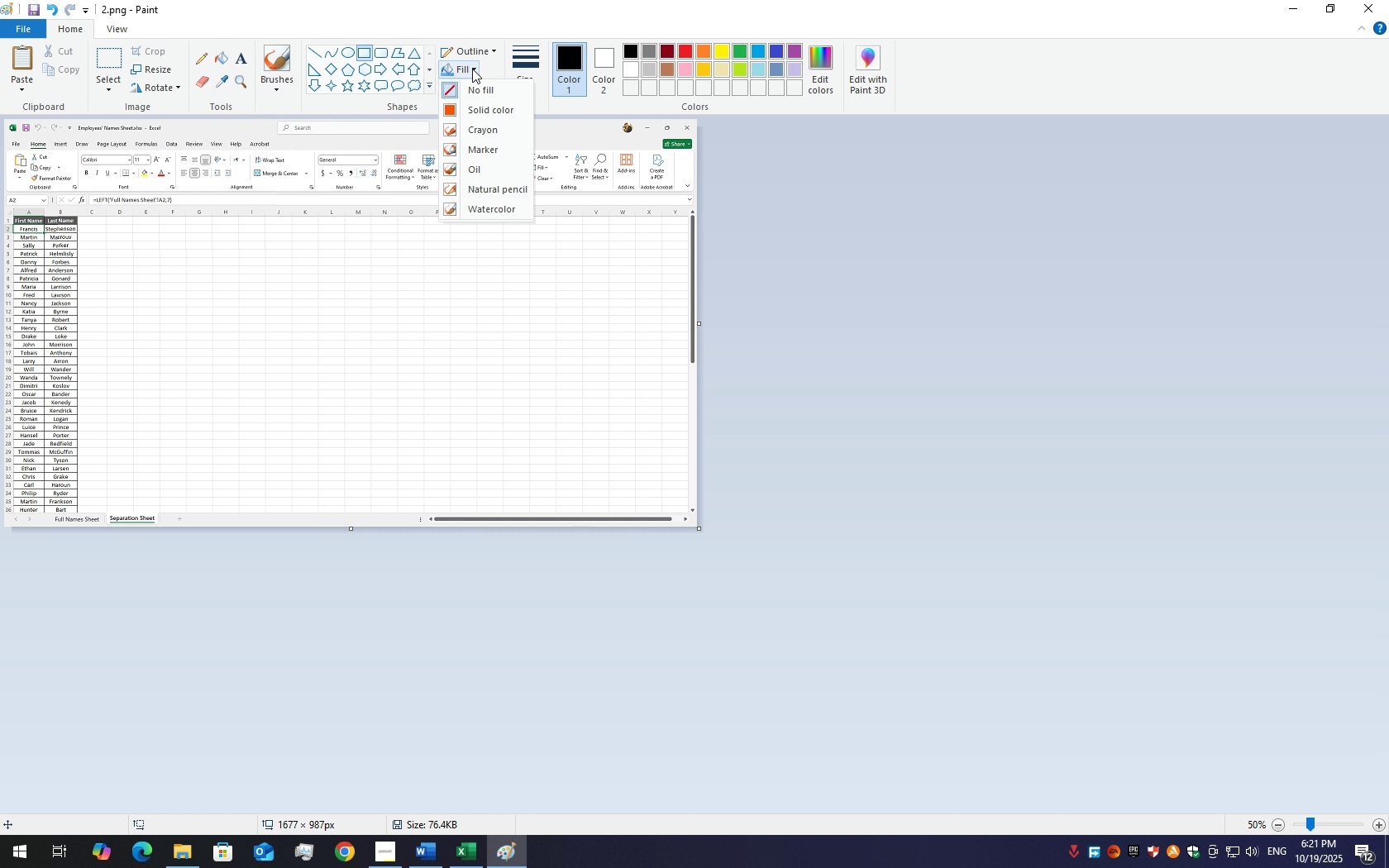 
left_click([472, 69])
 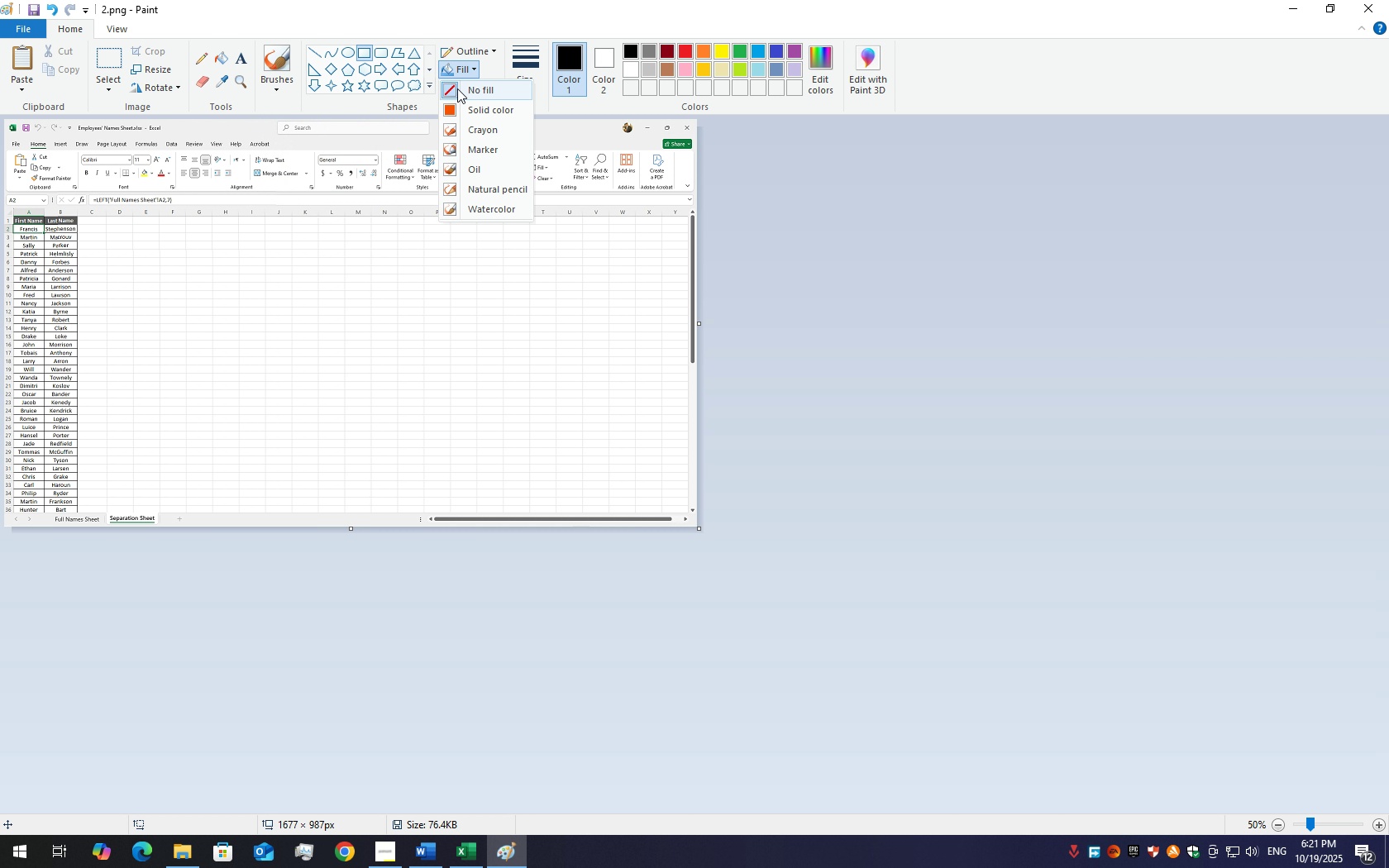 
left_click([457, 88])
 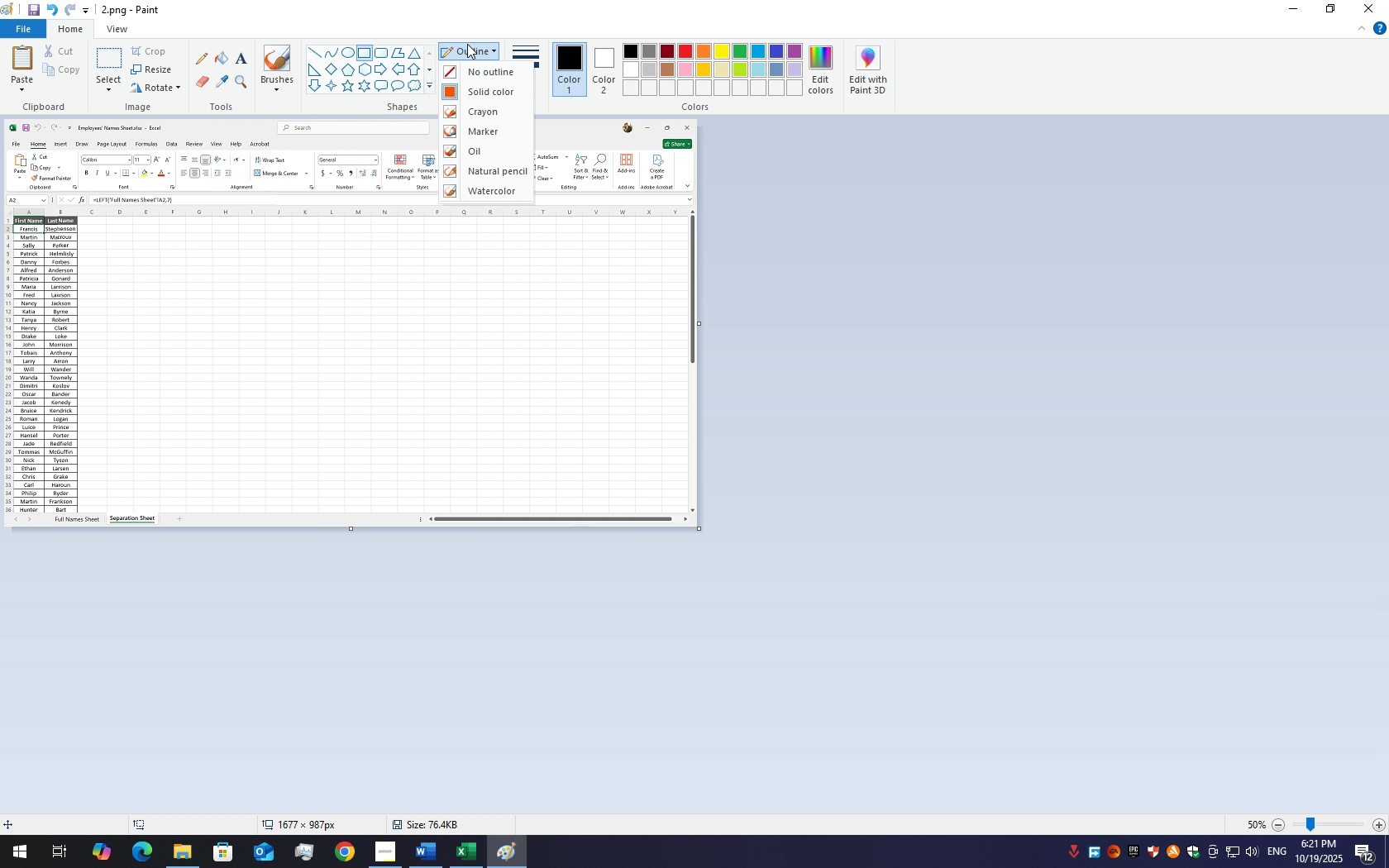 
left_click([467, 44])
 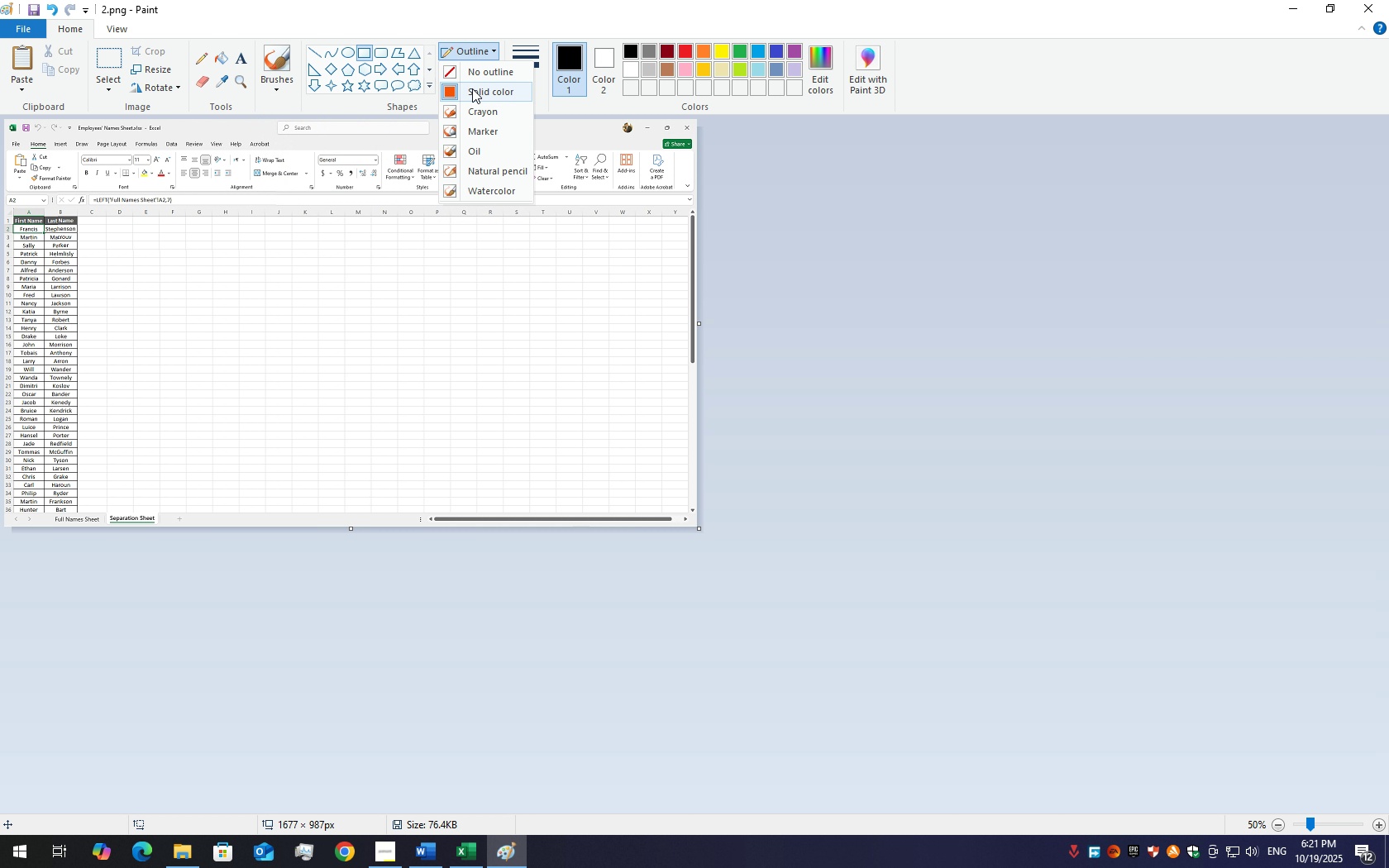 
left_click([472, 88])
 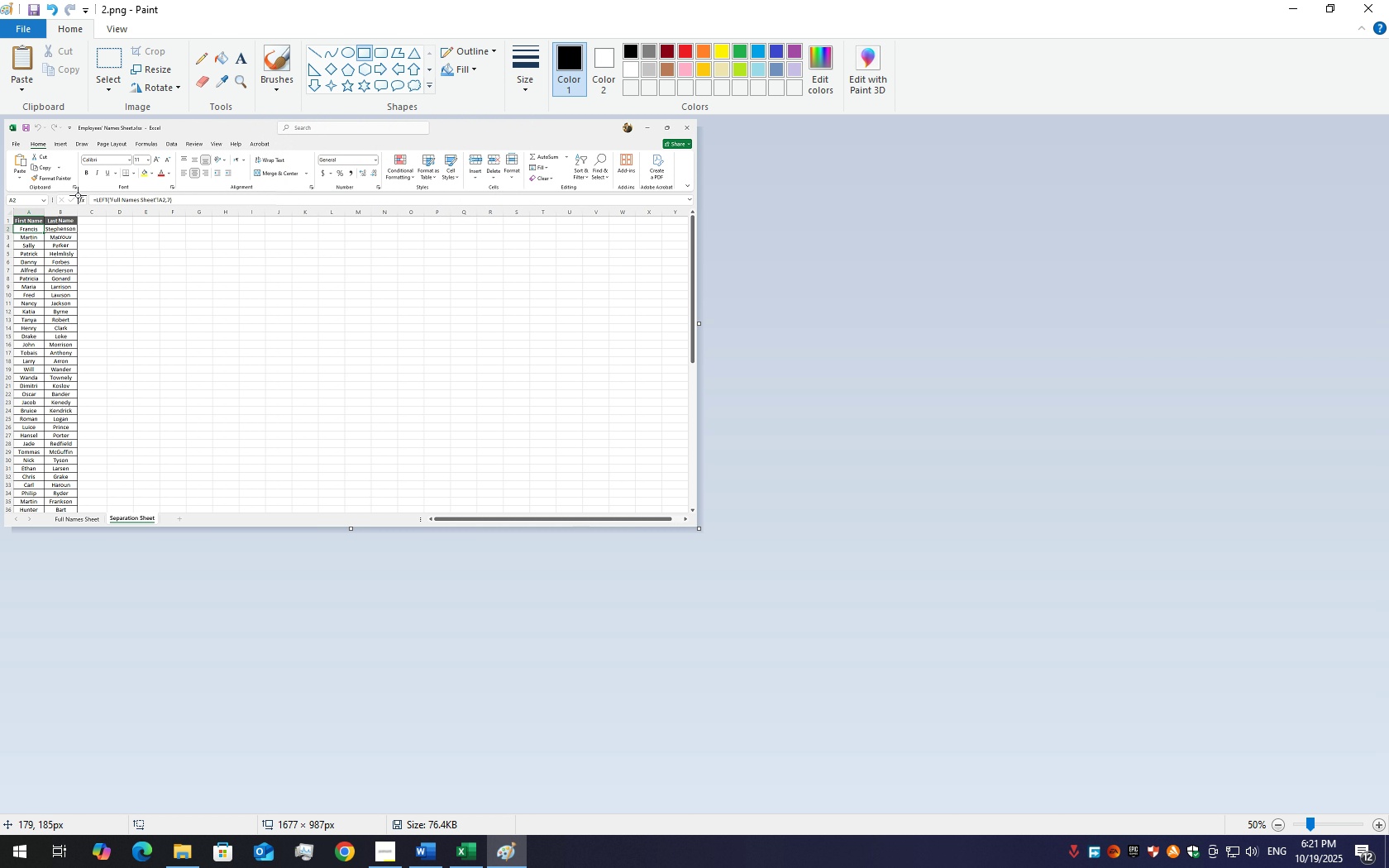 
left_click_drag(start_coordinate=[78, 194], to_coordinate=[86, 204])
 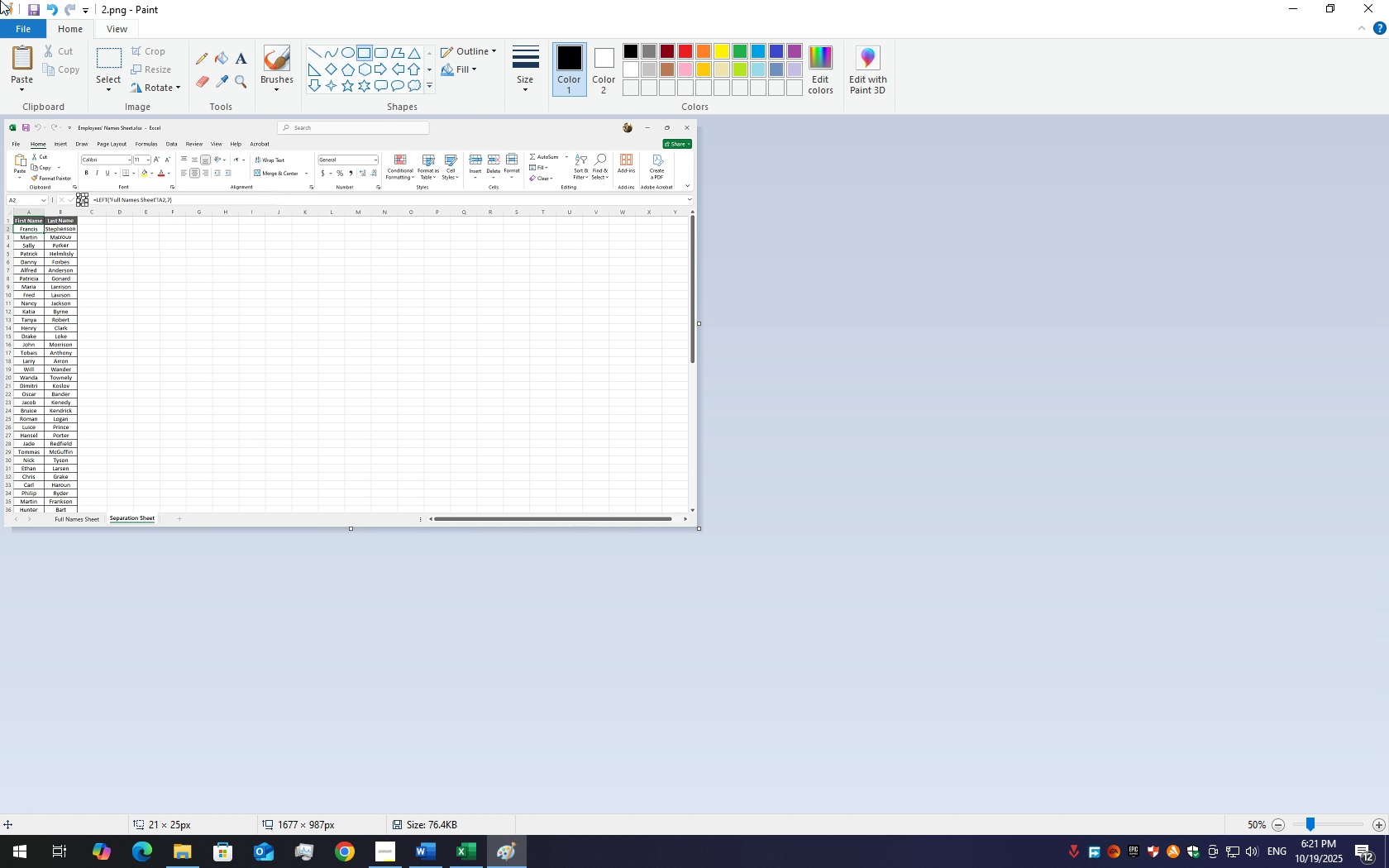 
left_click([0, 30])
 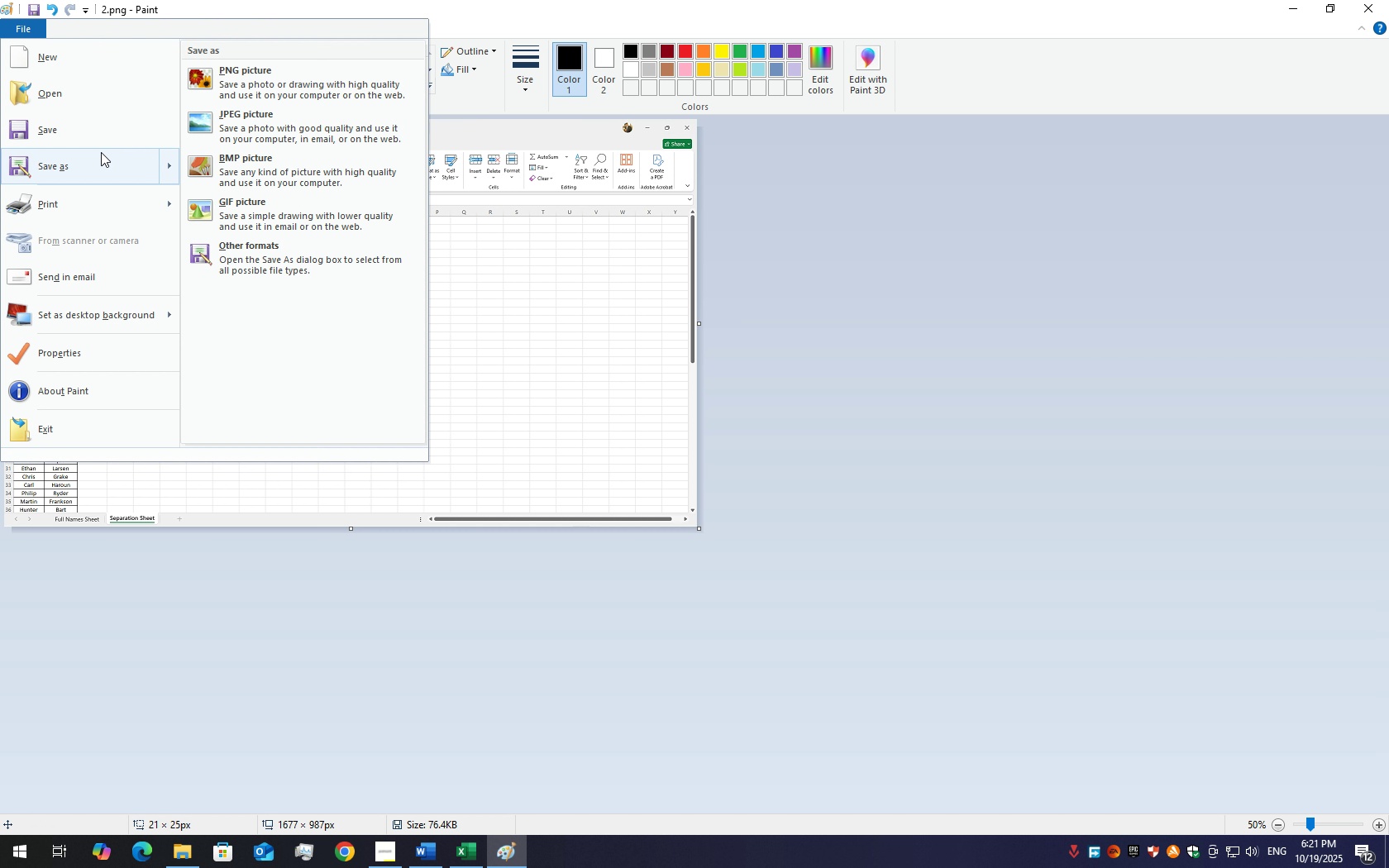 
left_click([101, 152])
 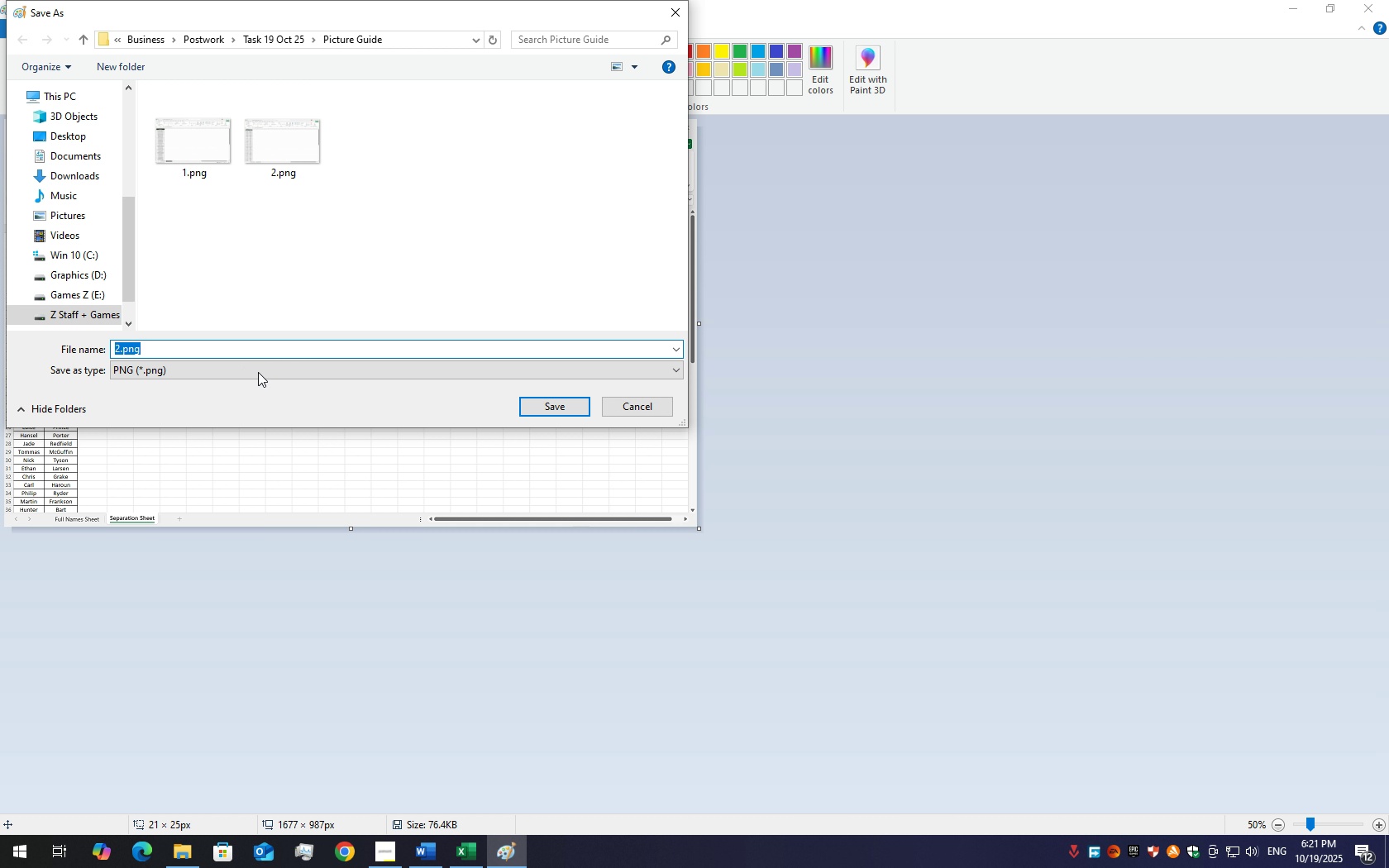 
key(3)
 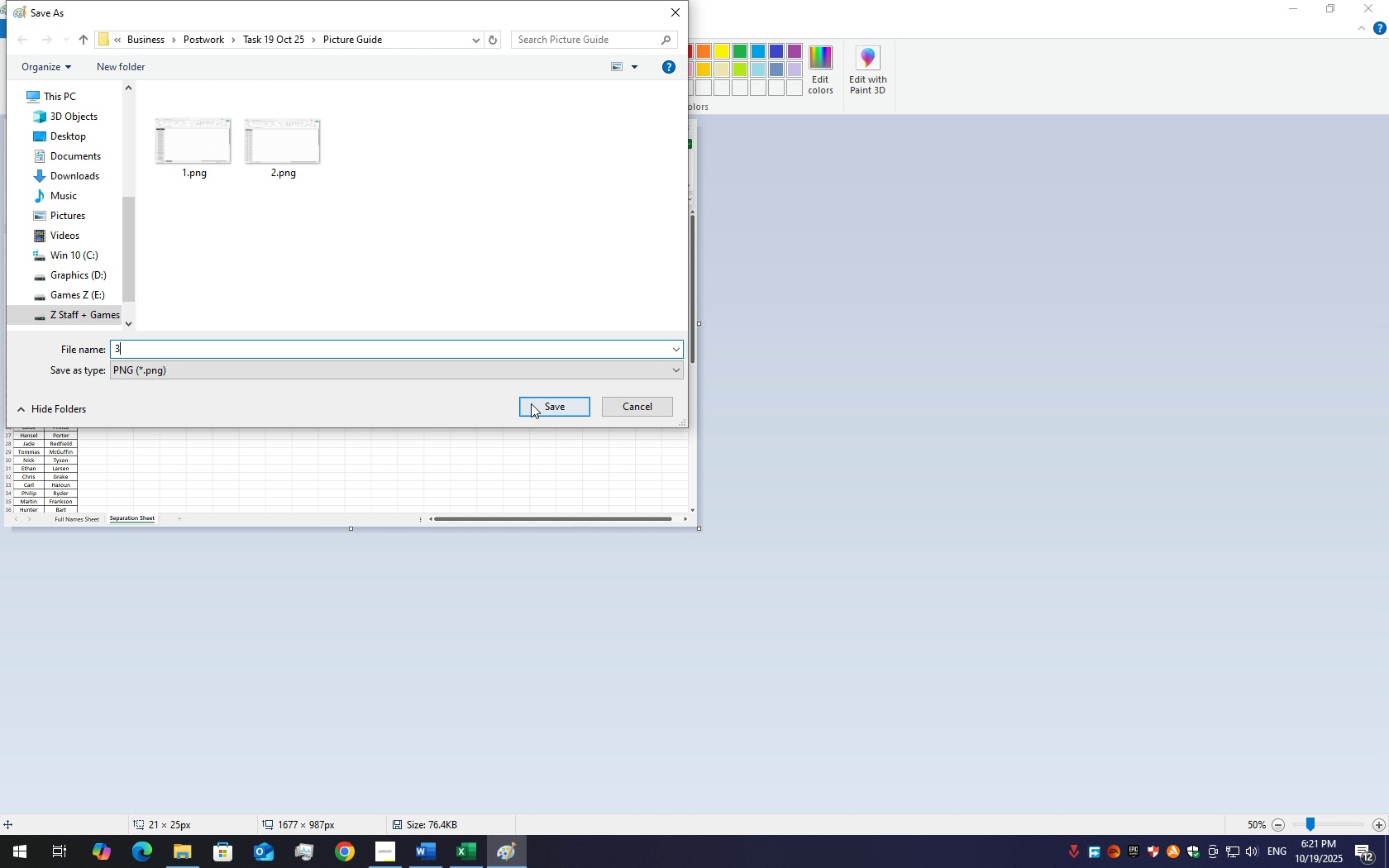 
left_click([531, 403])
 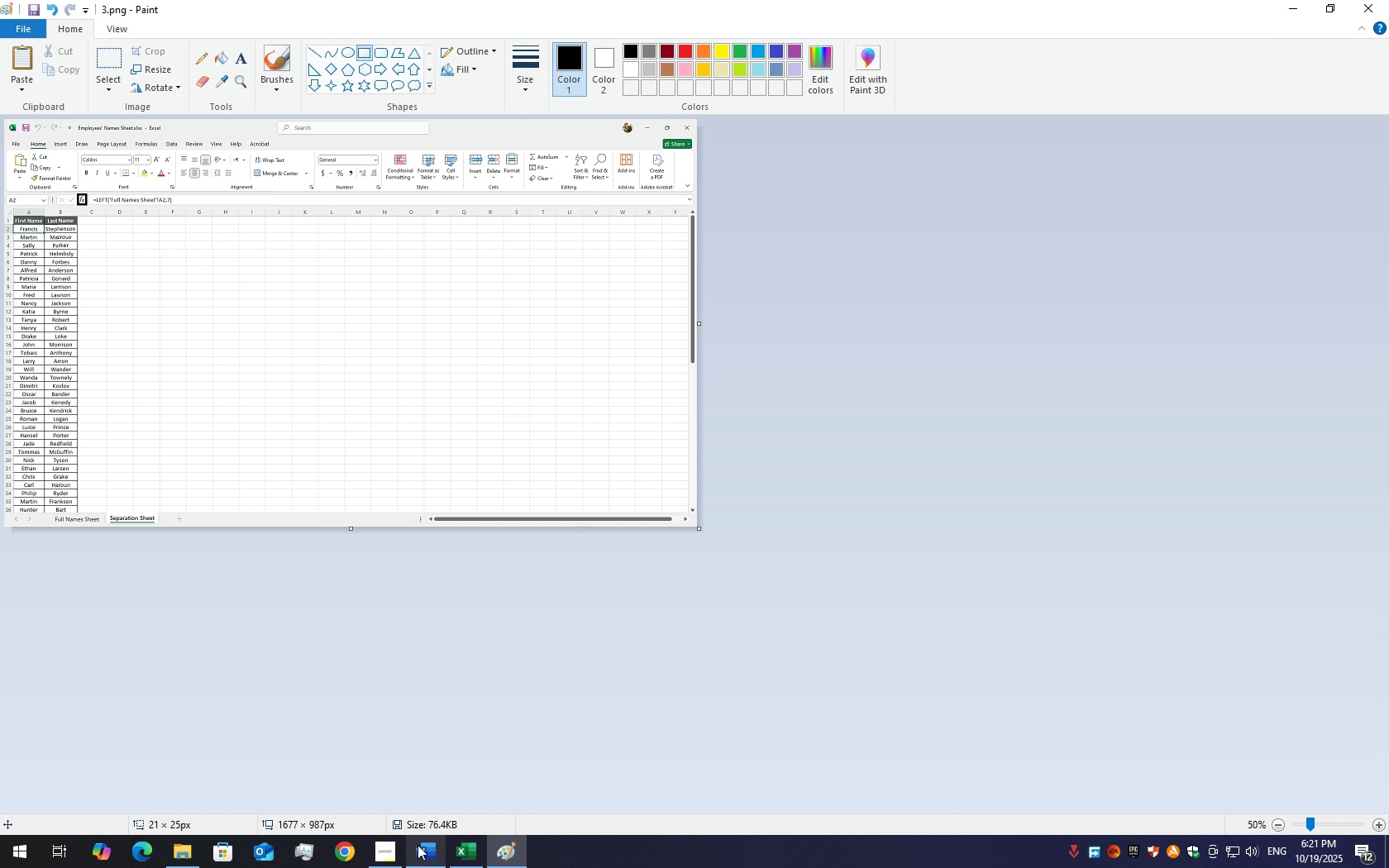 
left_click([399, 850])
 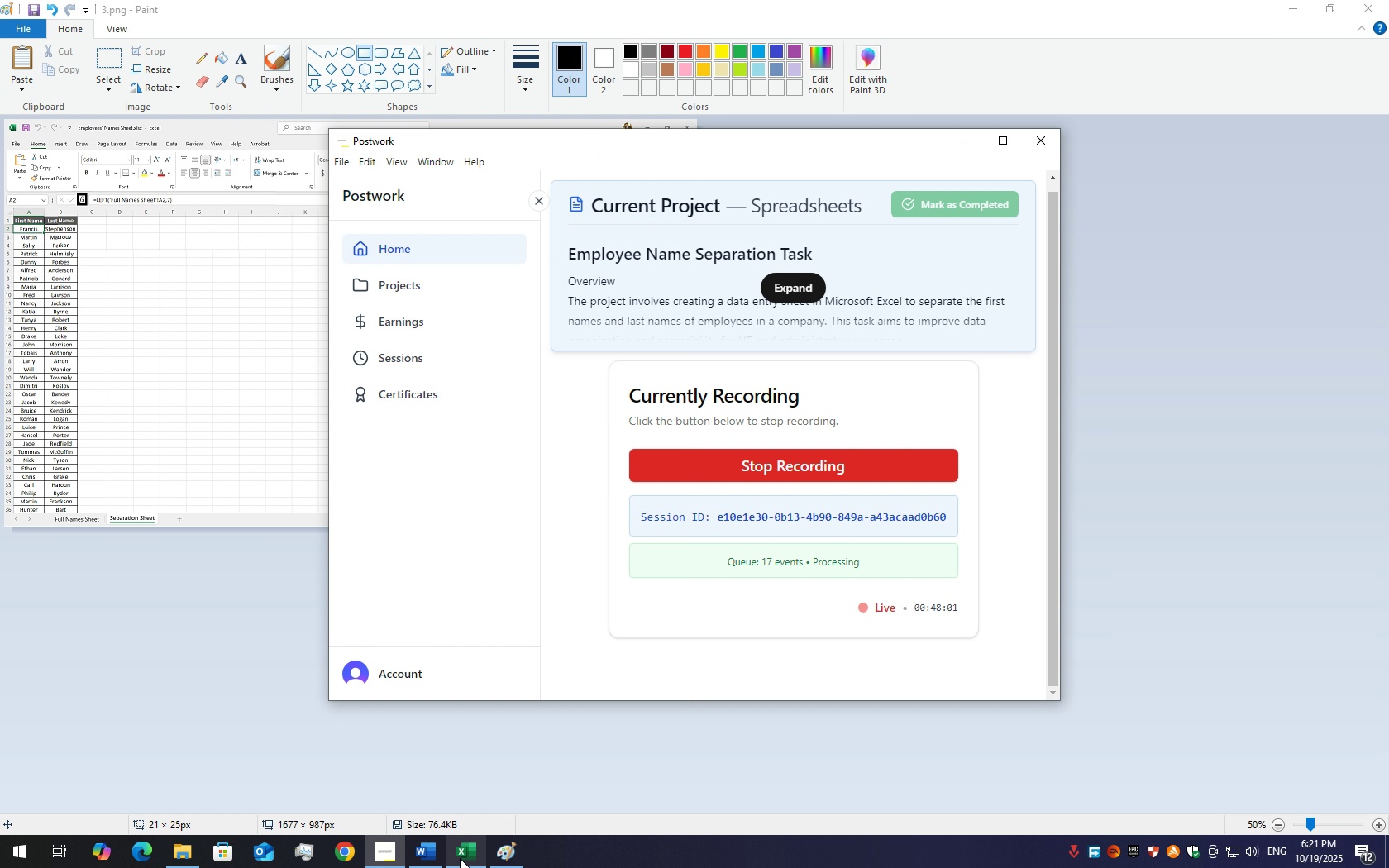 
left_click([458, 861])
 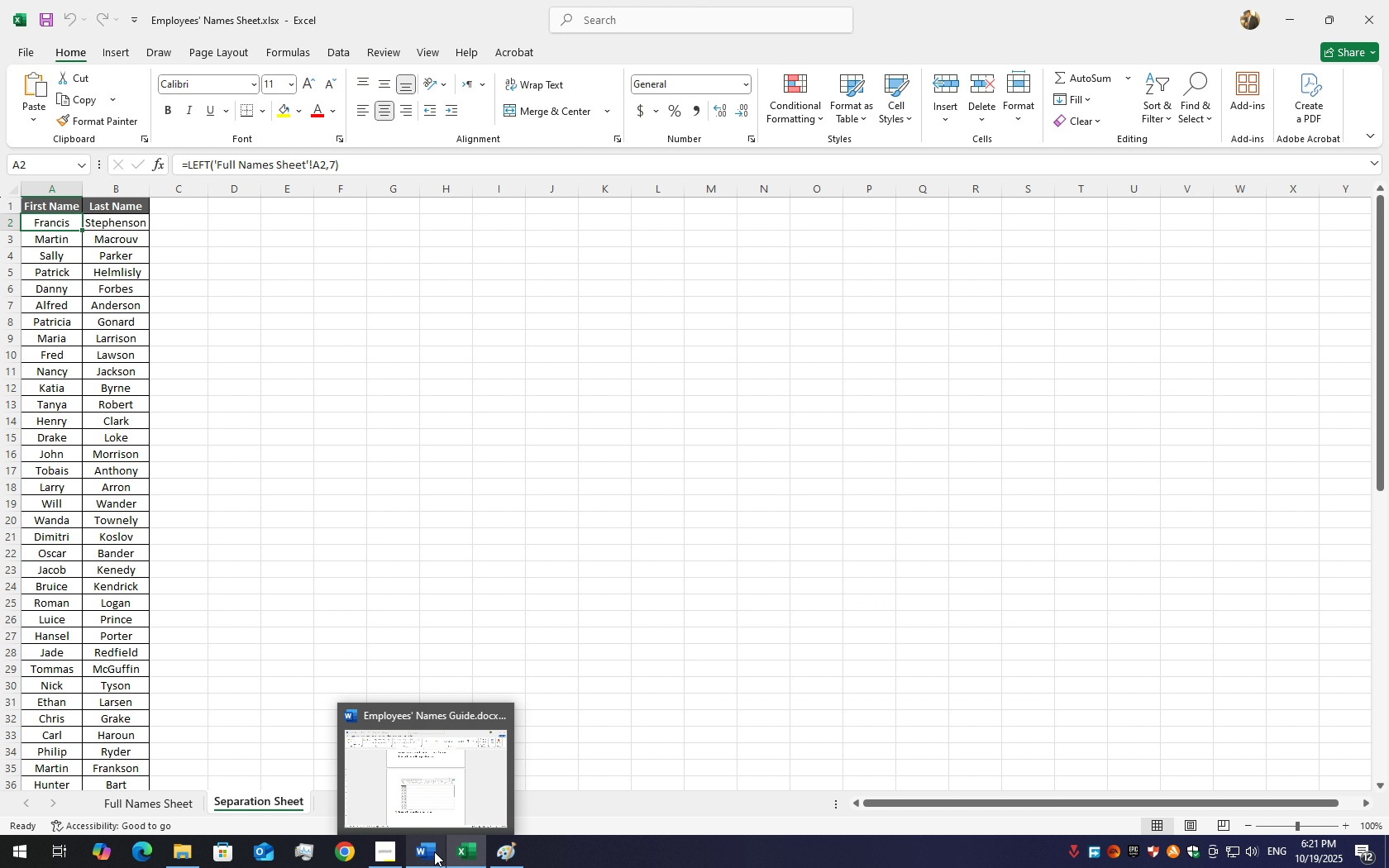 
left_click([434, 851])
 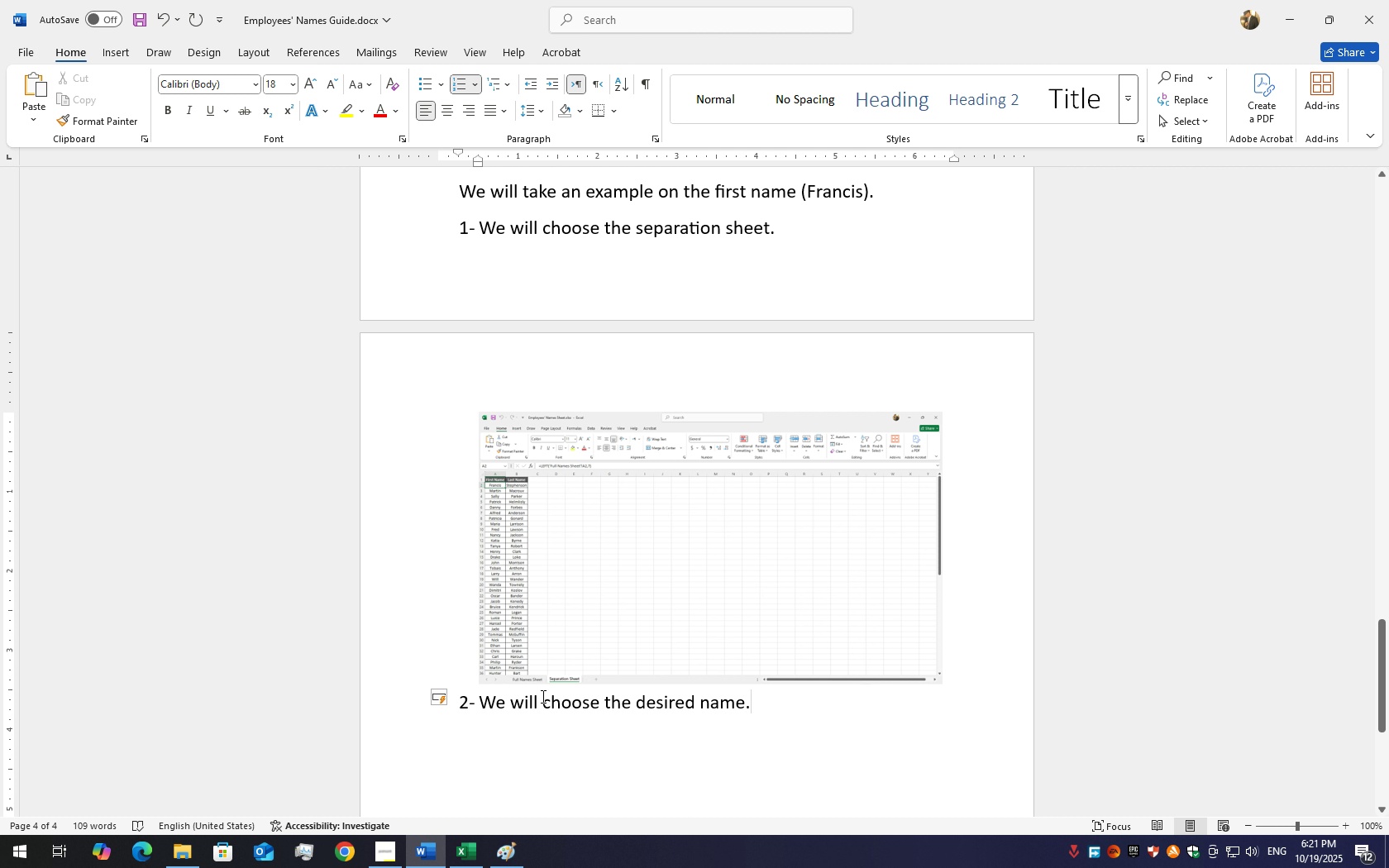 
key(Enter)
 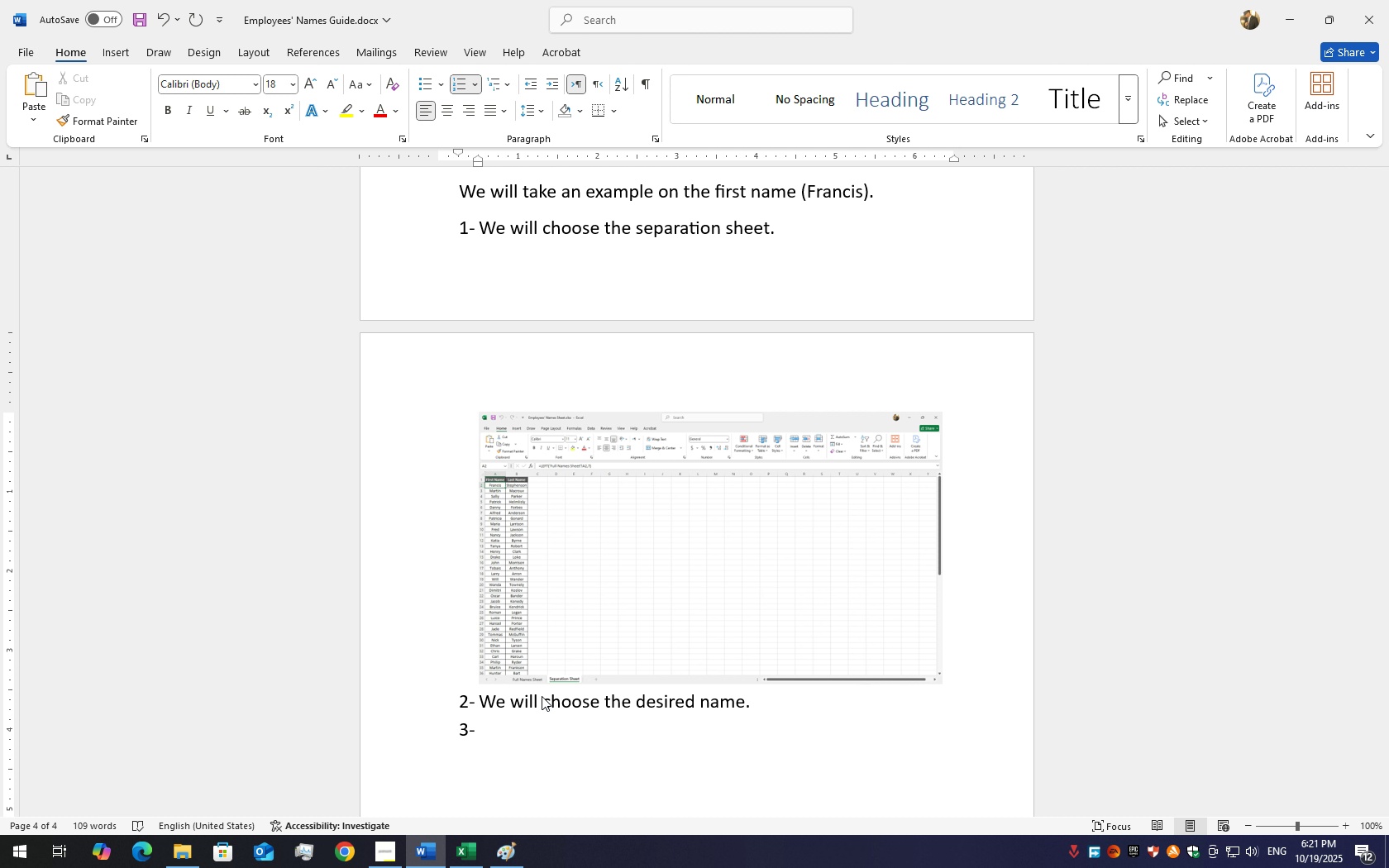 
key(Backspace)
 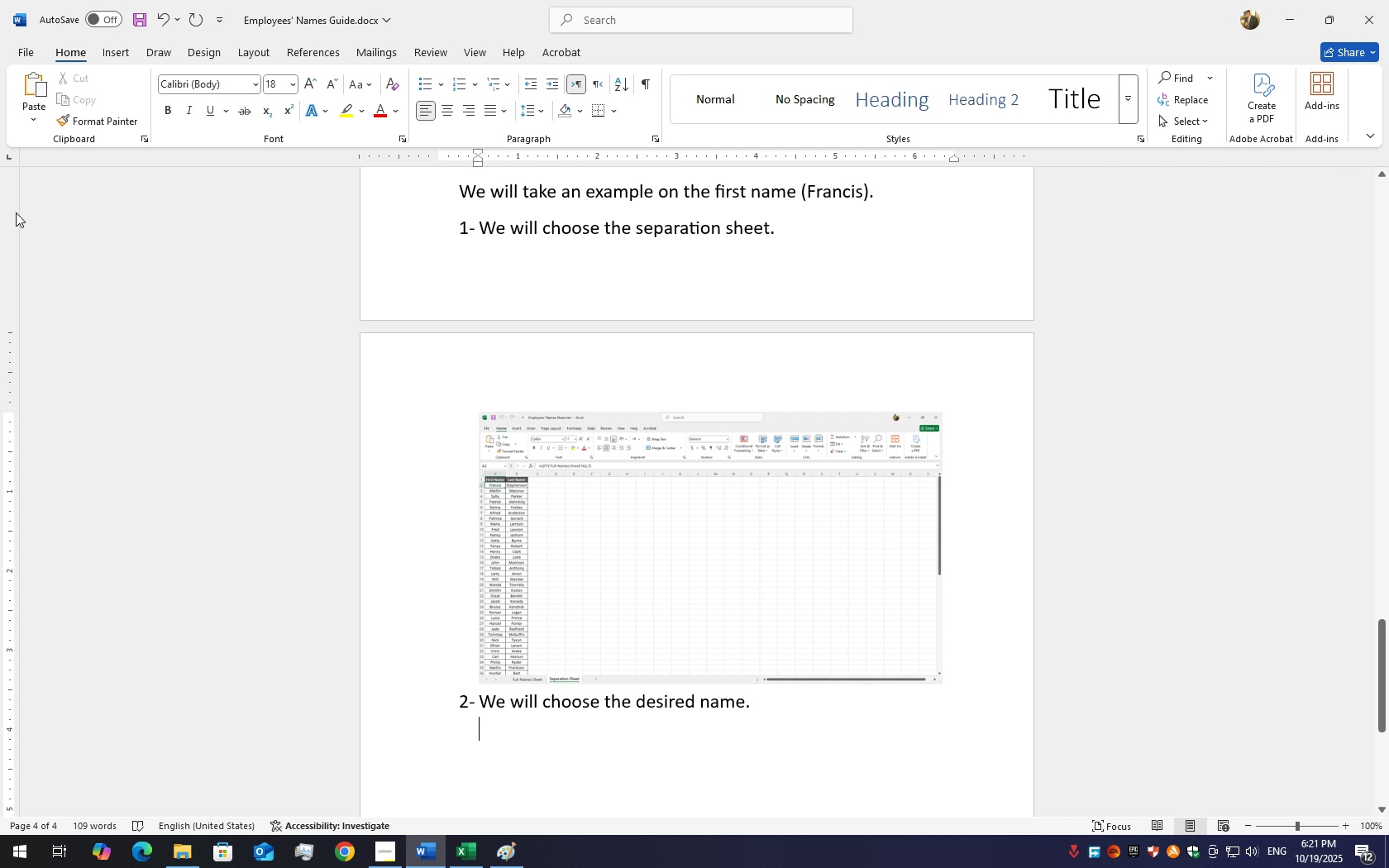 
key(Backspace)
 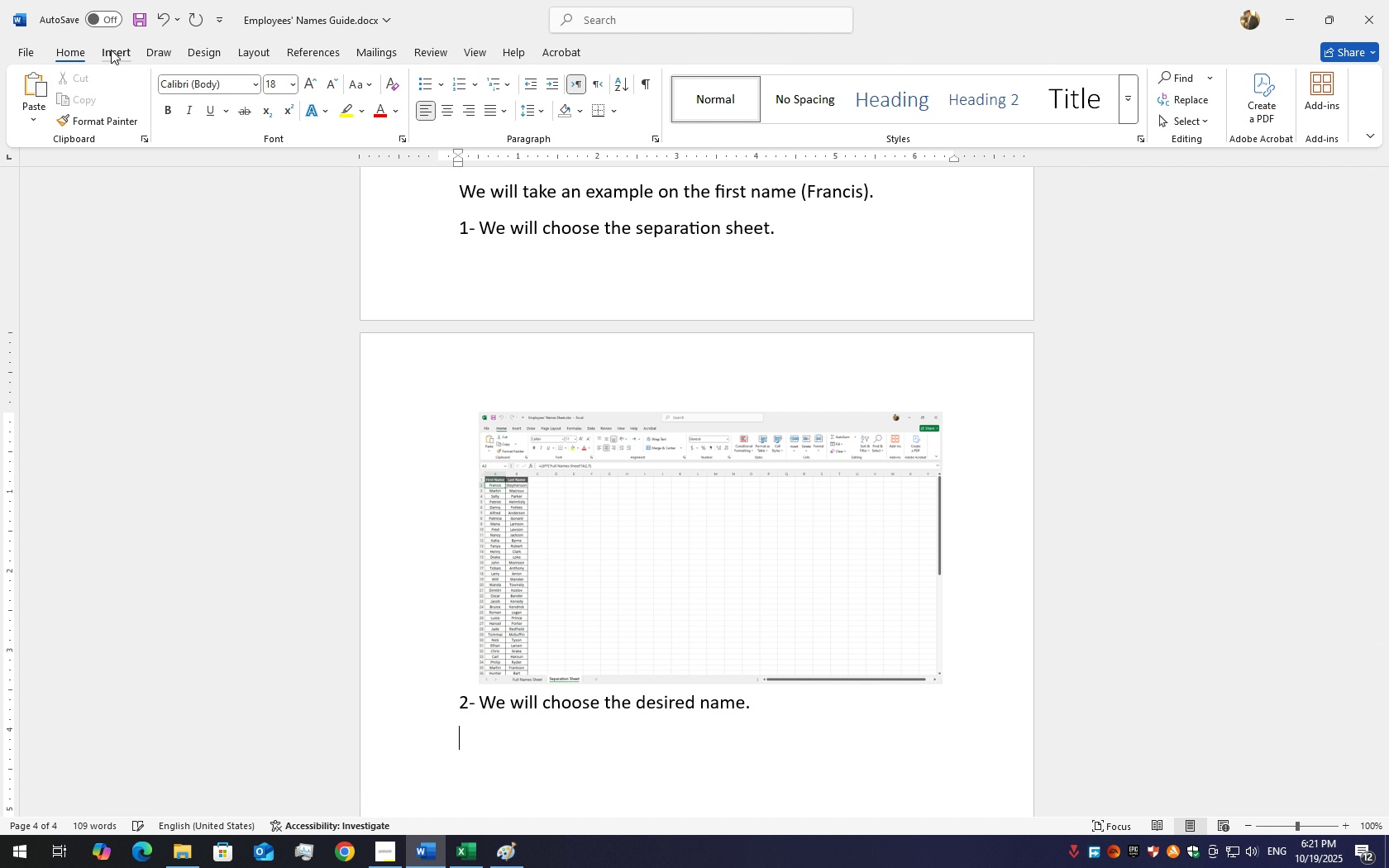 
left_click([111, 50])
 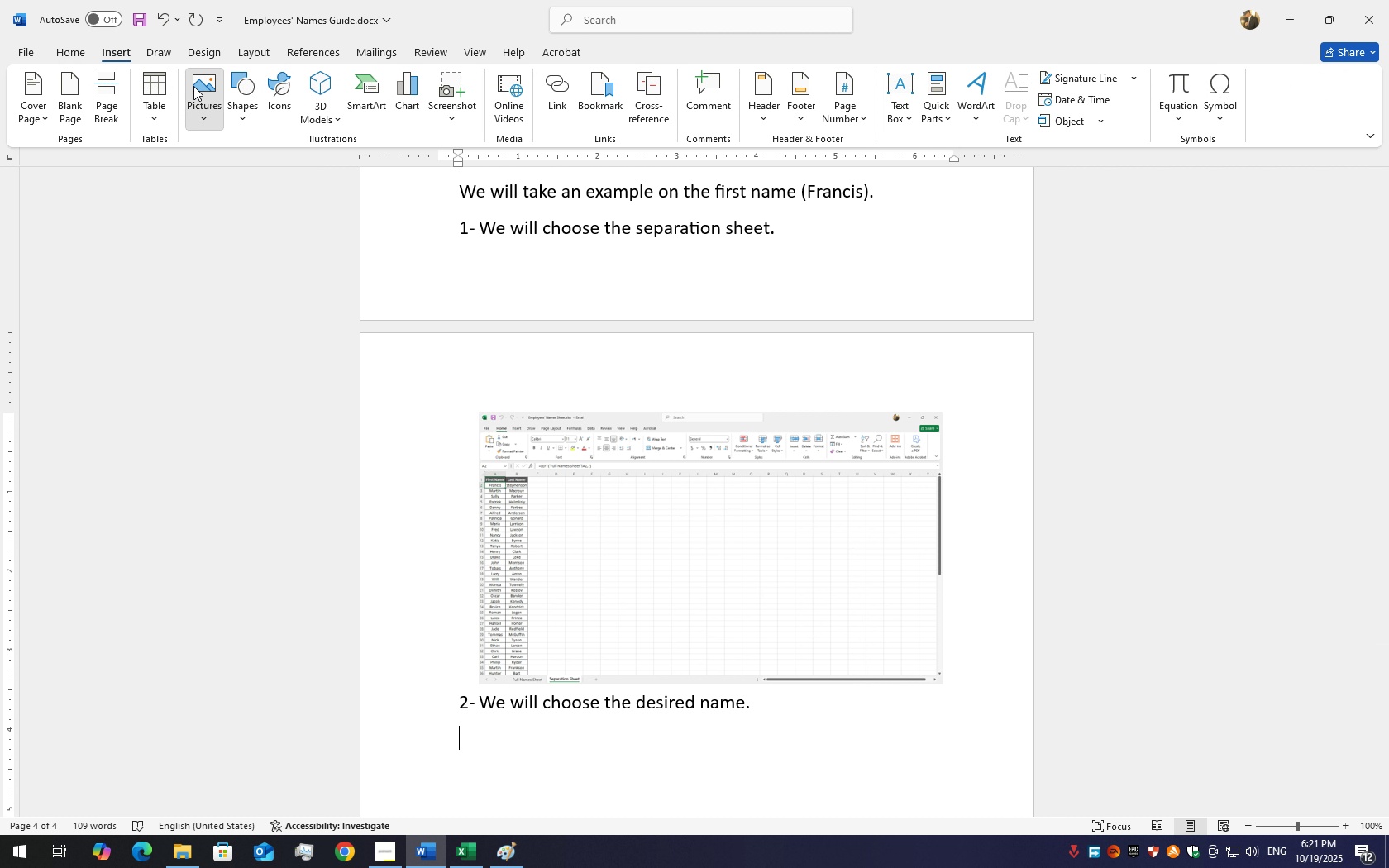 
left_click([193, 86])
 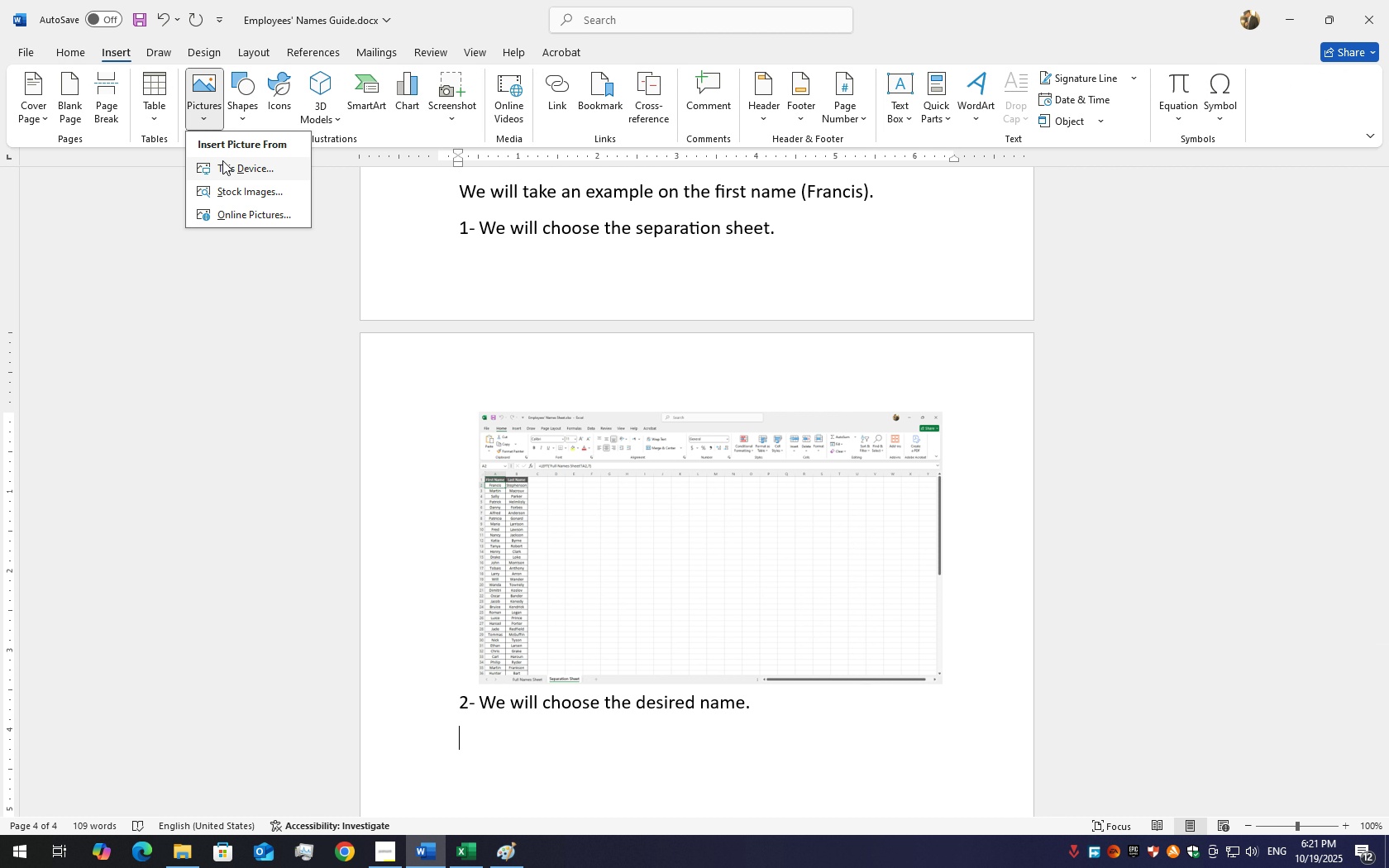 
left_click([222, 160])
 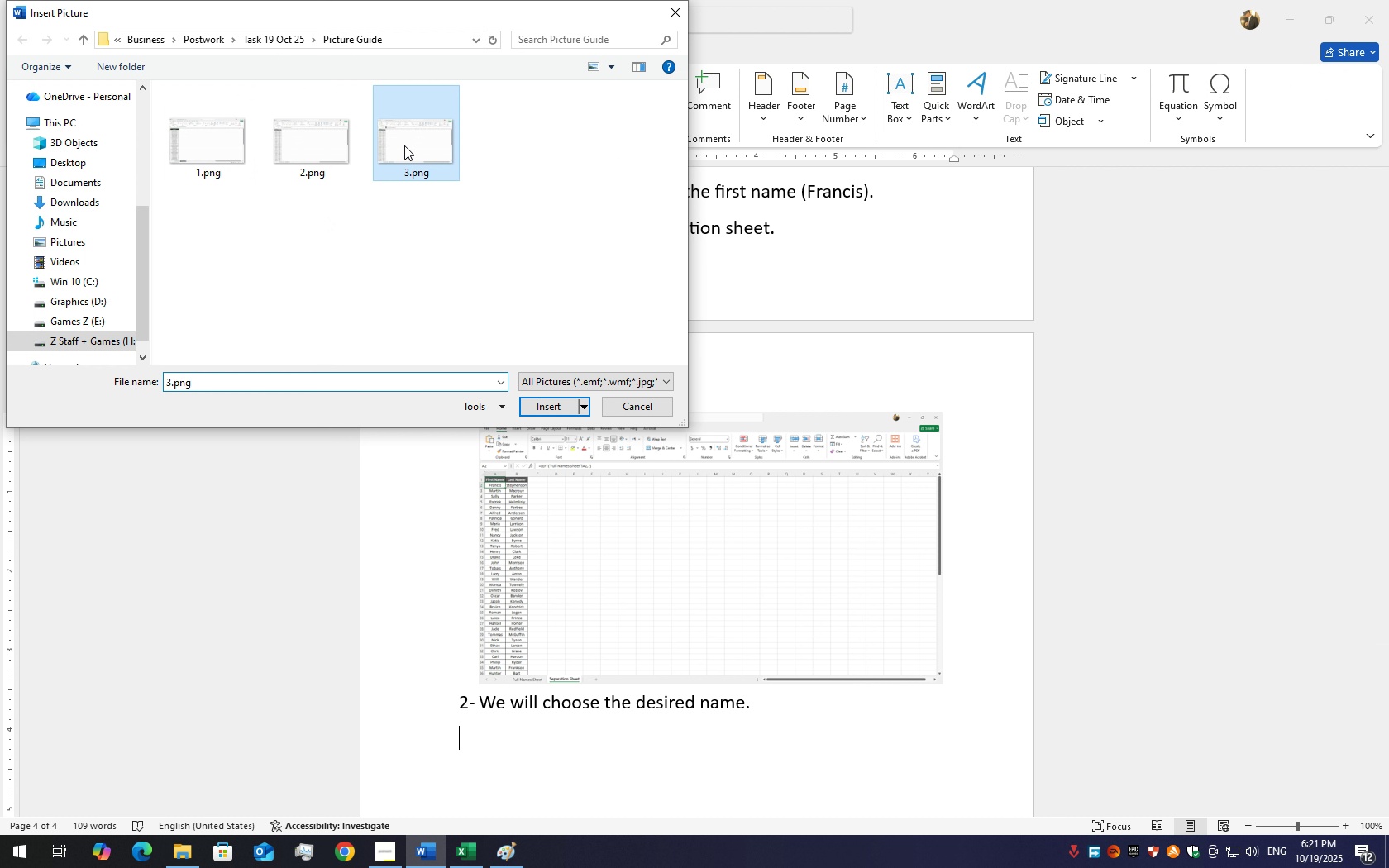 
double_click([404, 145])
 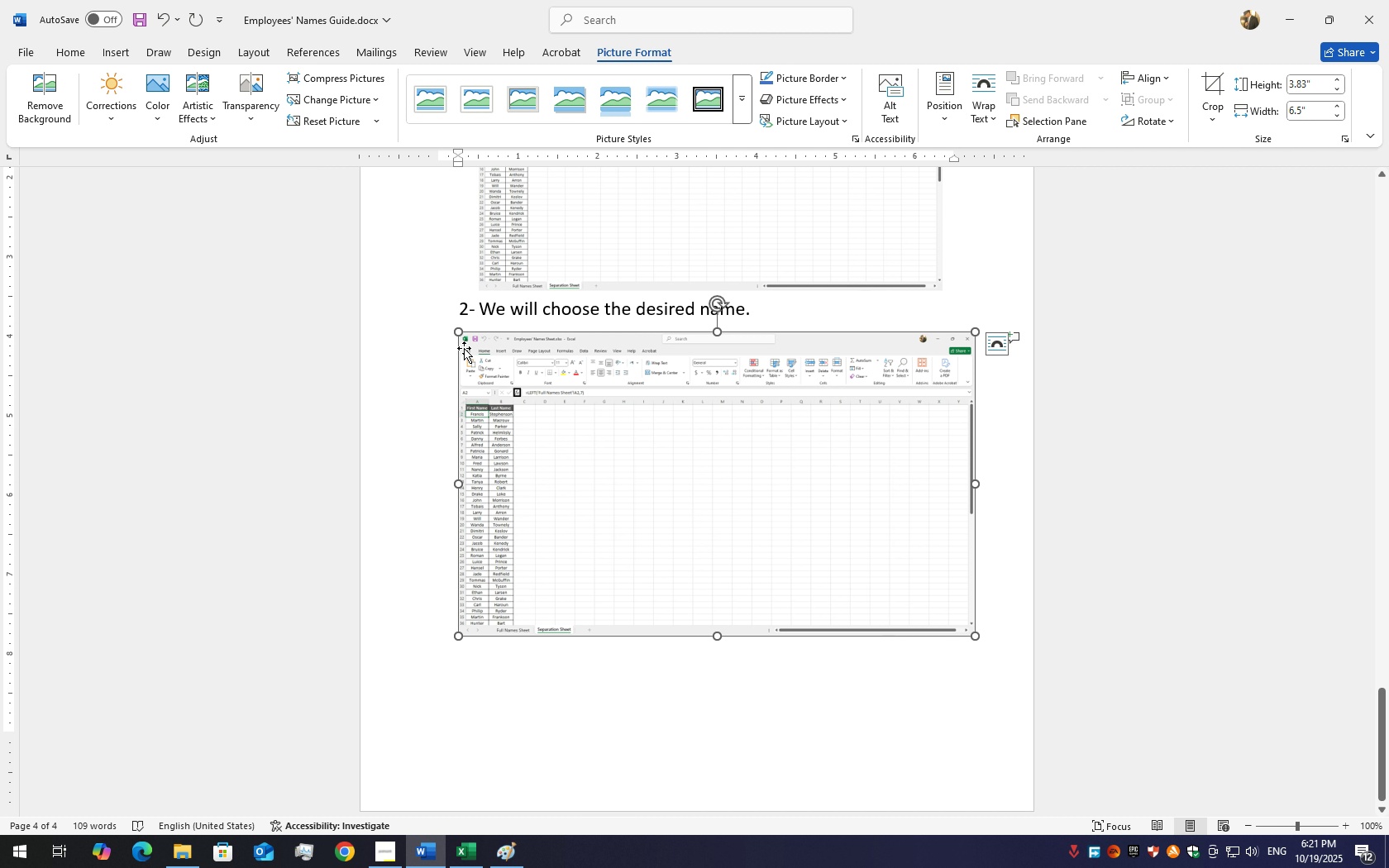 
left_click_drag(start_coordinate=[458, 328], to_coordinate=[489, 386])
 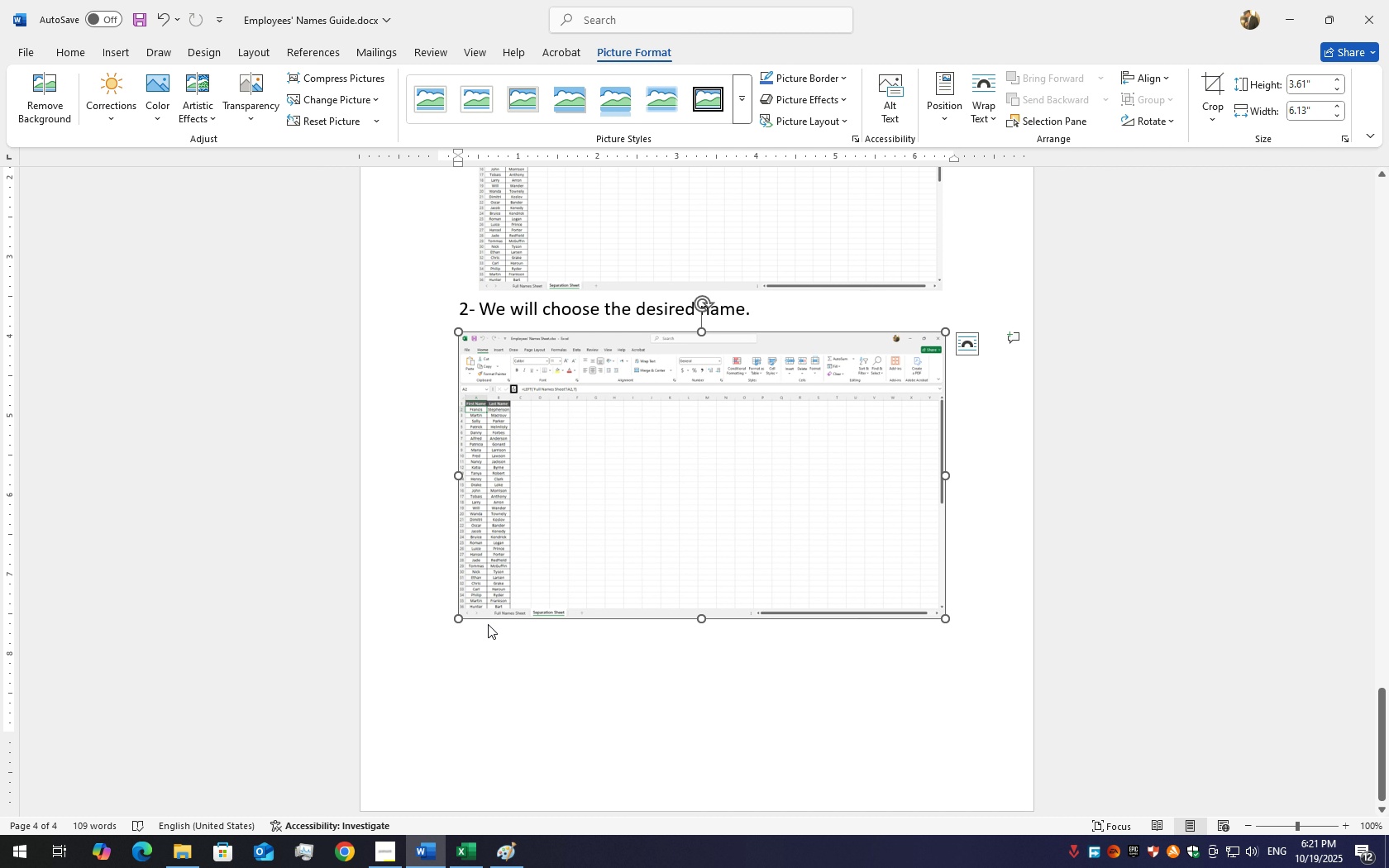 
double_click([516, 307])
 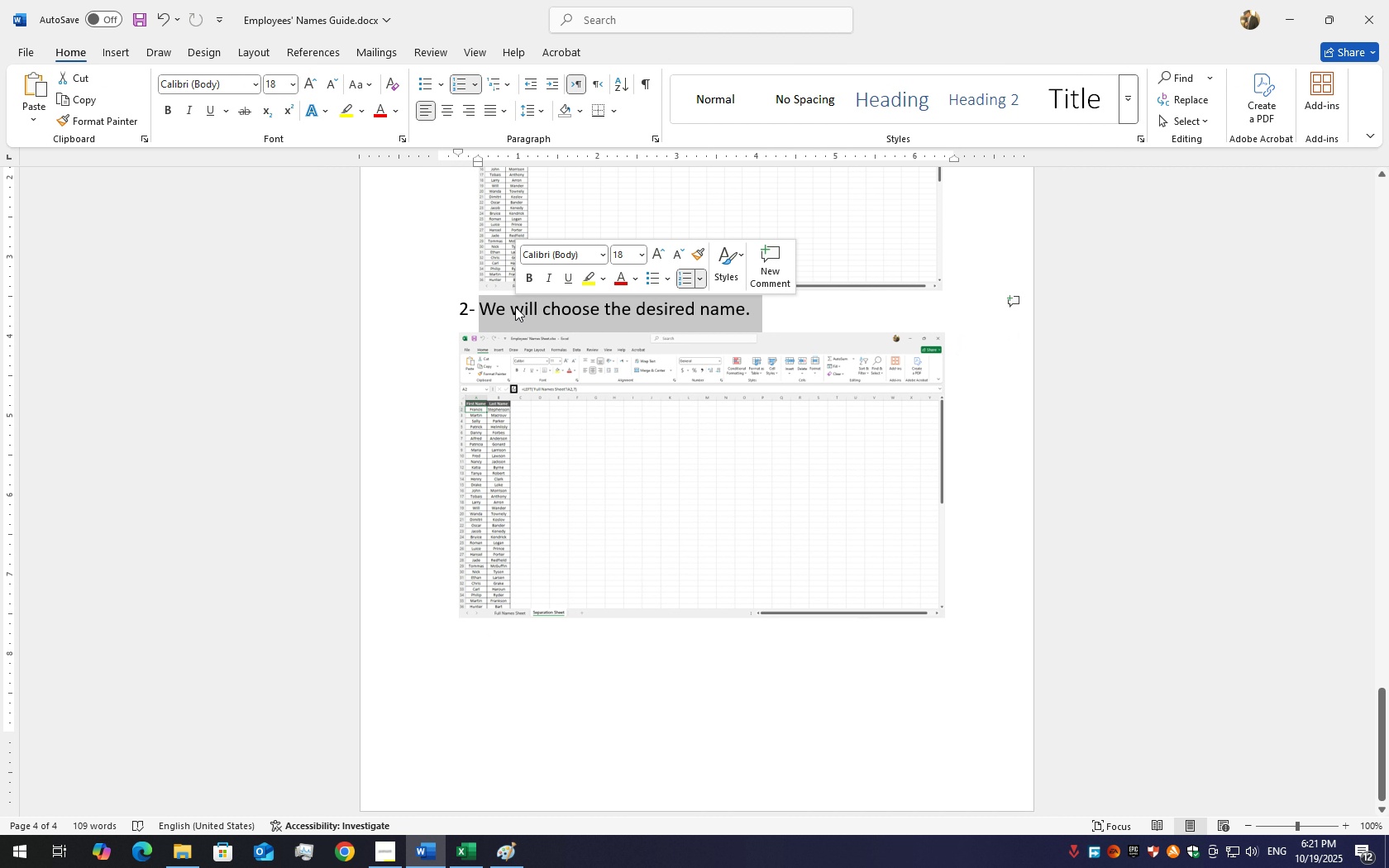 
triple_click([516, 307])
 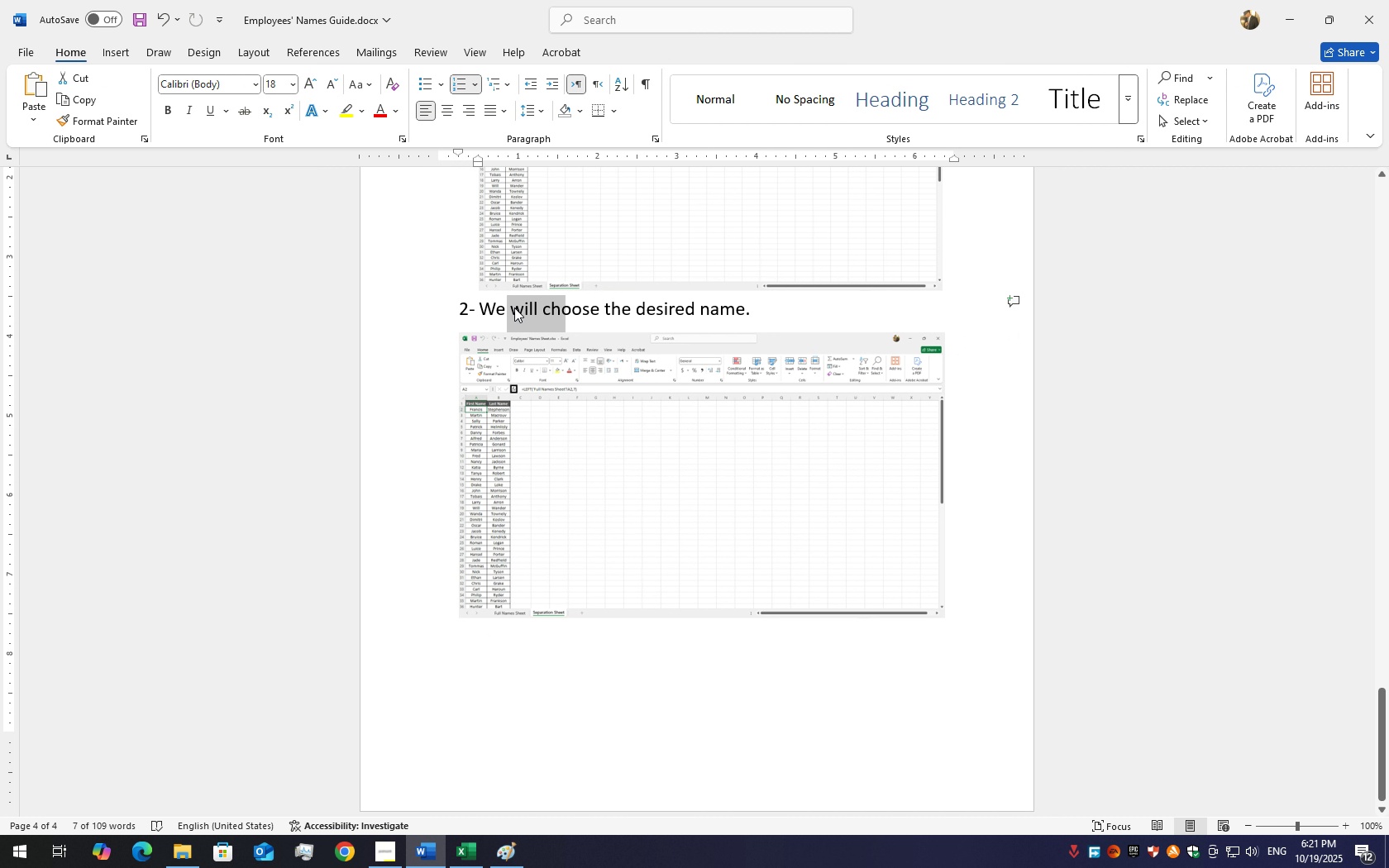 
triple_click([515, 307])
 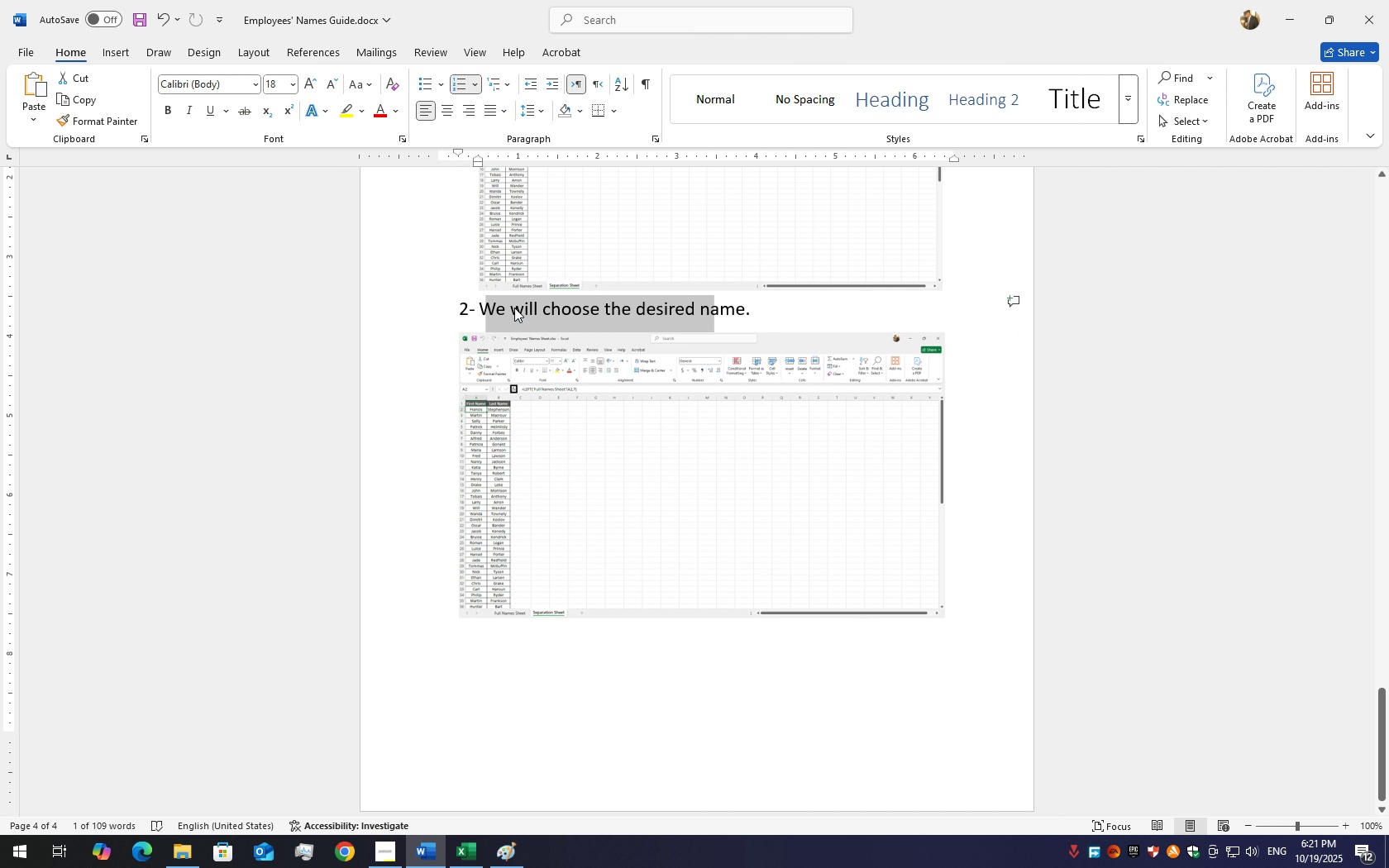 
triple_click([514, 308])
 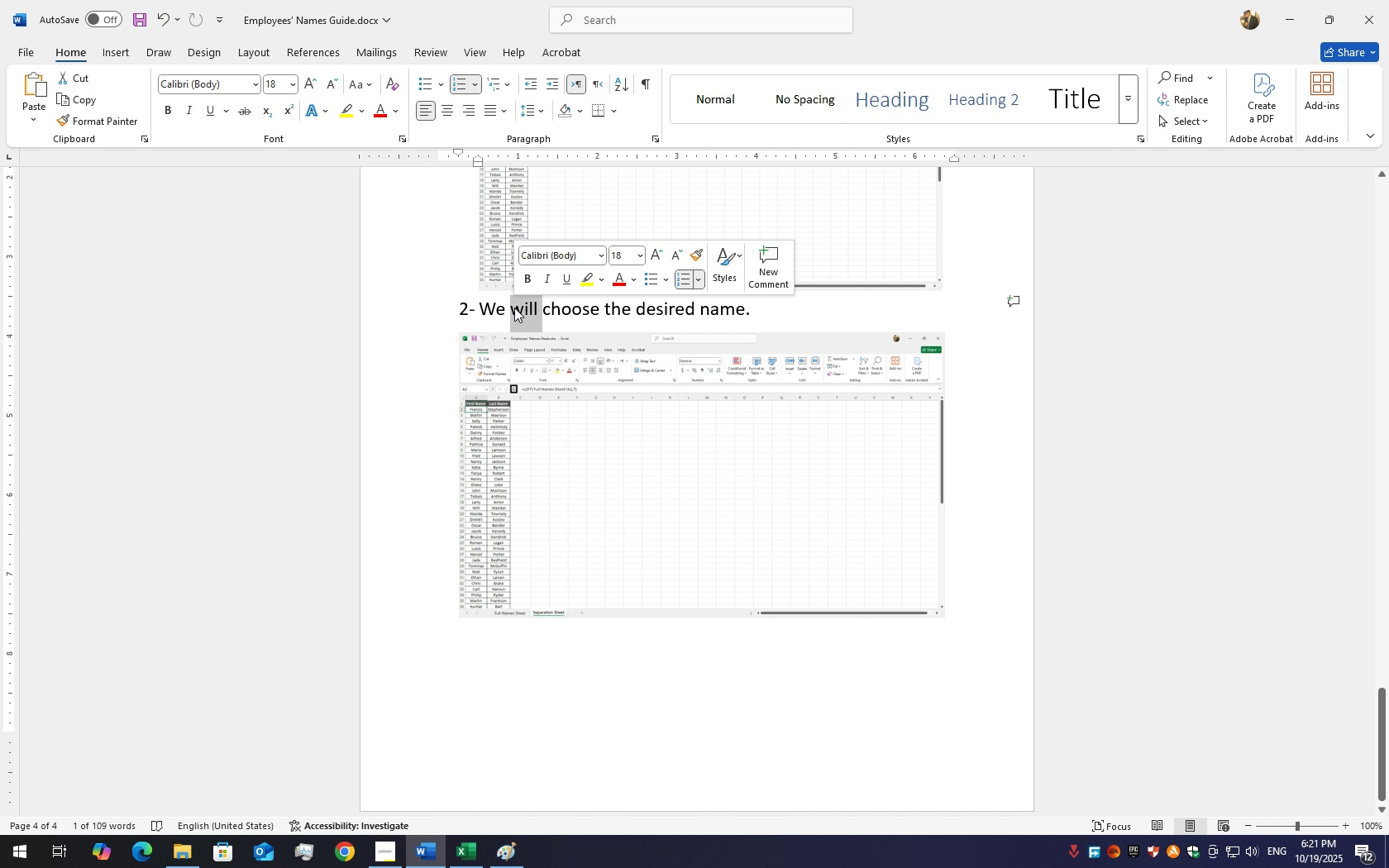 
triple_click([514, 308])
 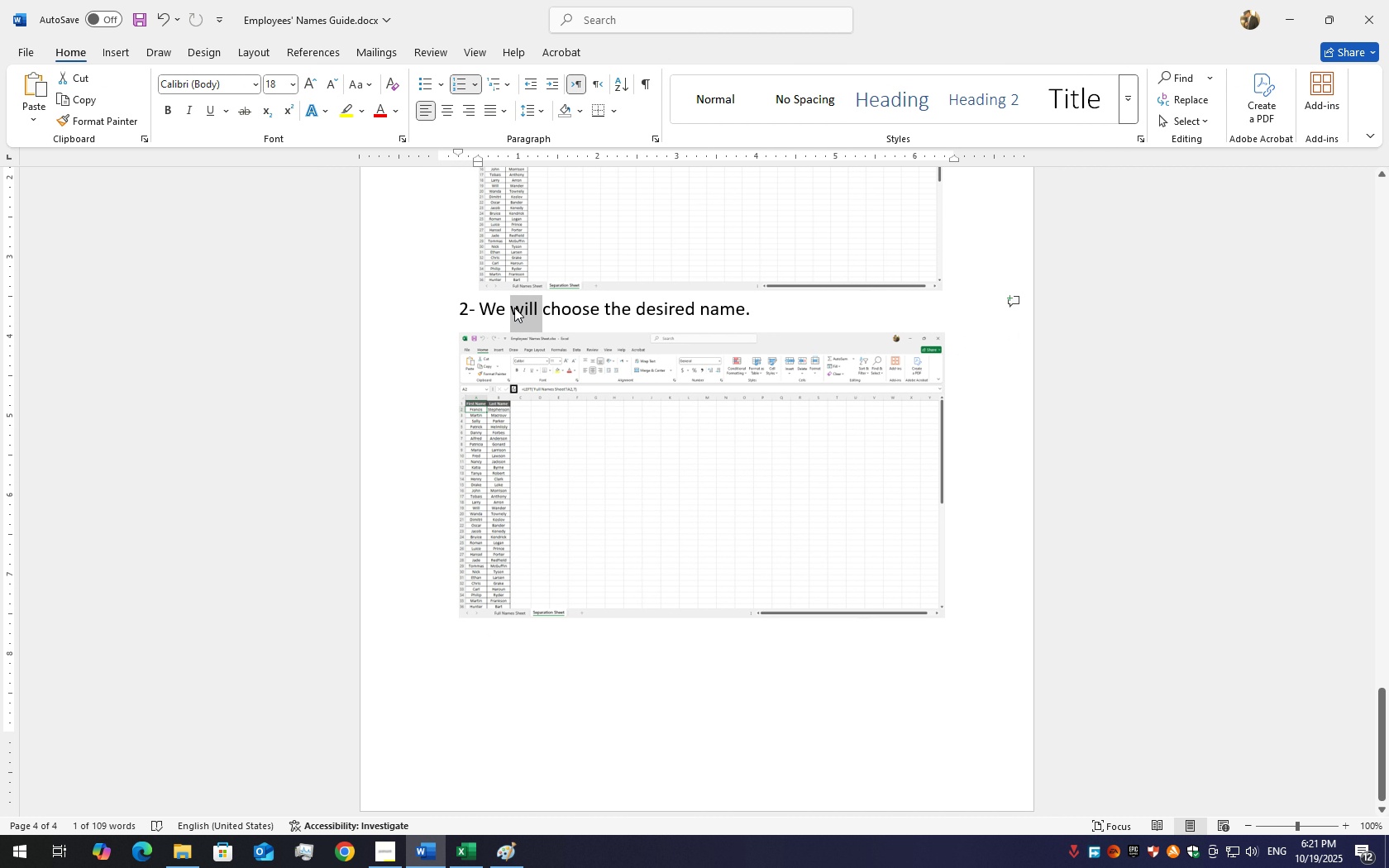 
key(Control+ControlLeft)
 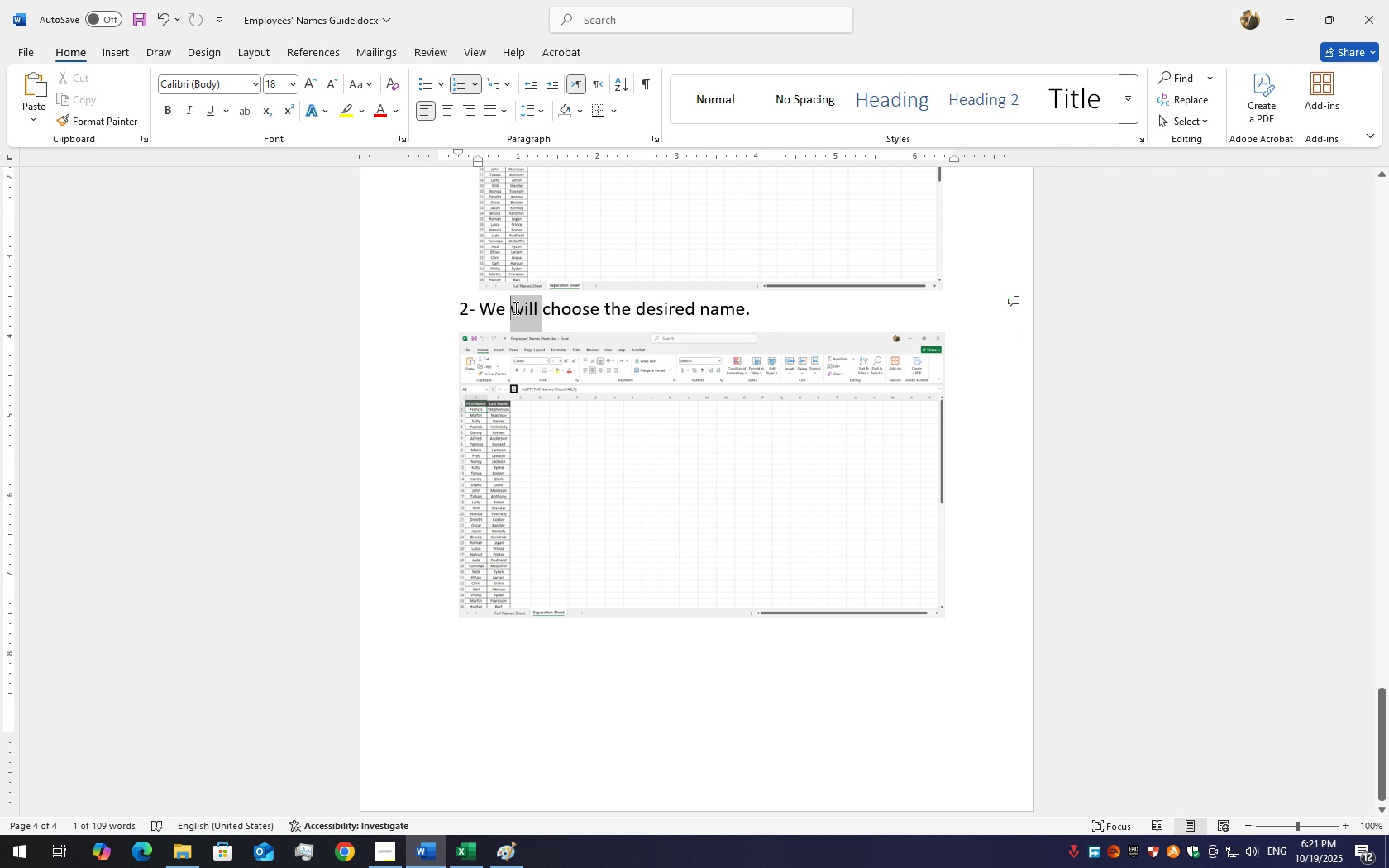 
double_click([514, 308])
 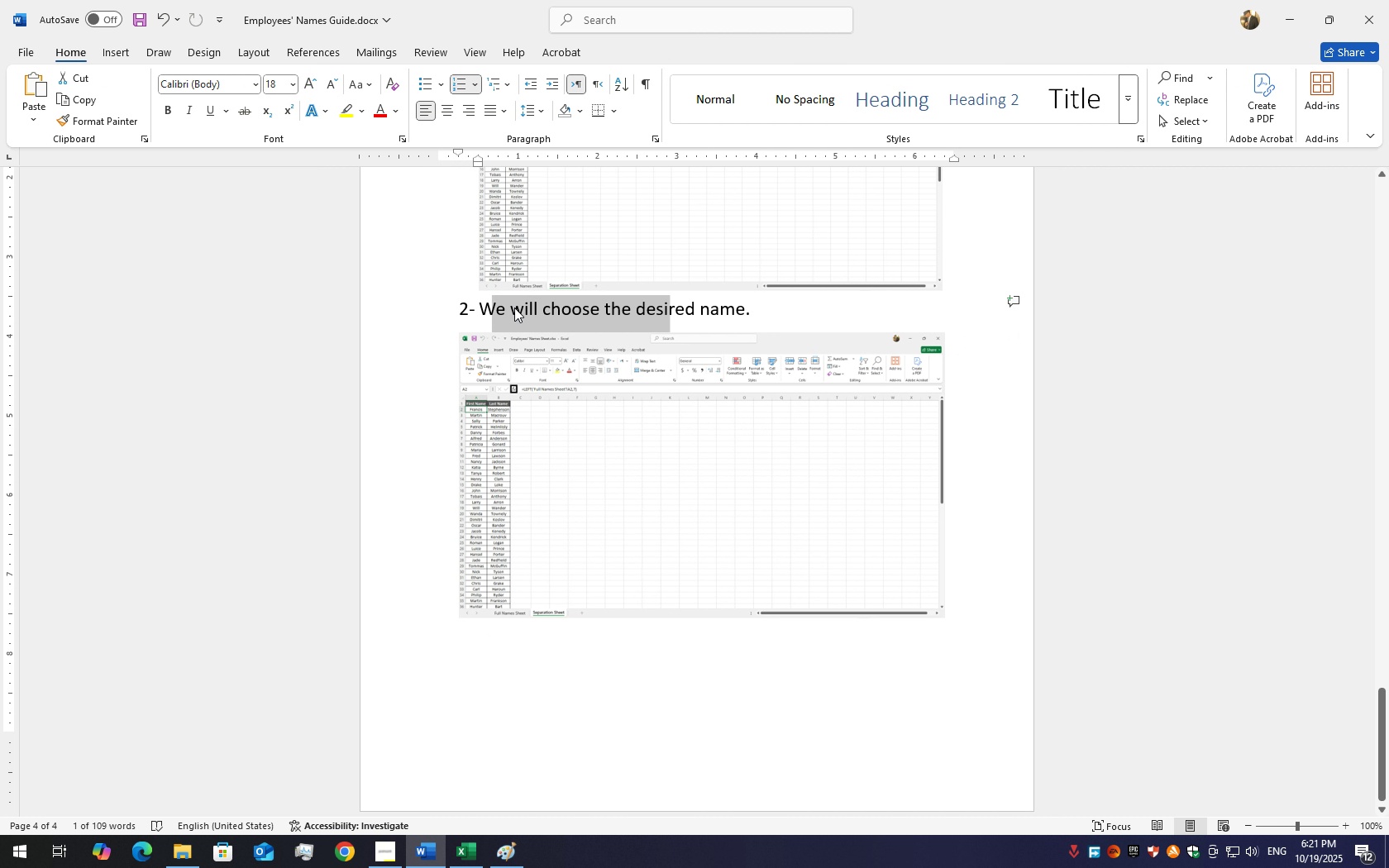 
triple_click([514, 308])
 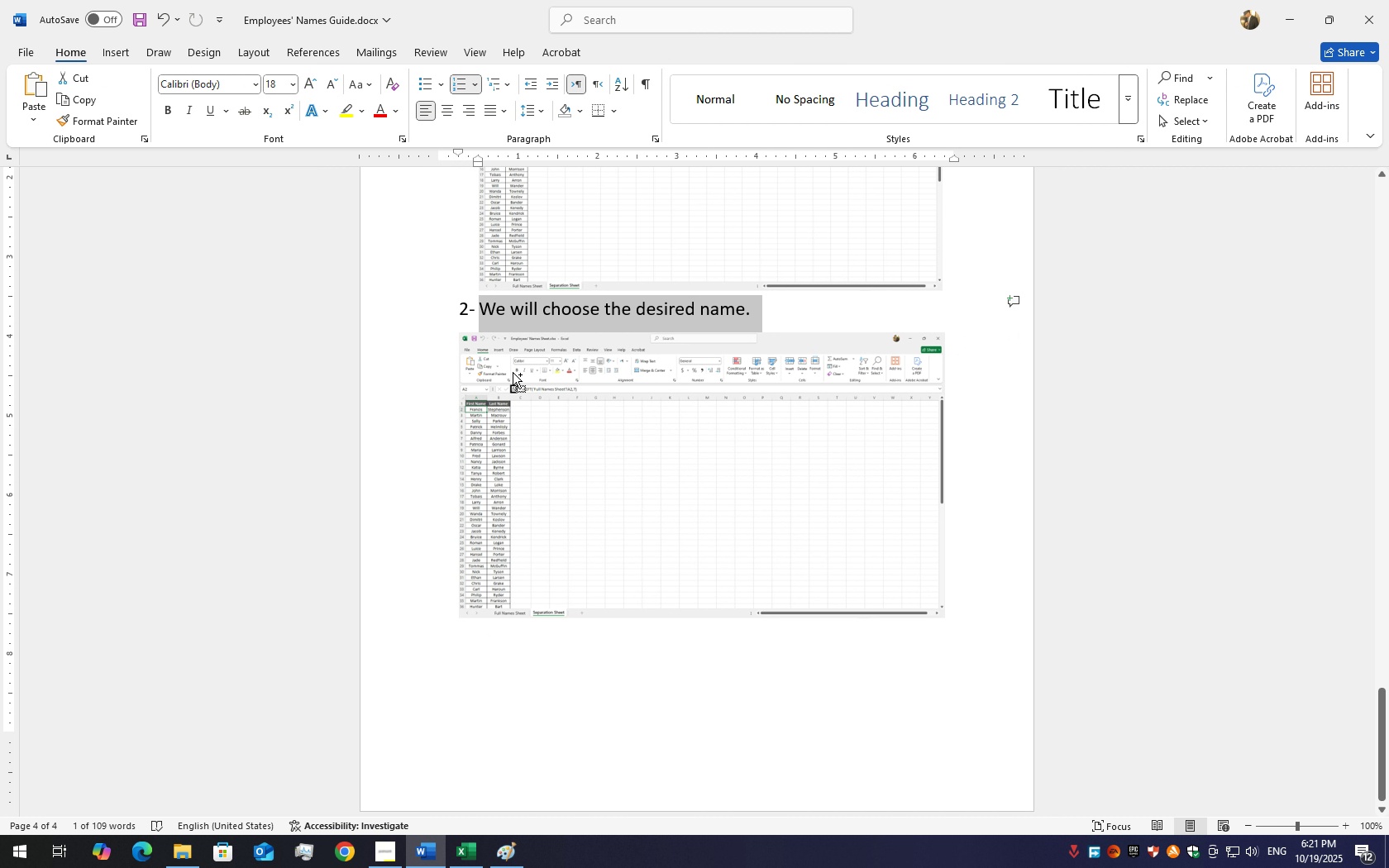 
key(Control+C)
 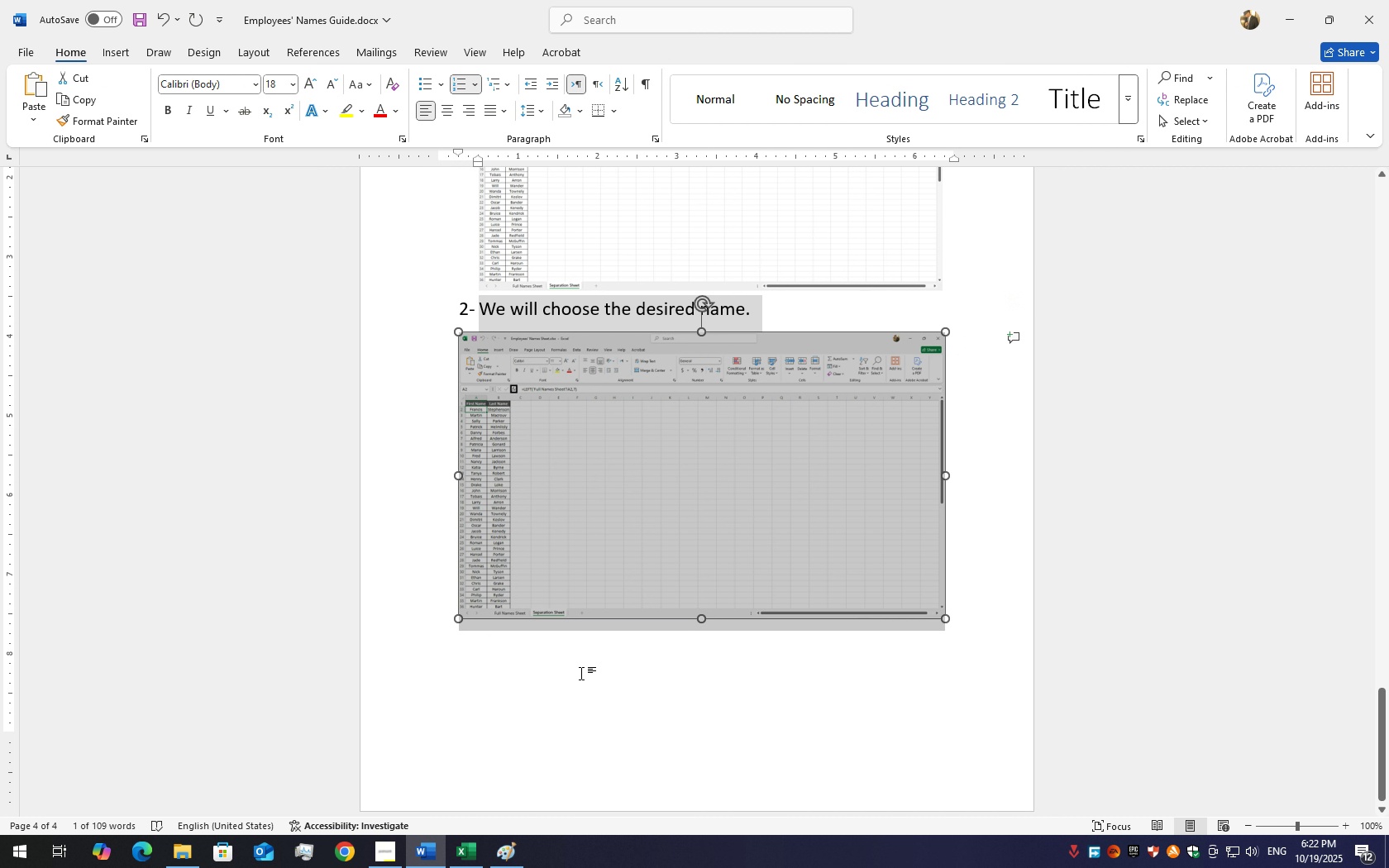 
left_click([581, 673])
 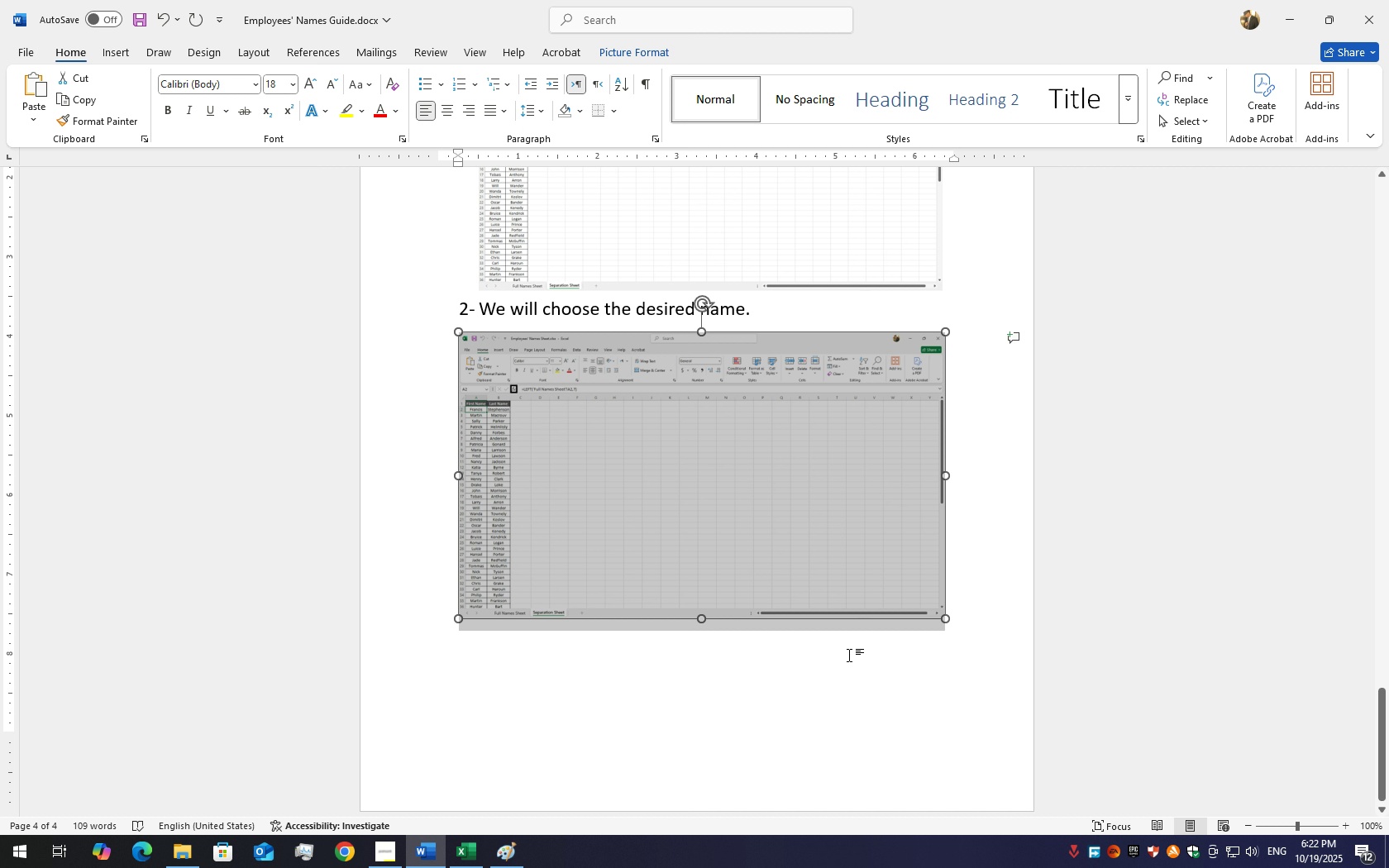 
left_click([849, 655])
 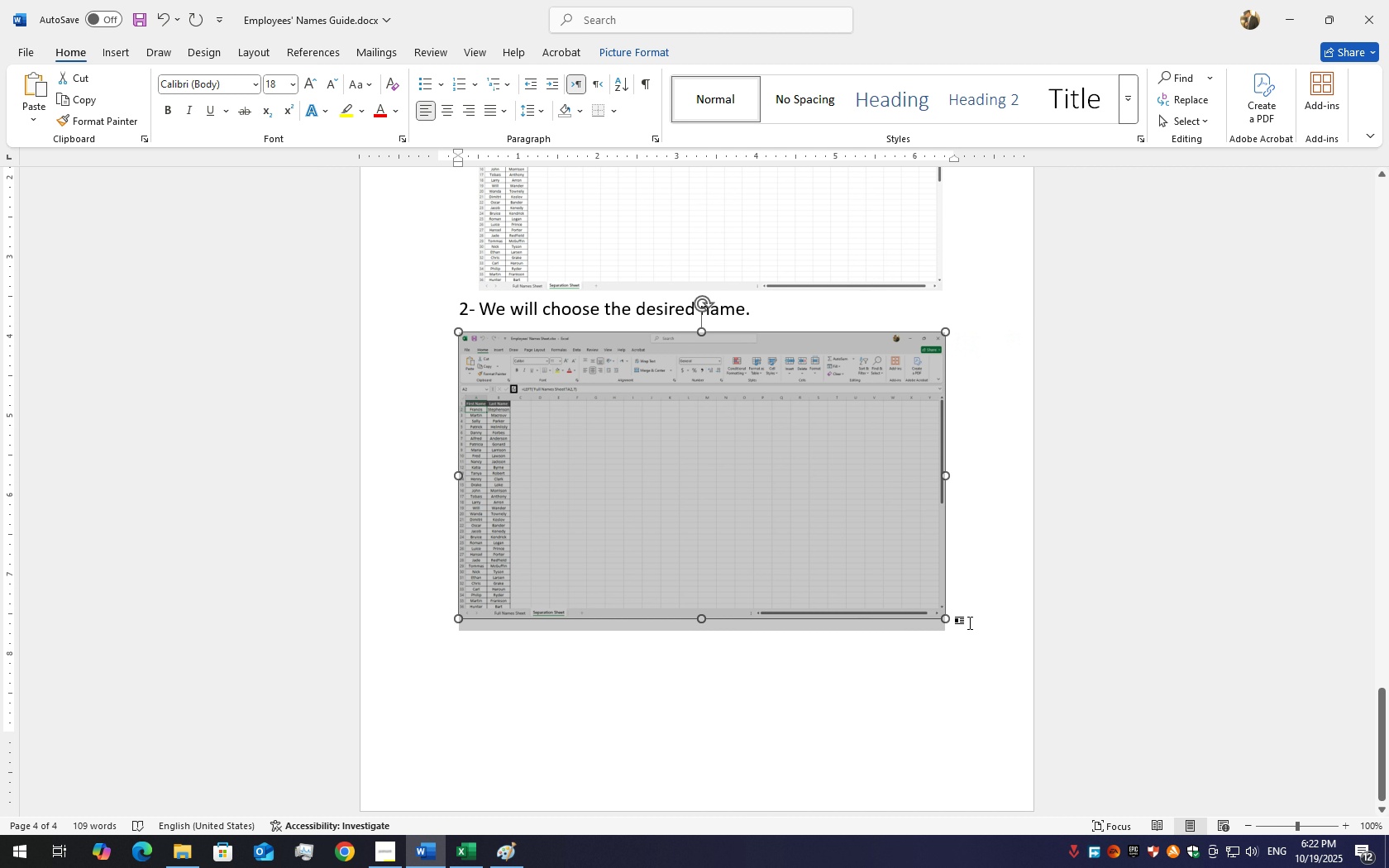 
left_click([970, 622])
 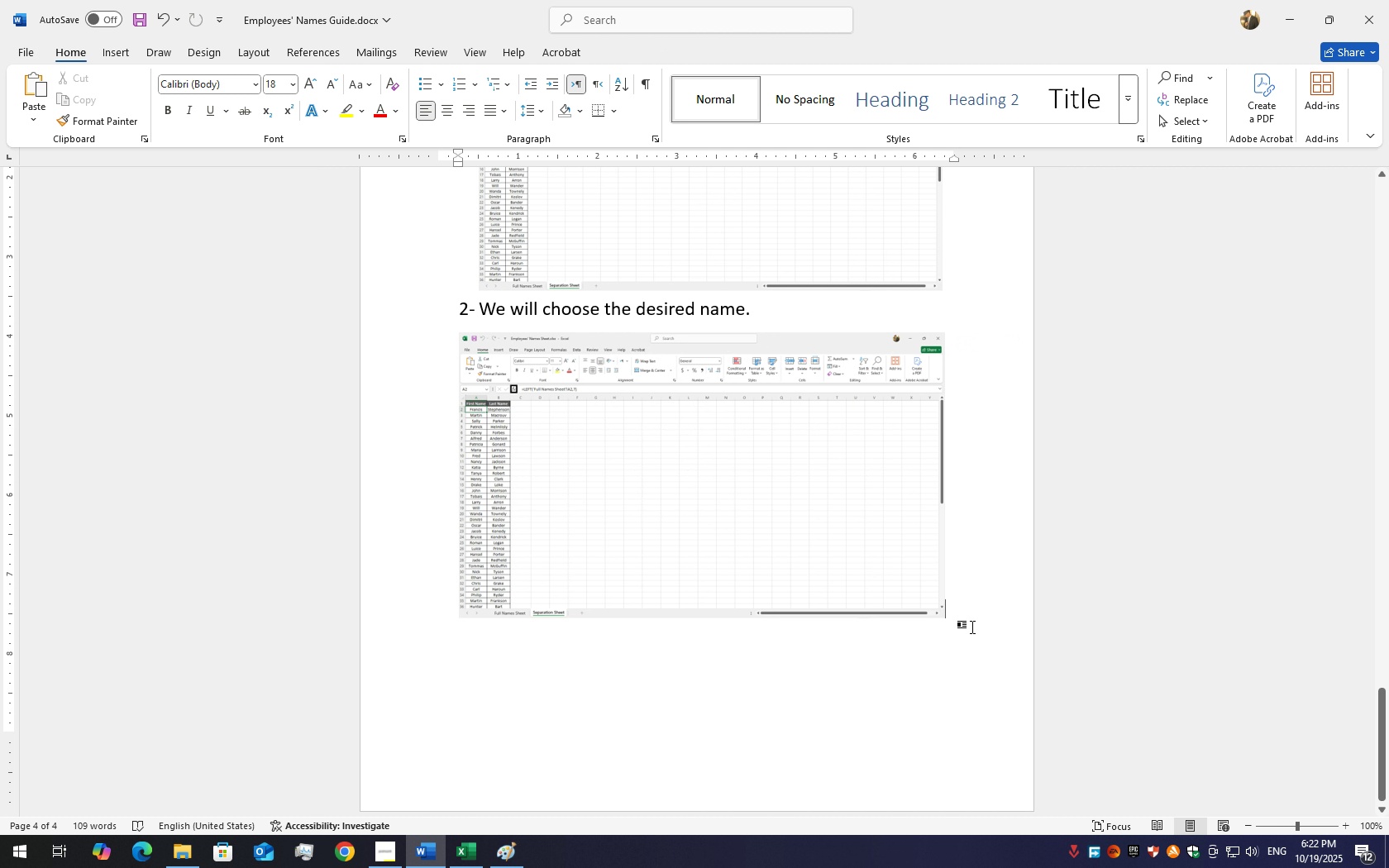 
key(Shift+ShiftRight)
 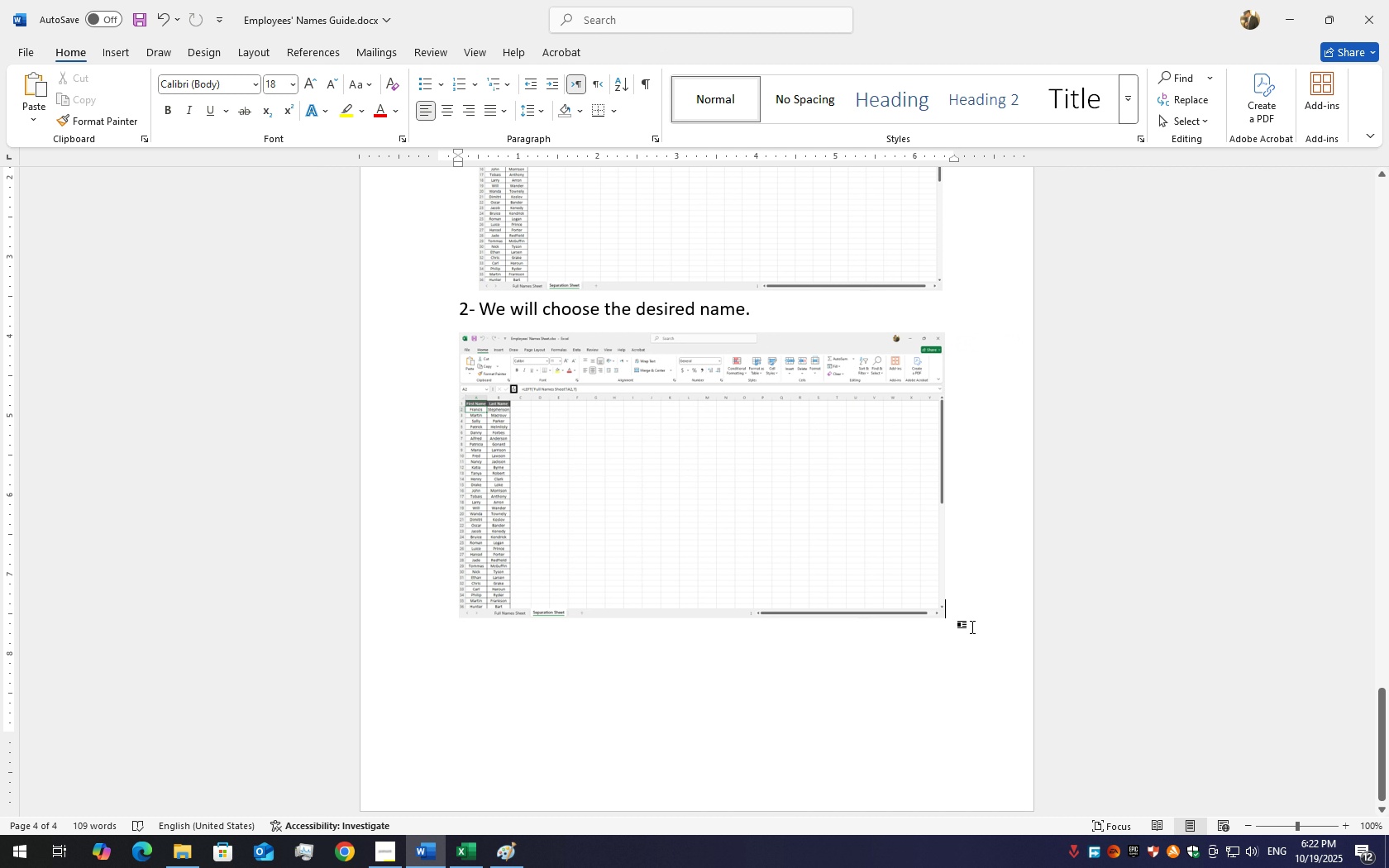 
key(Control+ControlLeft)
 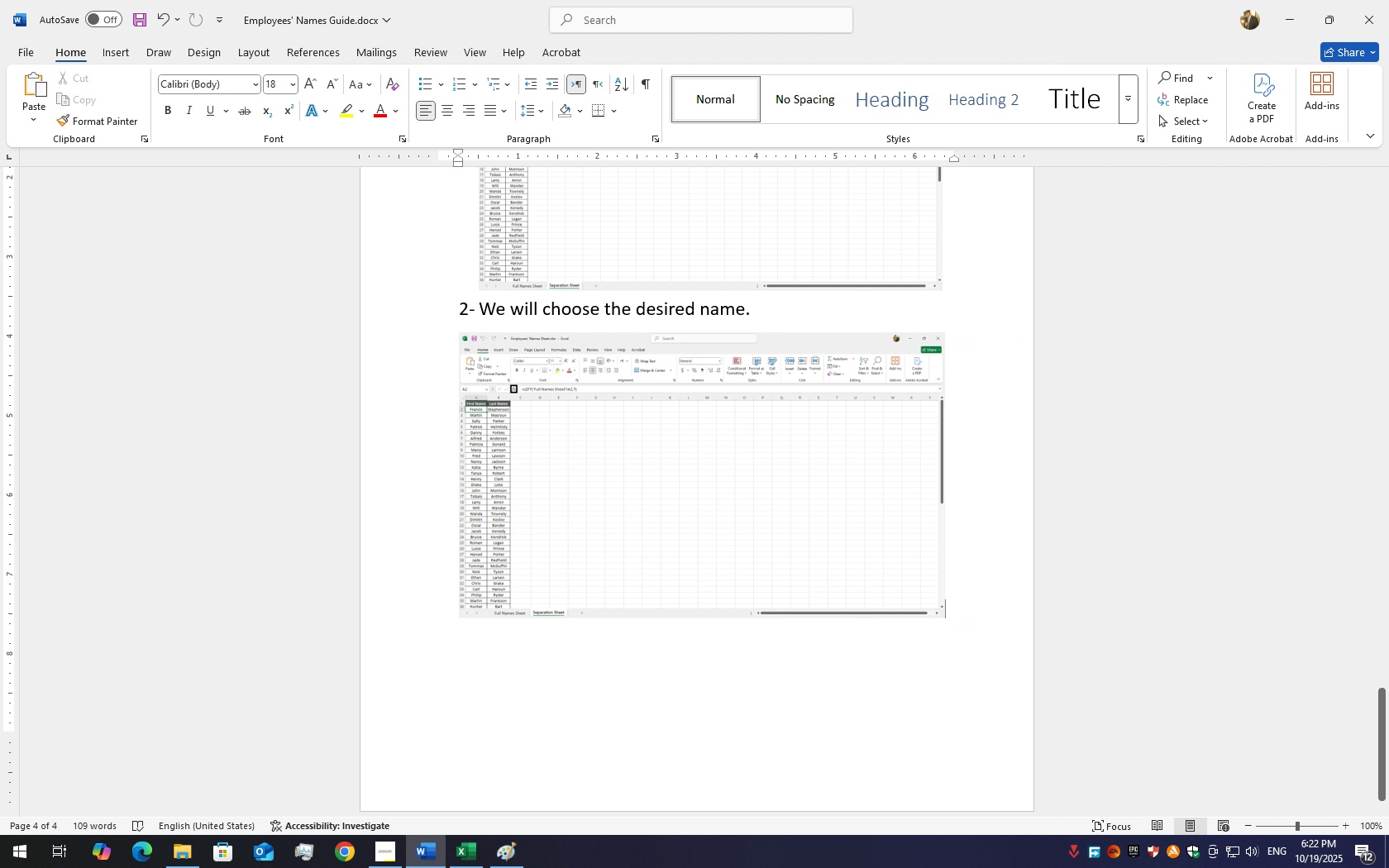 
key(Enter)
 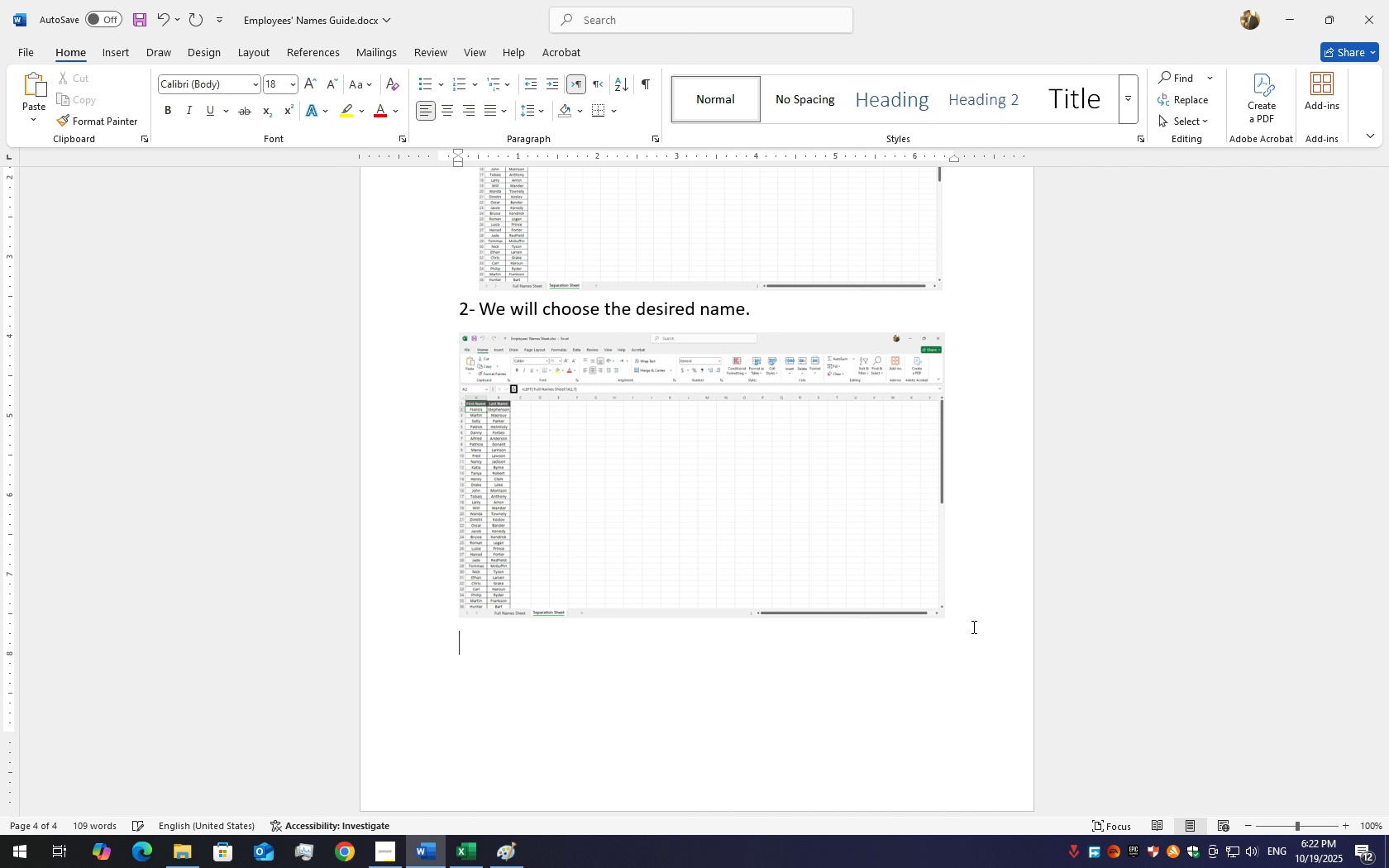 
key(Control+V)
 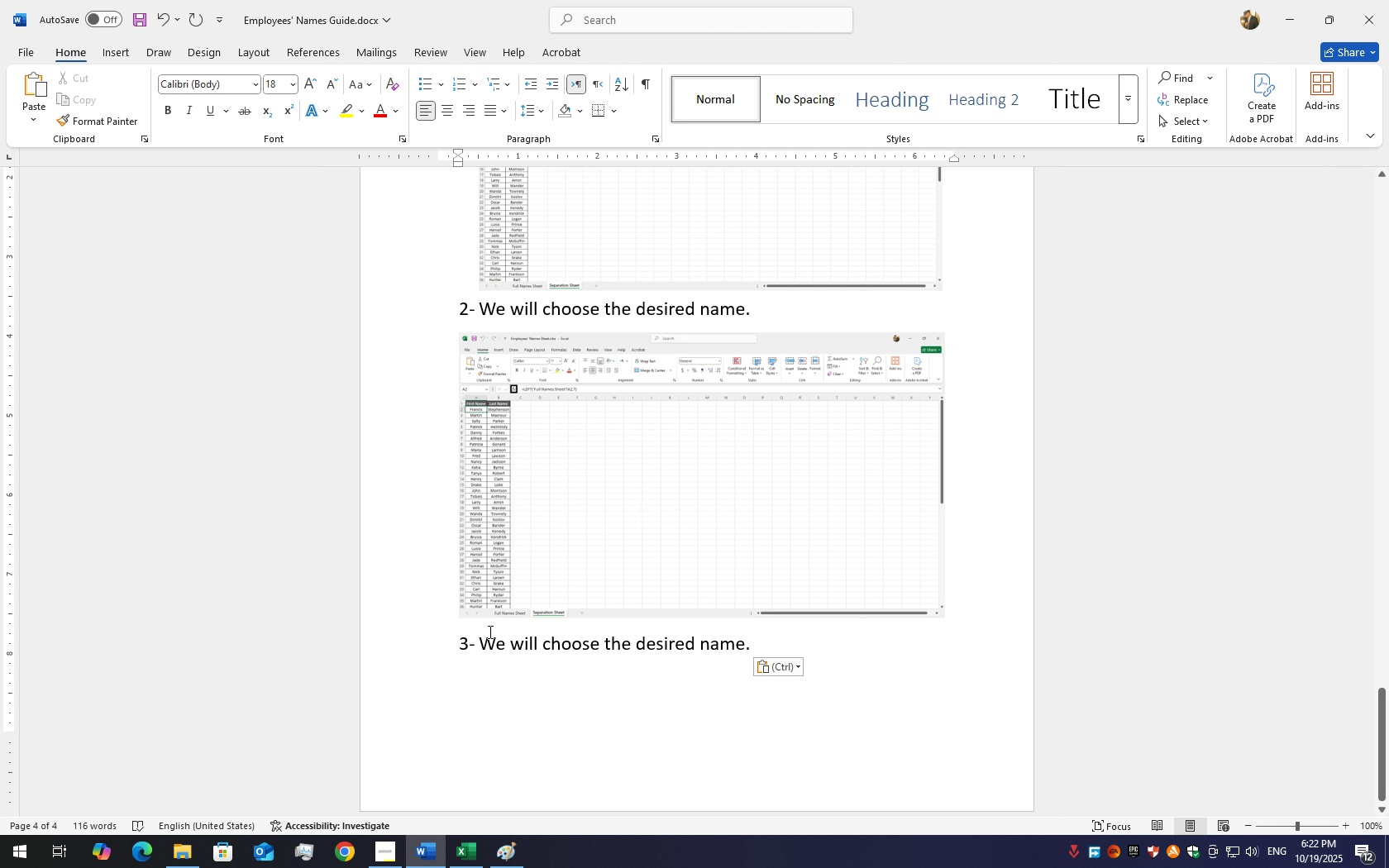 
left_click_drag(start_coordinate=[485, 637], to_coordinate=[594, 643])
 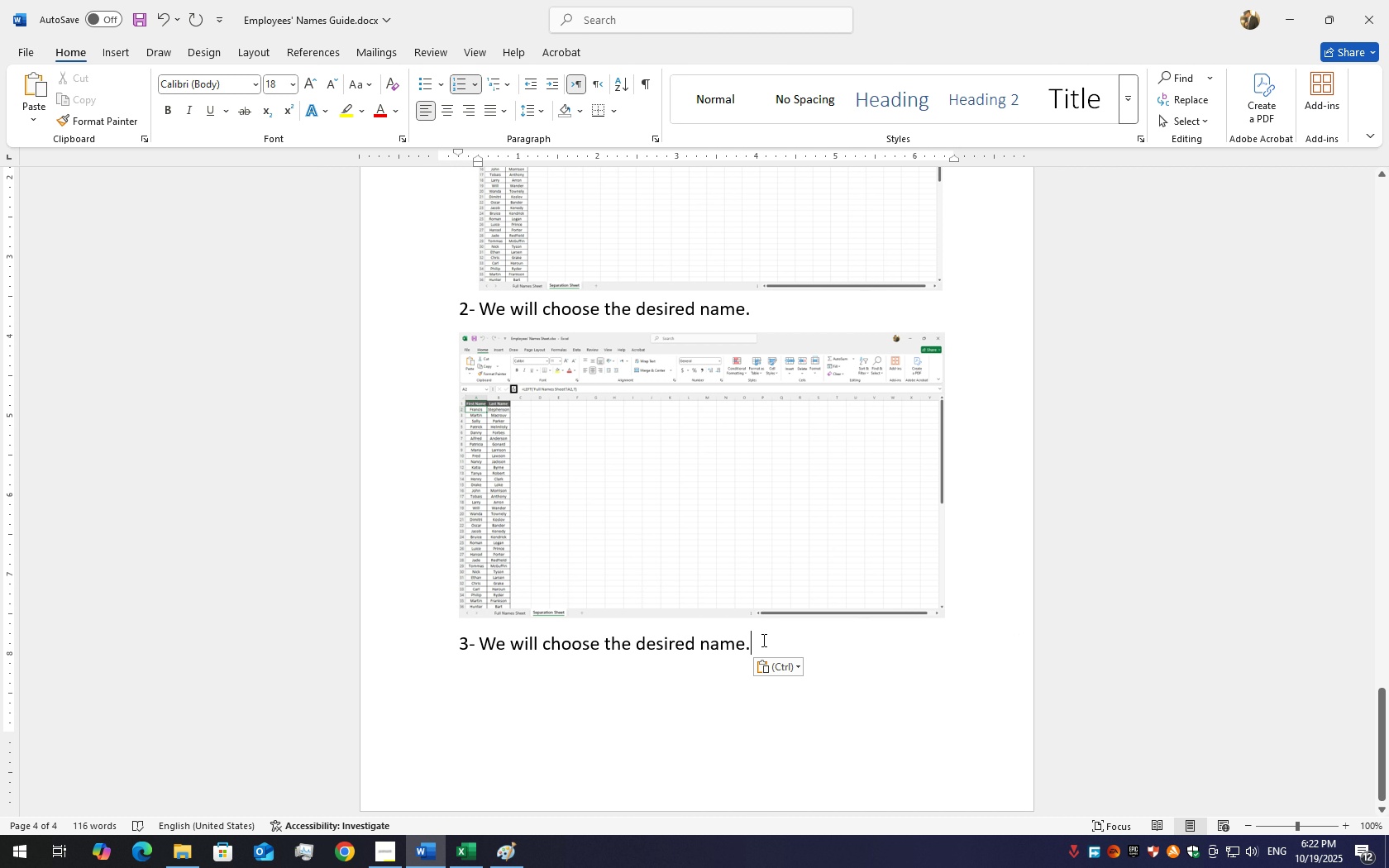 
left_click_drag(start_coordinate=[763, 640], to_coordinate=[656, 642])
 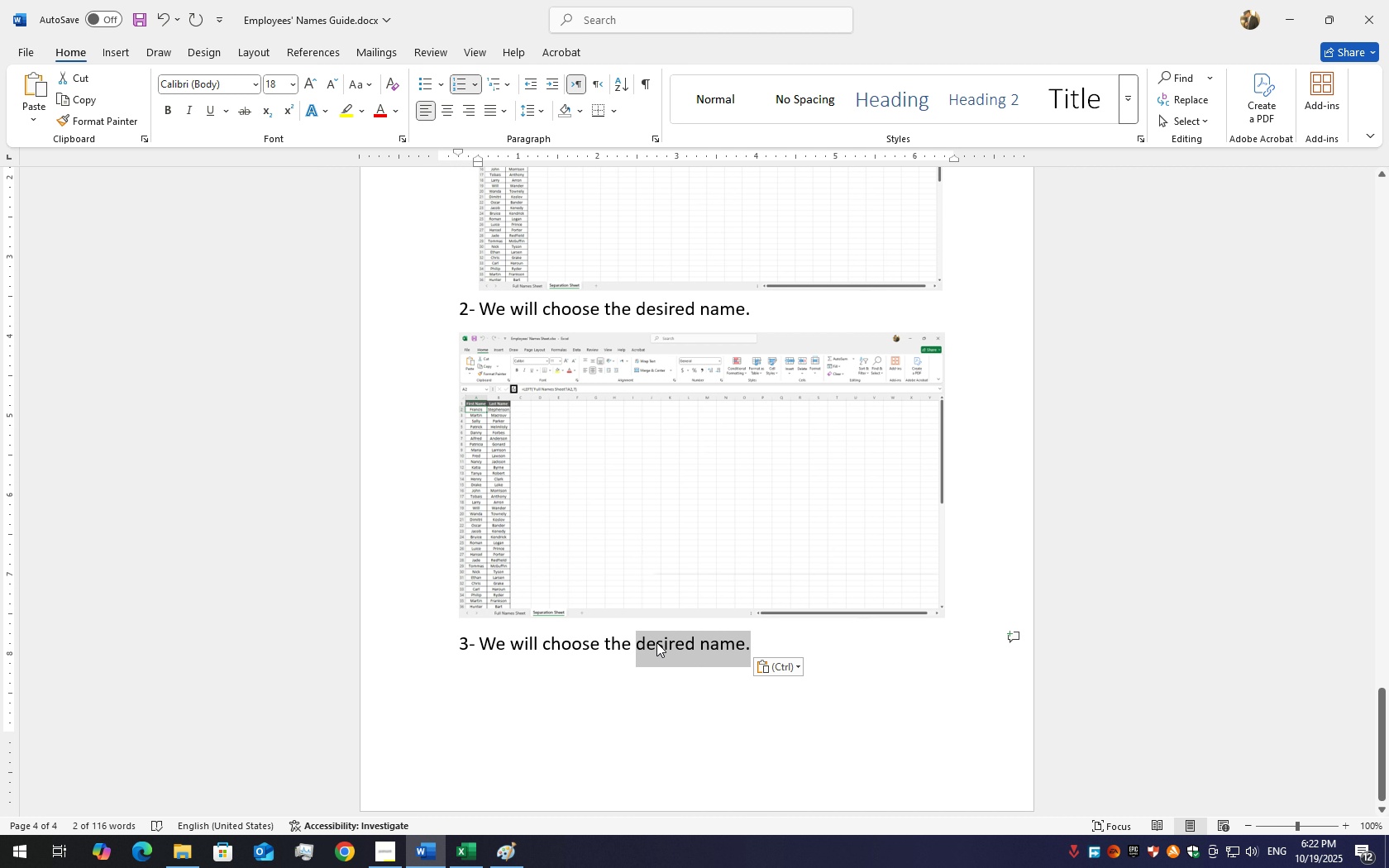 
type(F)
key(Backspace)
type(fx Ic)
key(Backspace)
key(Backspace)
key(Backspace)
key(Backspace)
key(Backspace)
type(I)
key(Backspace)
type(FX )
key(Backspace)
key(Backspace)
type( )
key(Backspace)
type(x Ic)
key(Backspace)
type(con.)
 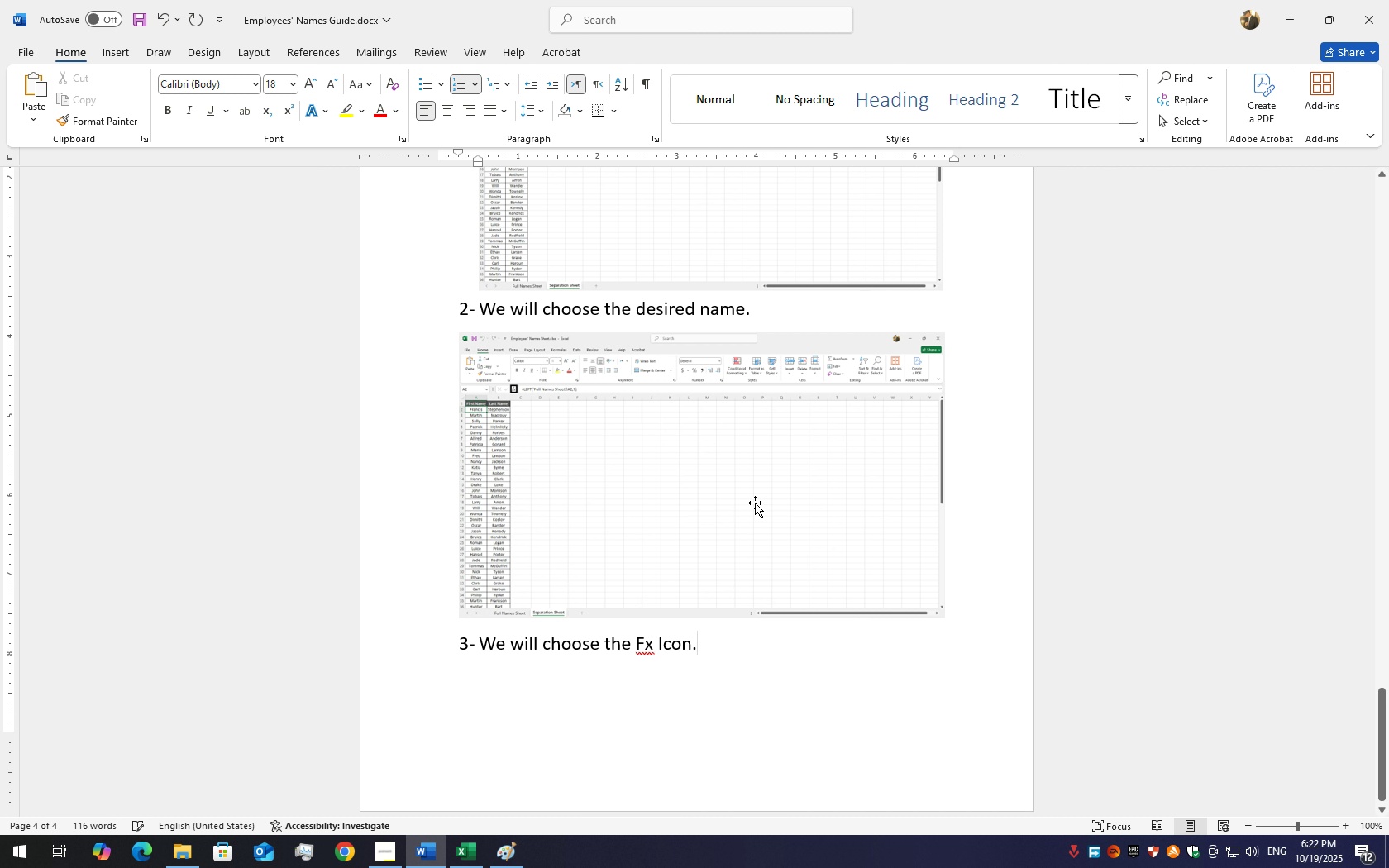 
mouse_move([459, 810])
 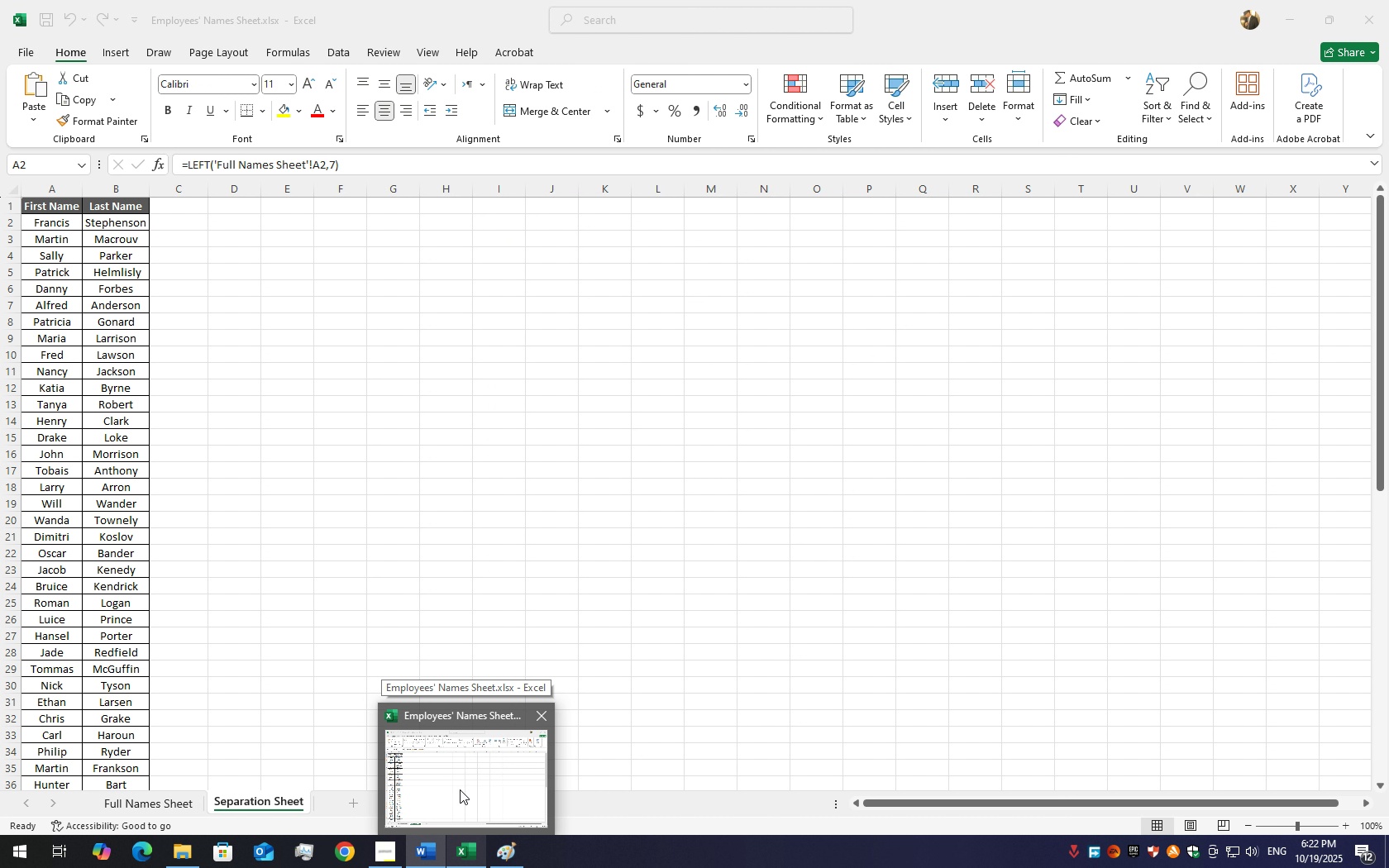 
left_click([460, 789])
 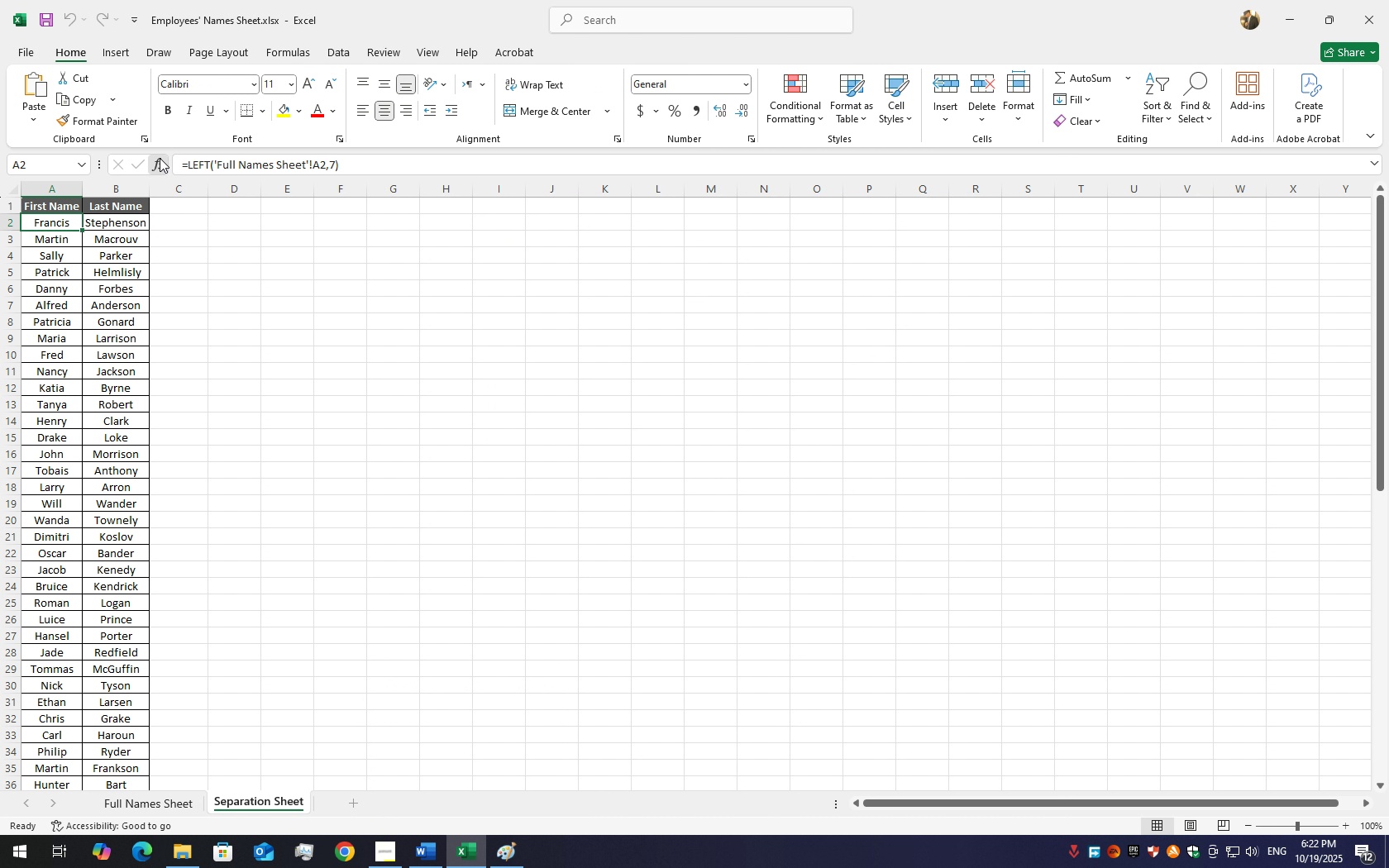 
left_click([160, 158])
 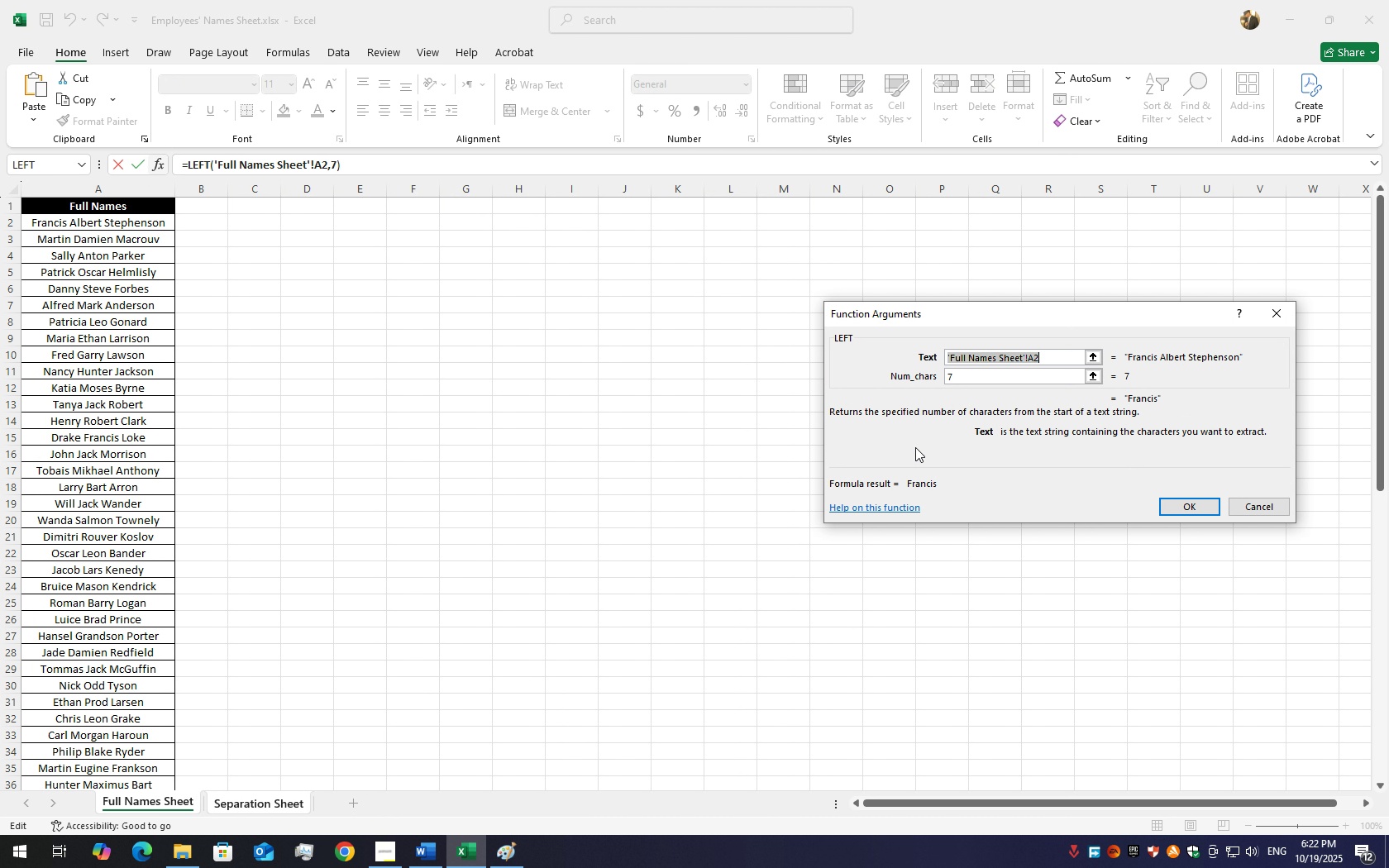 
wait(6.42)
 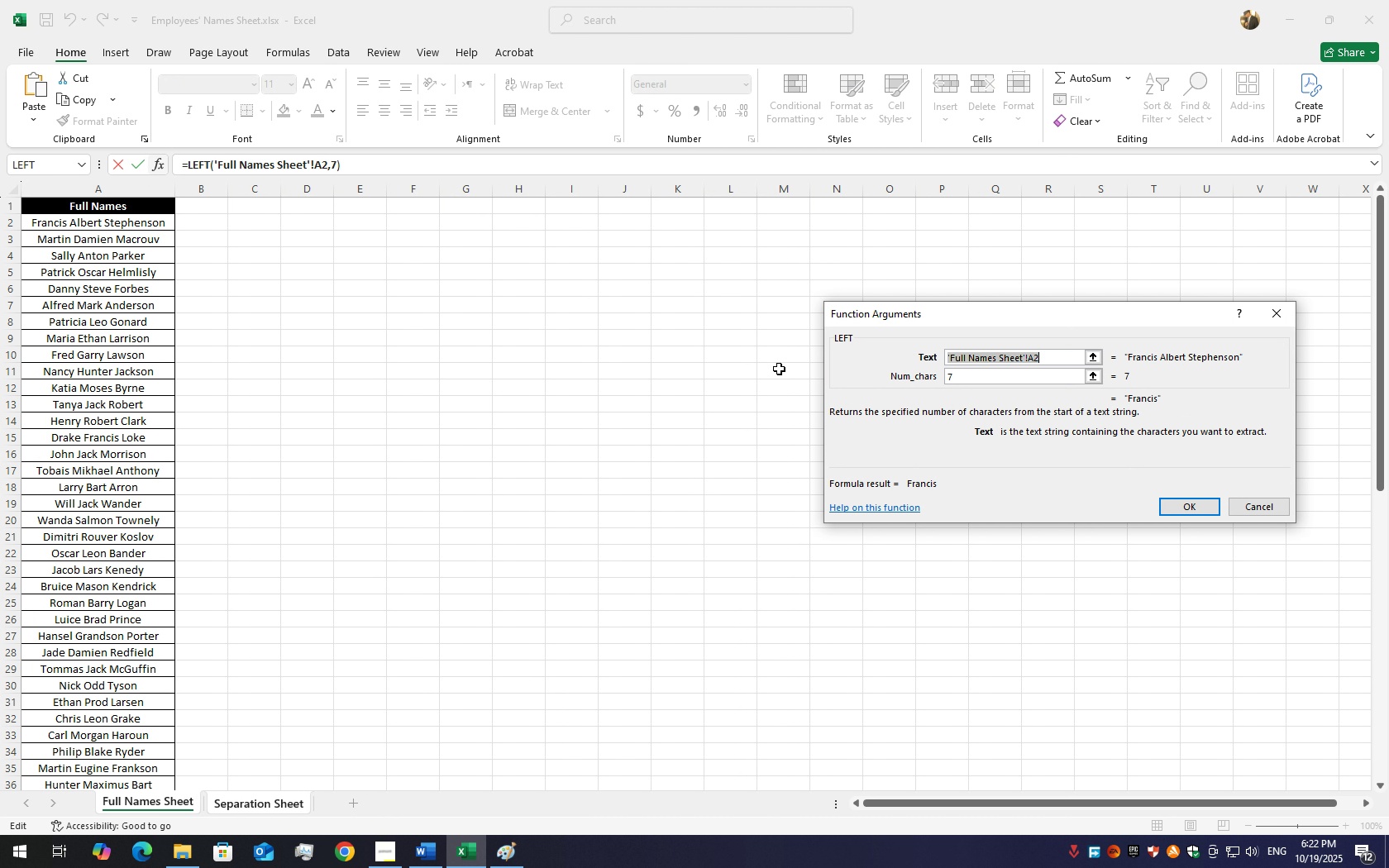 
key(PrintScreen)
 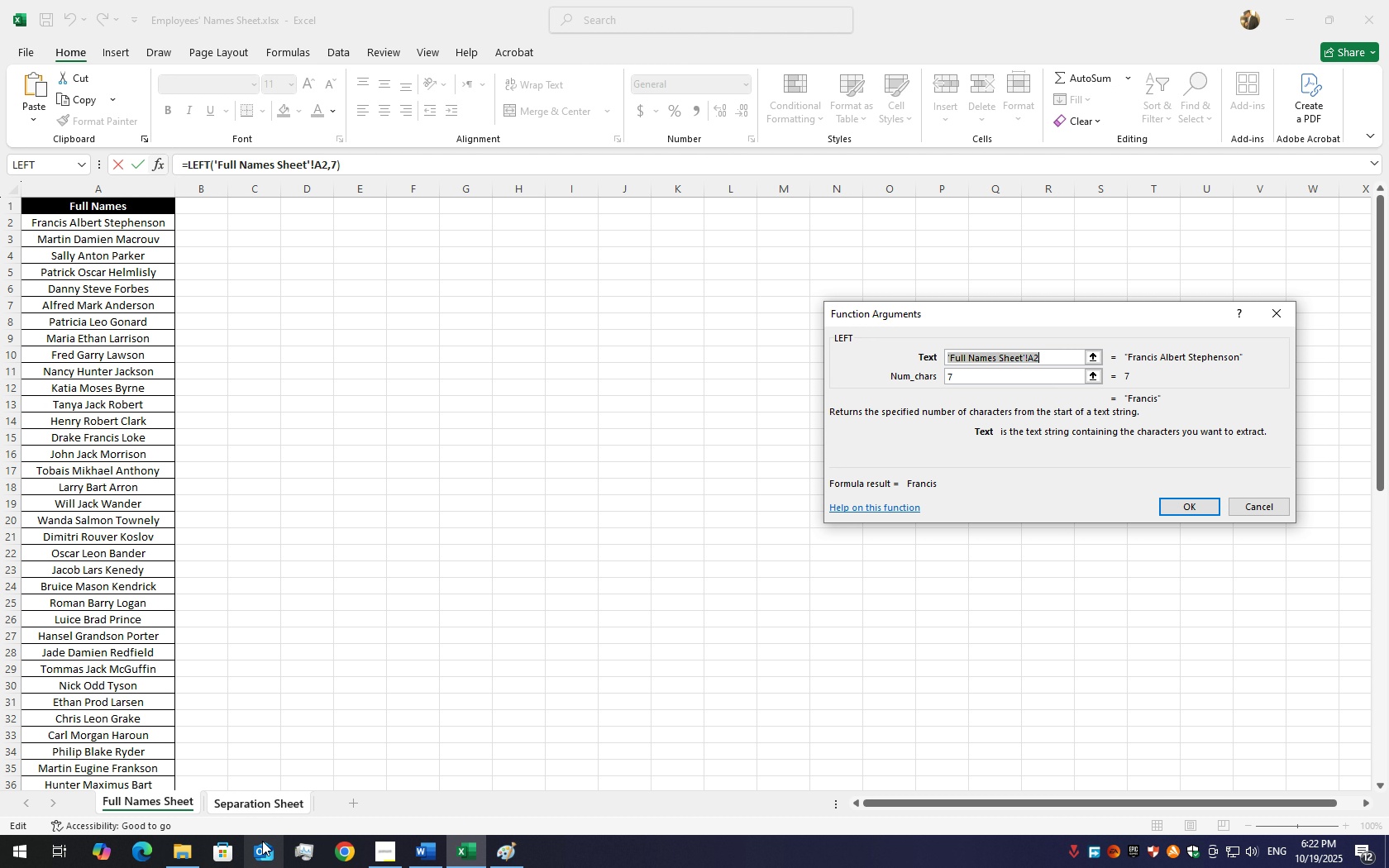 
mouse_move([437, 841])
 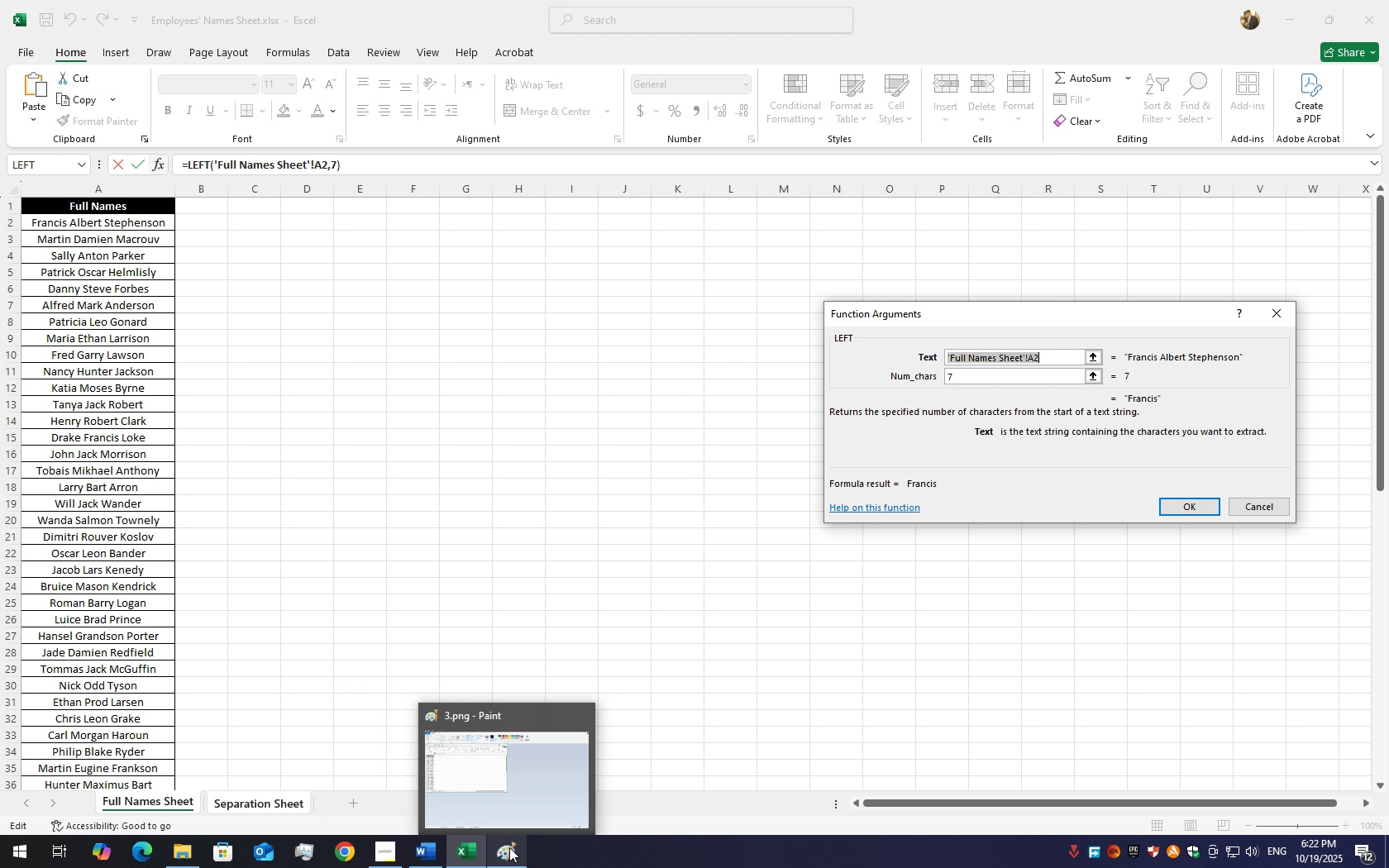 
wait(7.96)
 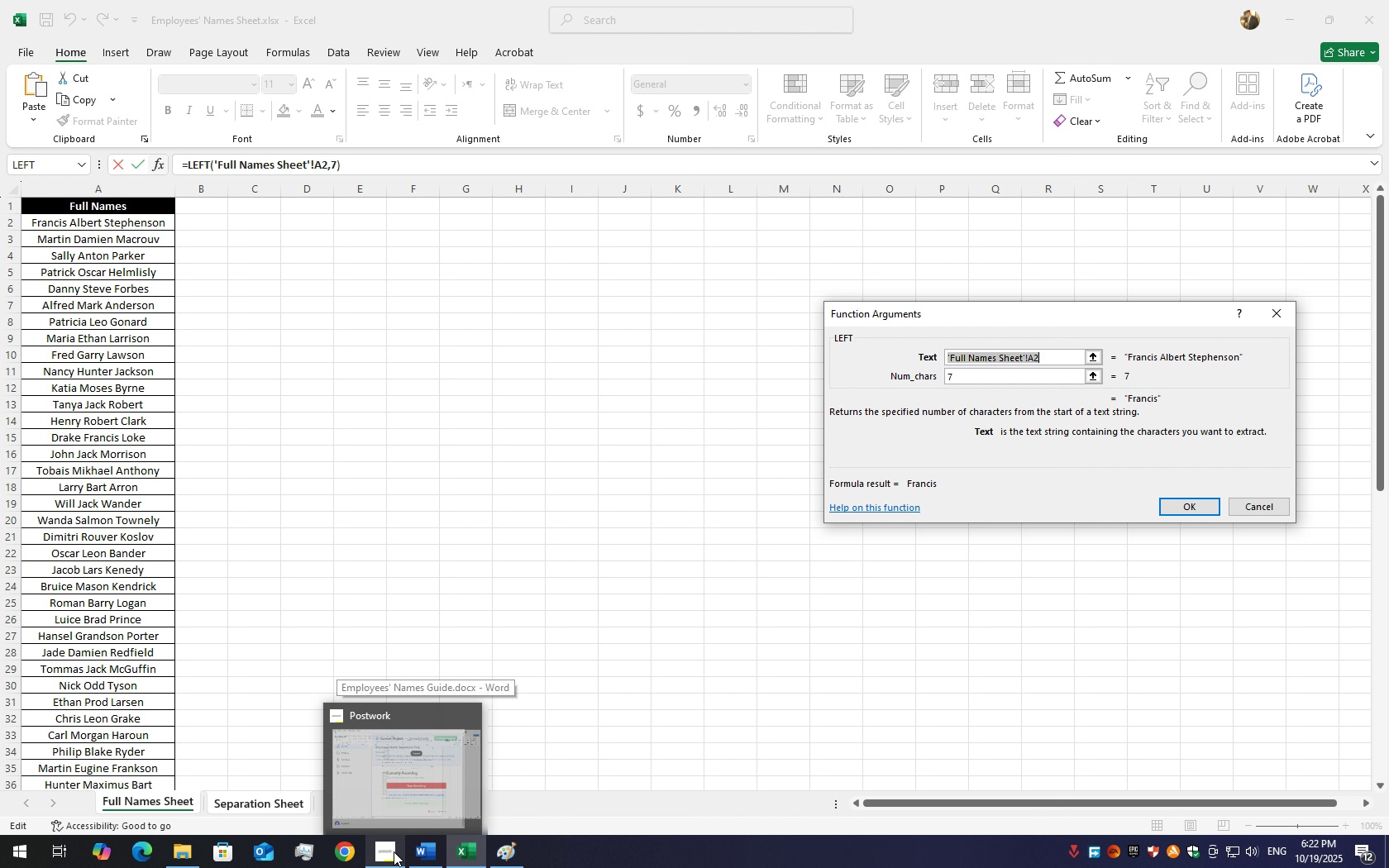 
mouse_move([418, 799])
 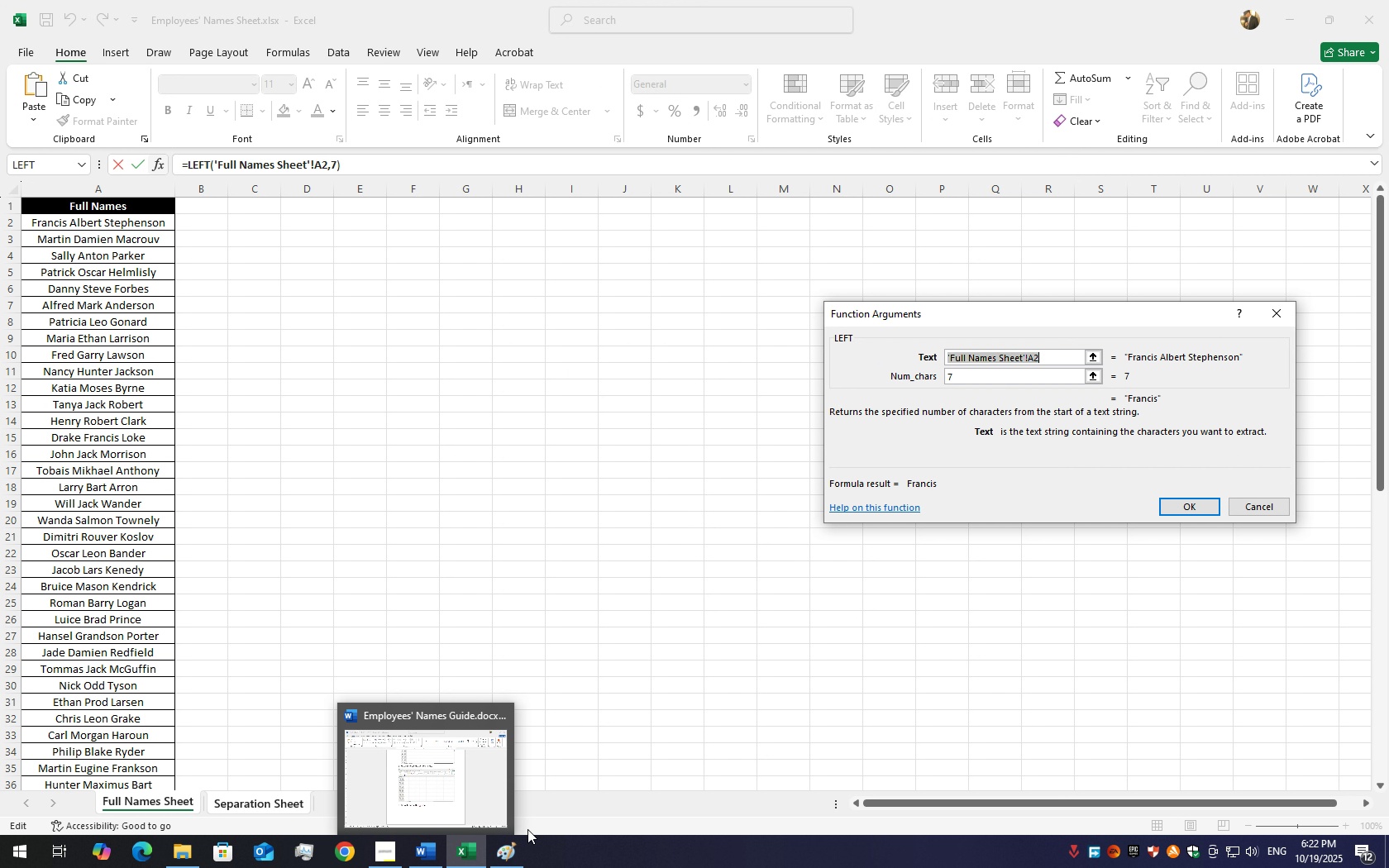 
left_click_drag(start_coordinate=[493, 852], to_coordinate=[493, 856])
 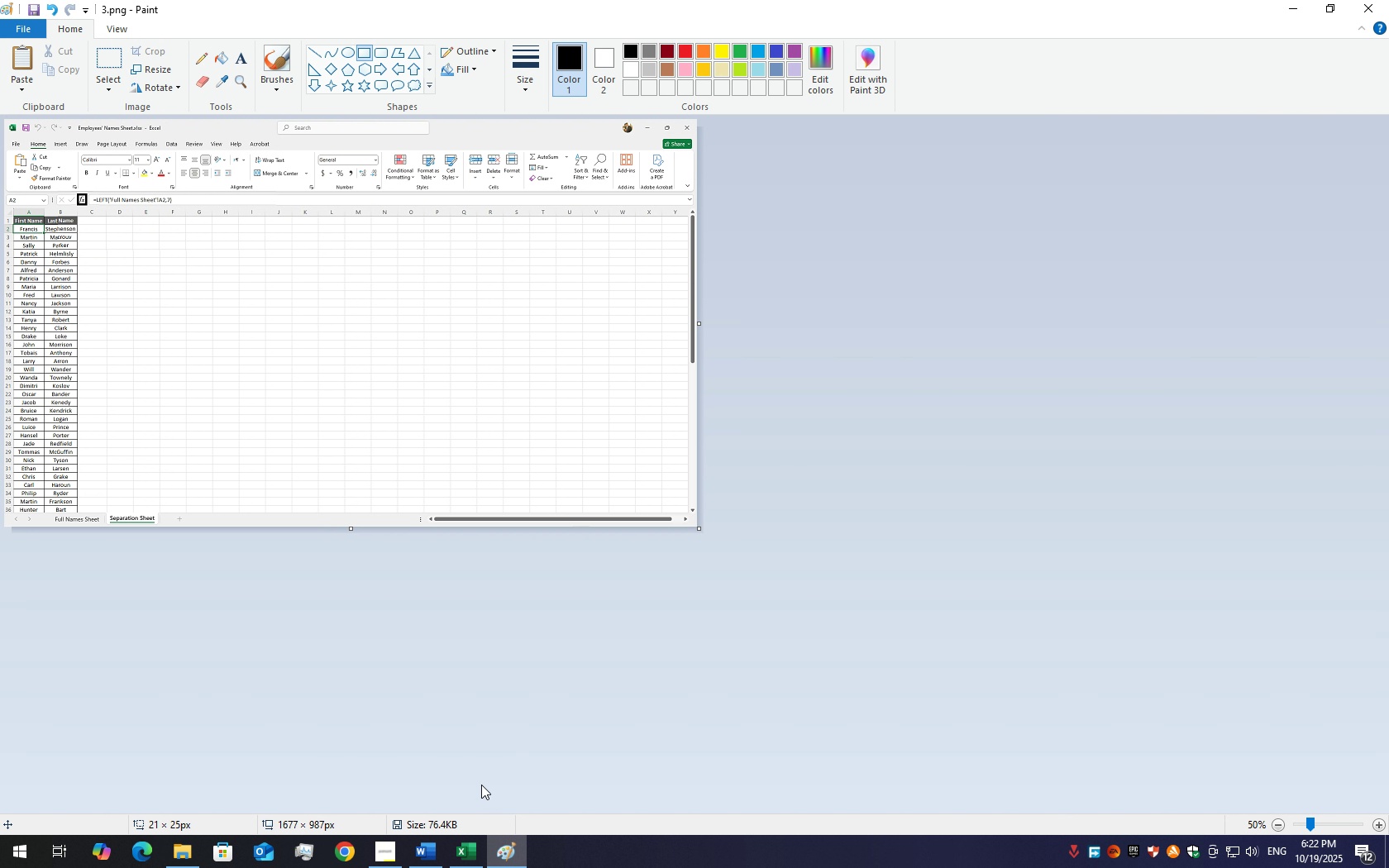 
key(Control+V)
 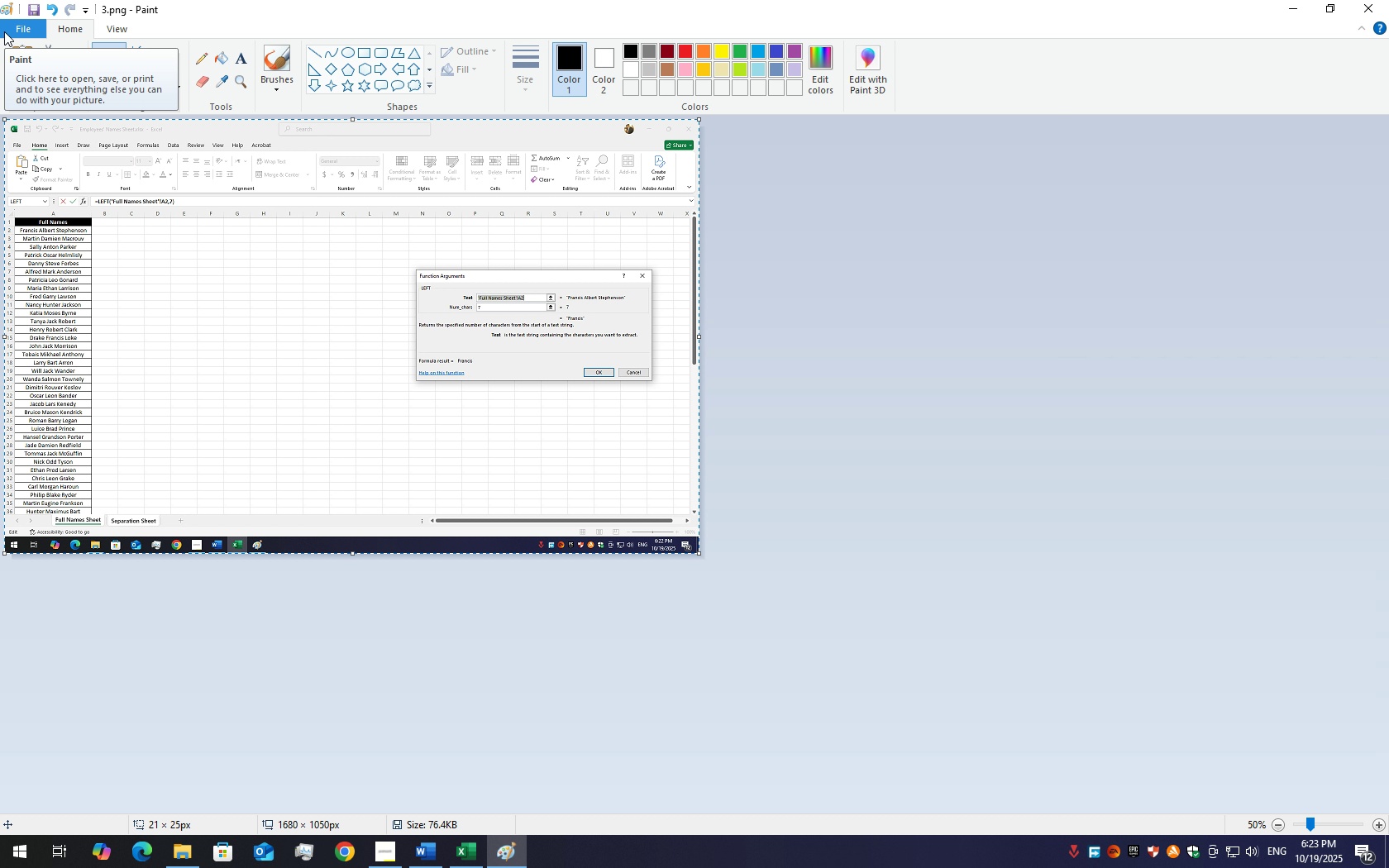 
wait(7.37)
 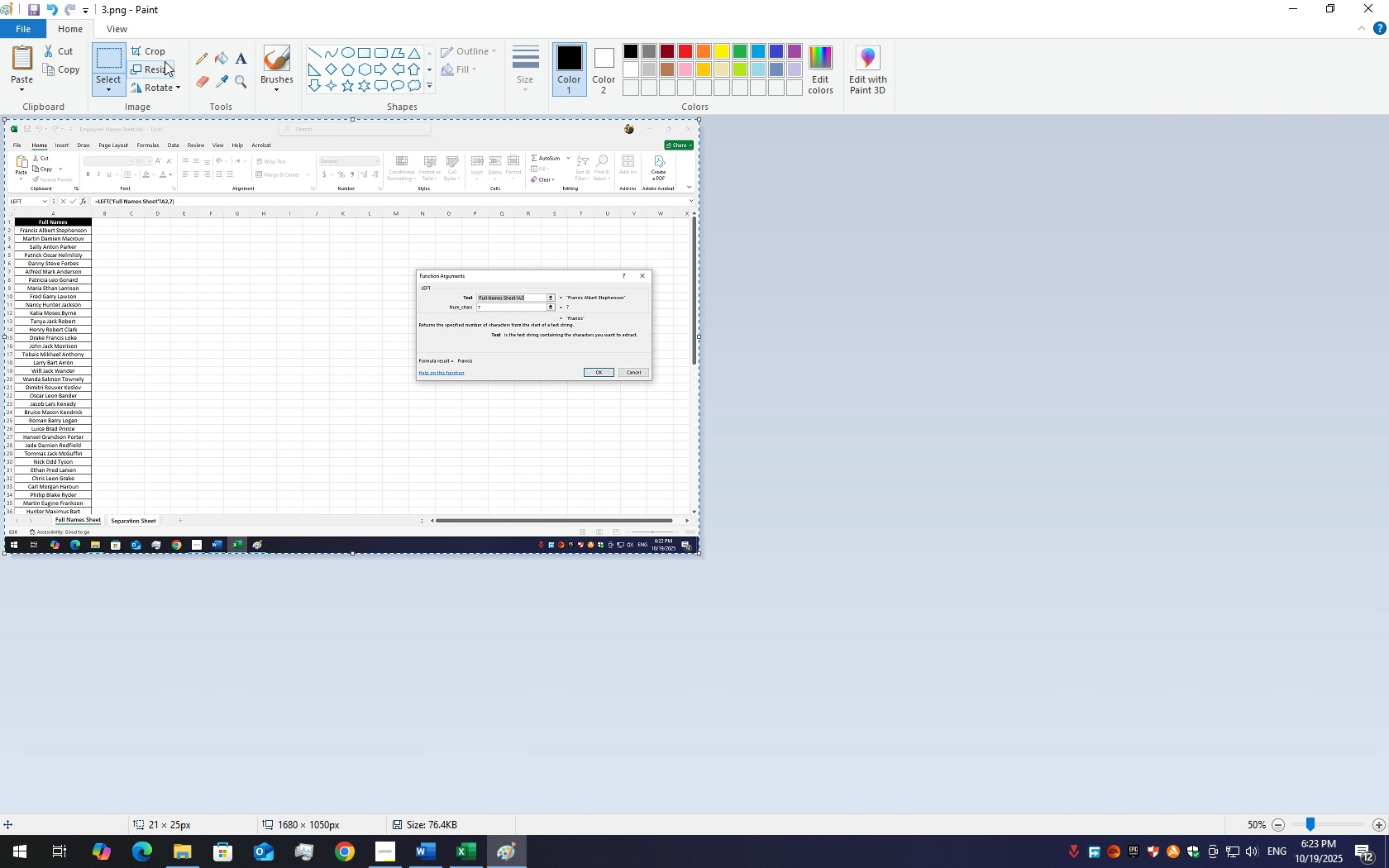 
left_click([5, 31])
 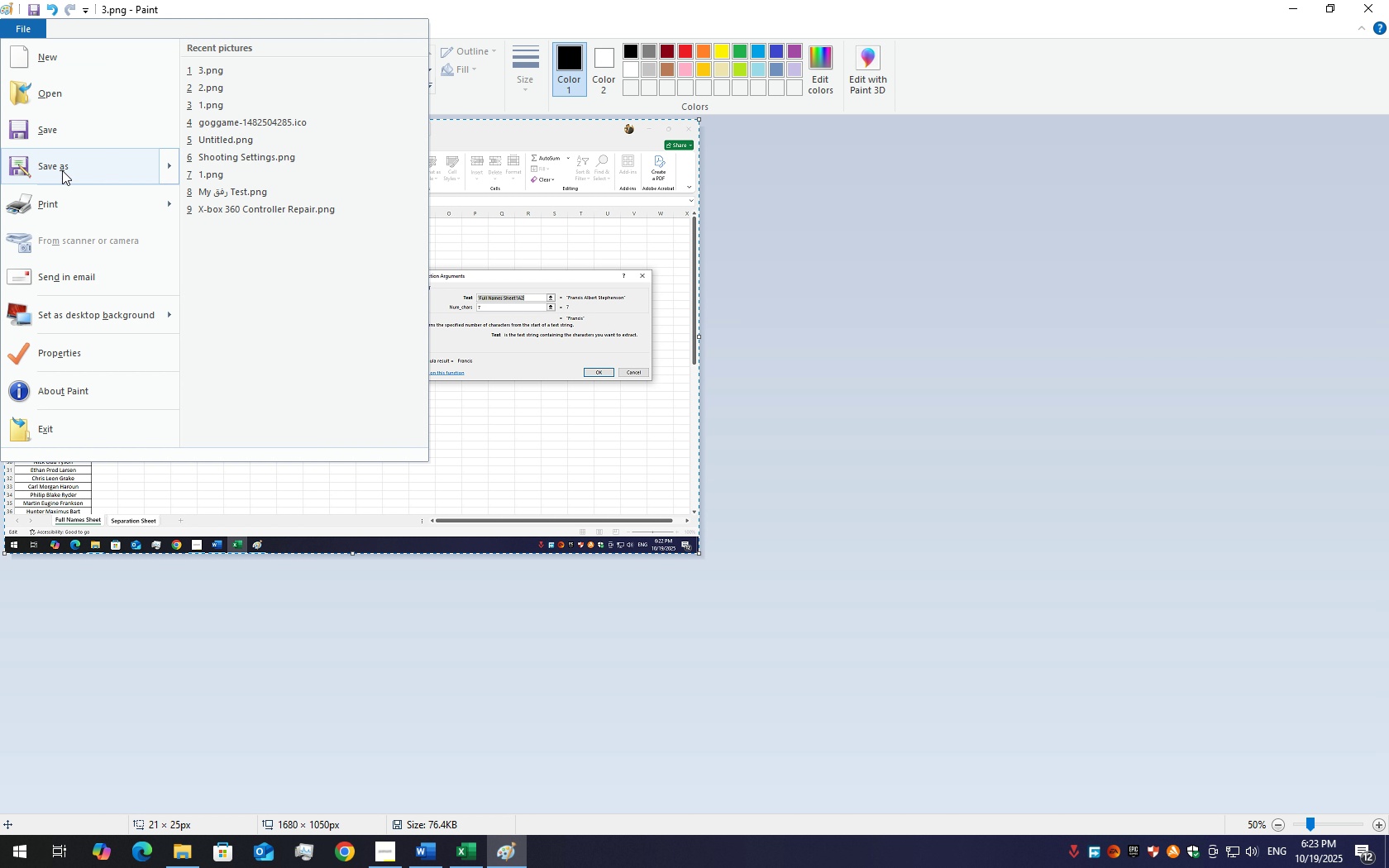 
left_click([62, 170])
 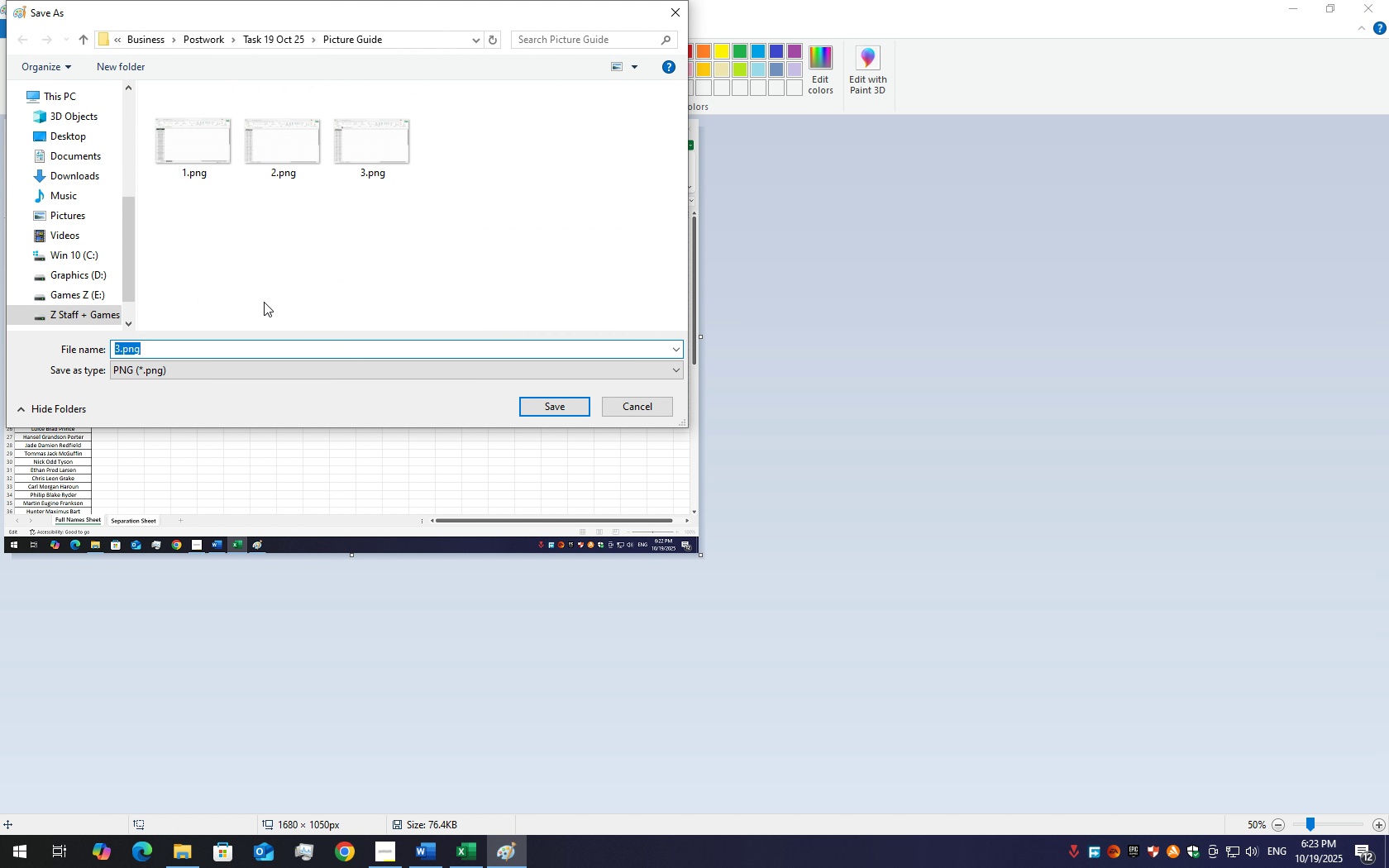 
type(4.Png)
key(Backspace)
key(Backspace)
key(Backspace)
 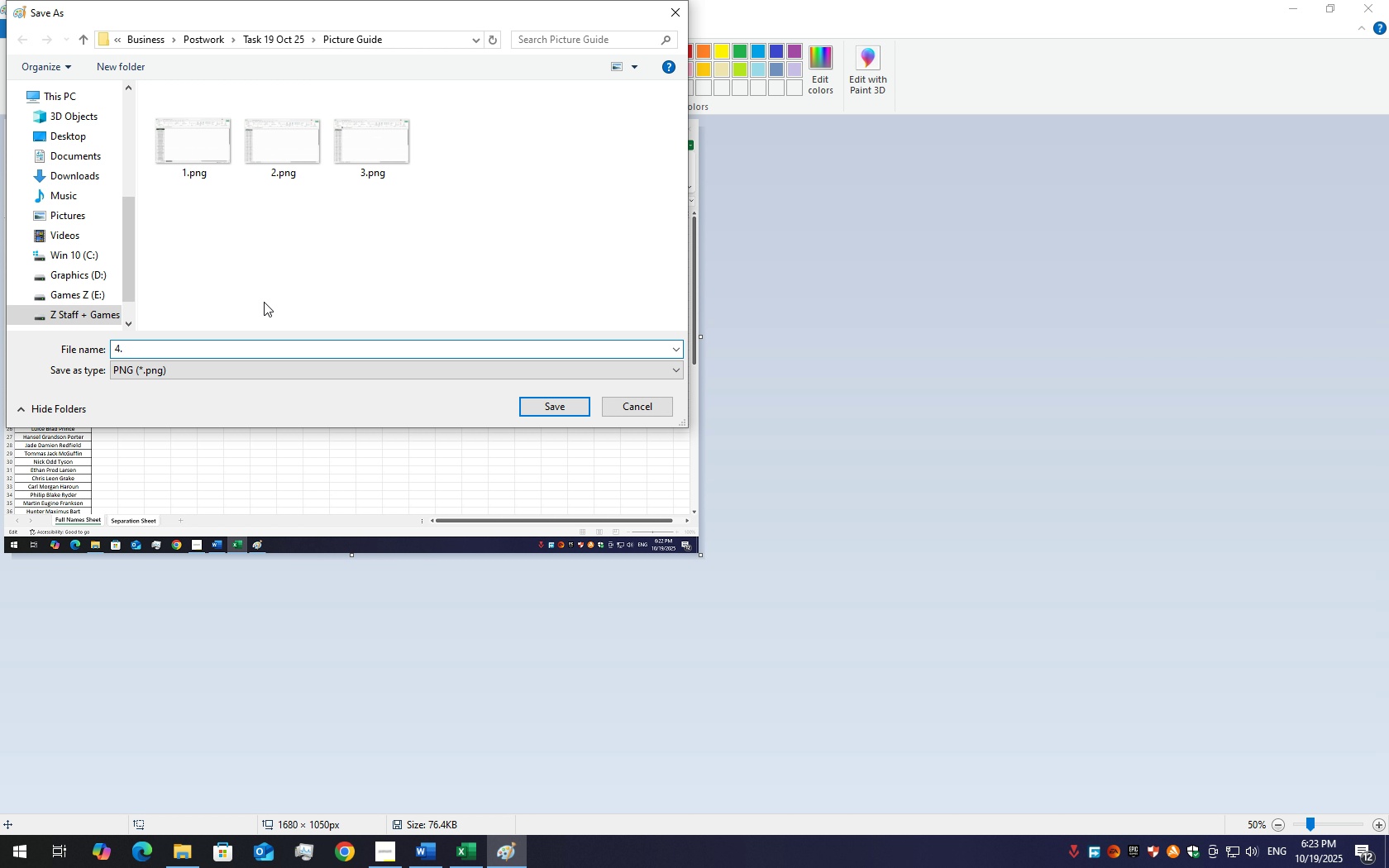 
left_click([544, 401])
 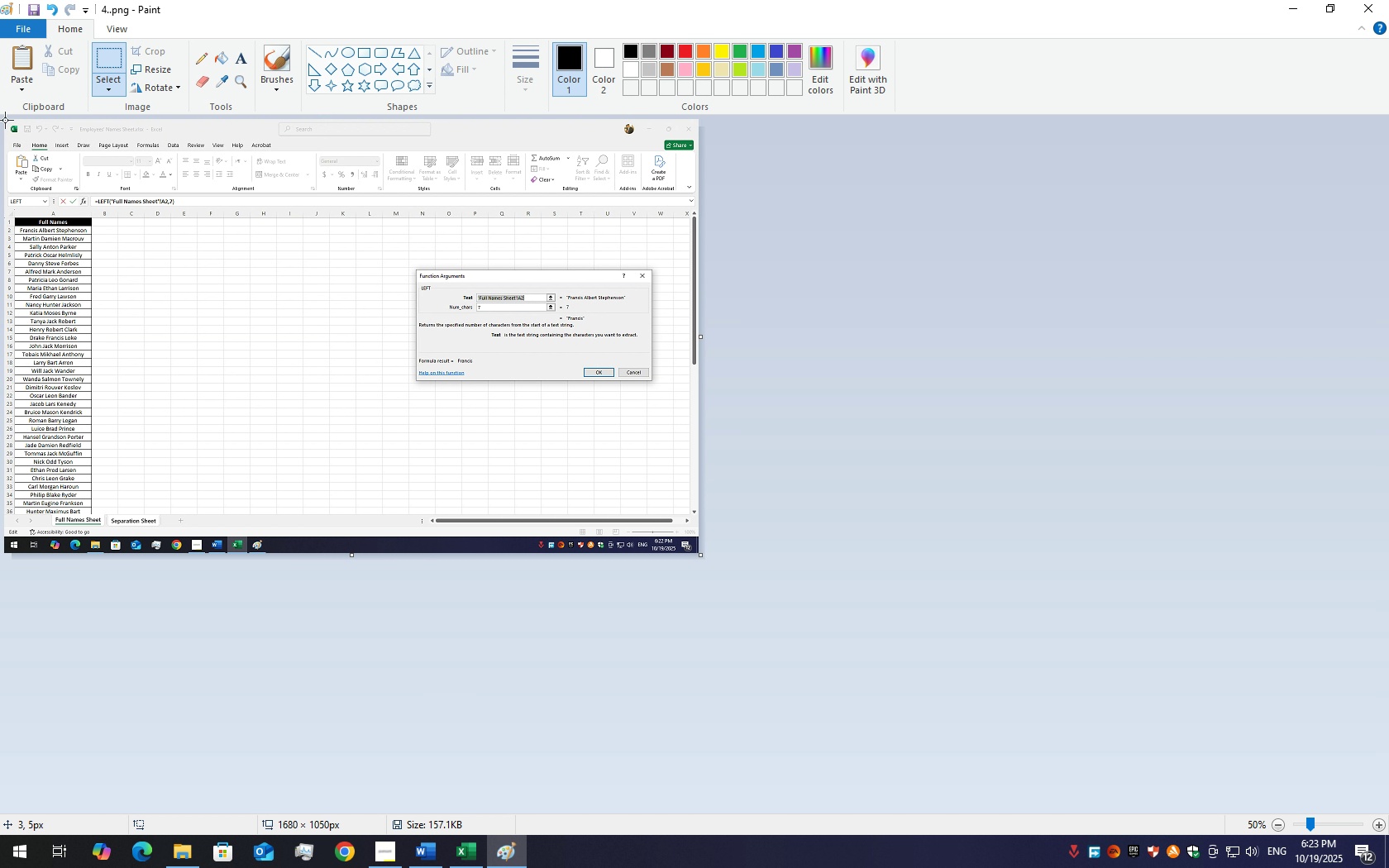 
wait(5.69)
 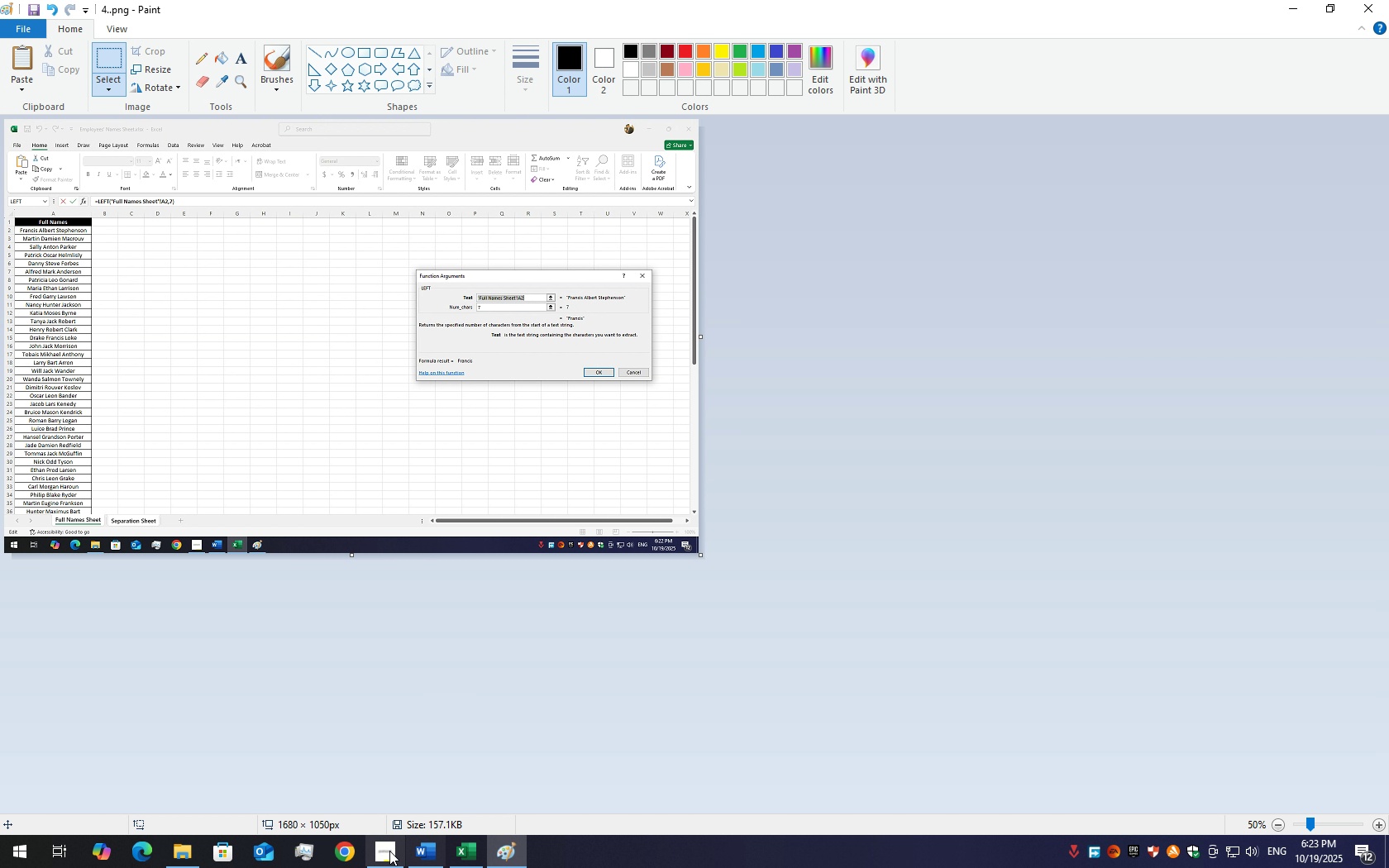 
left_click_drag(start_coordinate=[5, 119], to_coordinate=[1104, 523])
 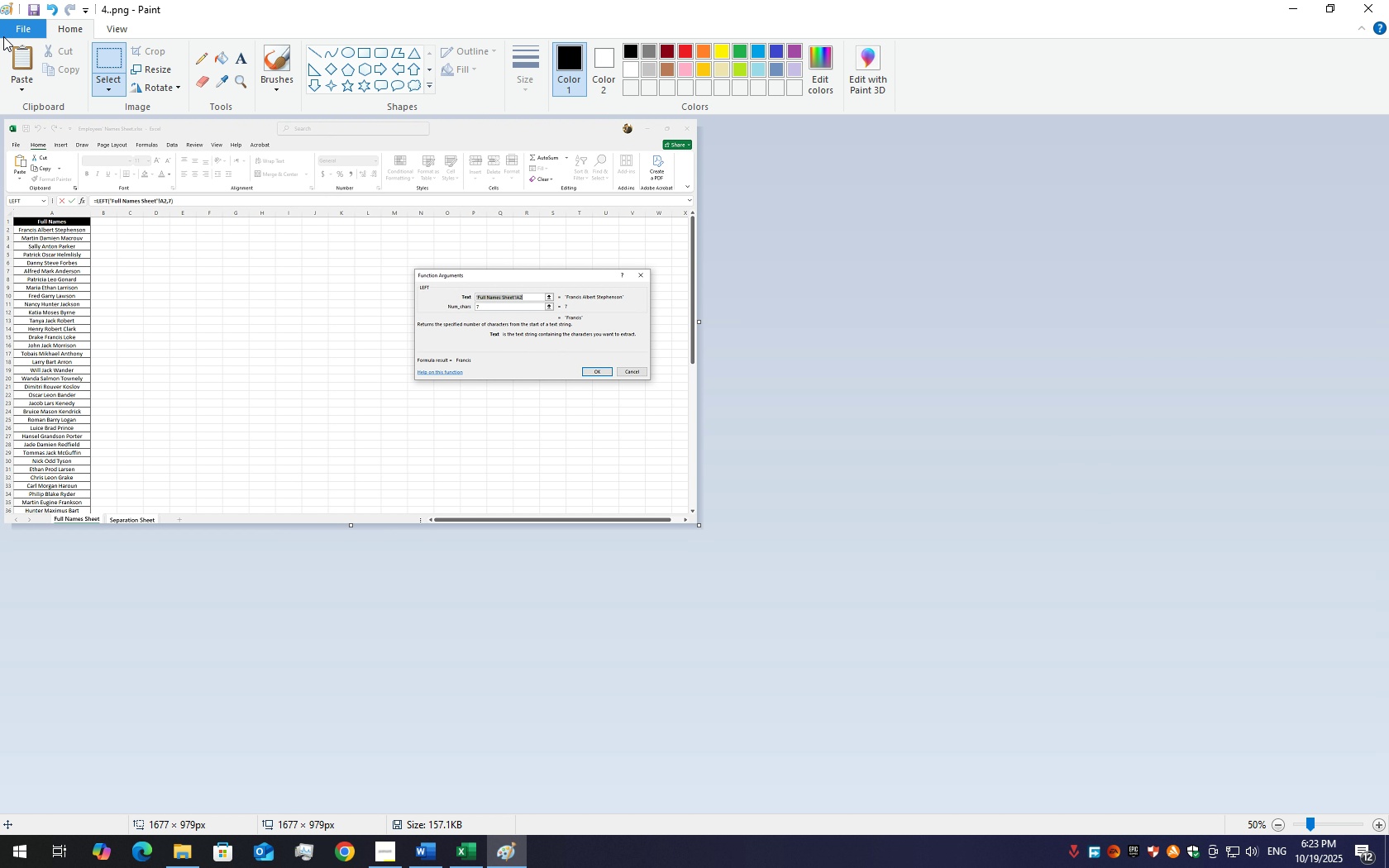 
left_click([13, 26])
 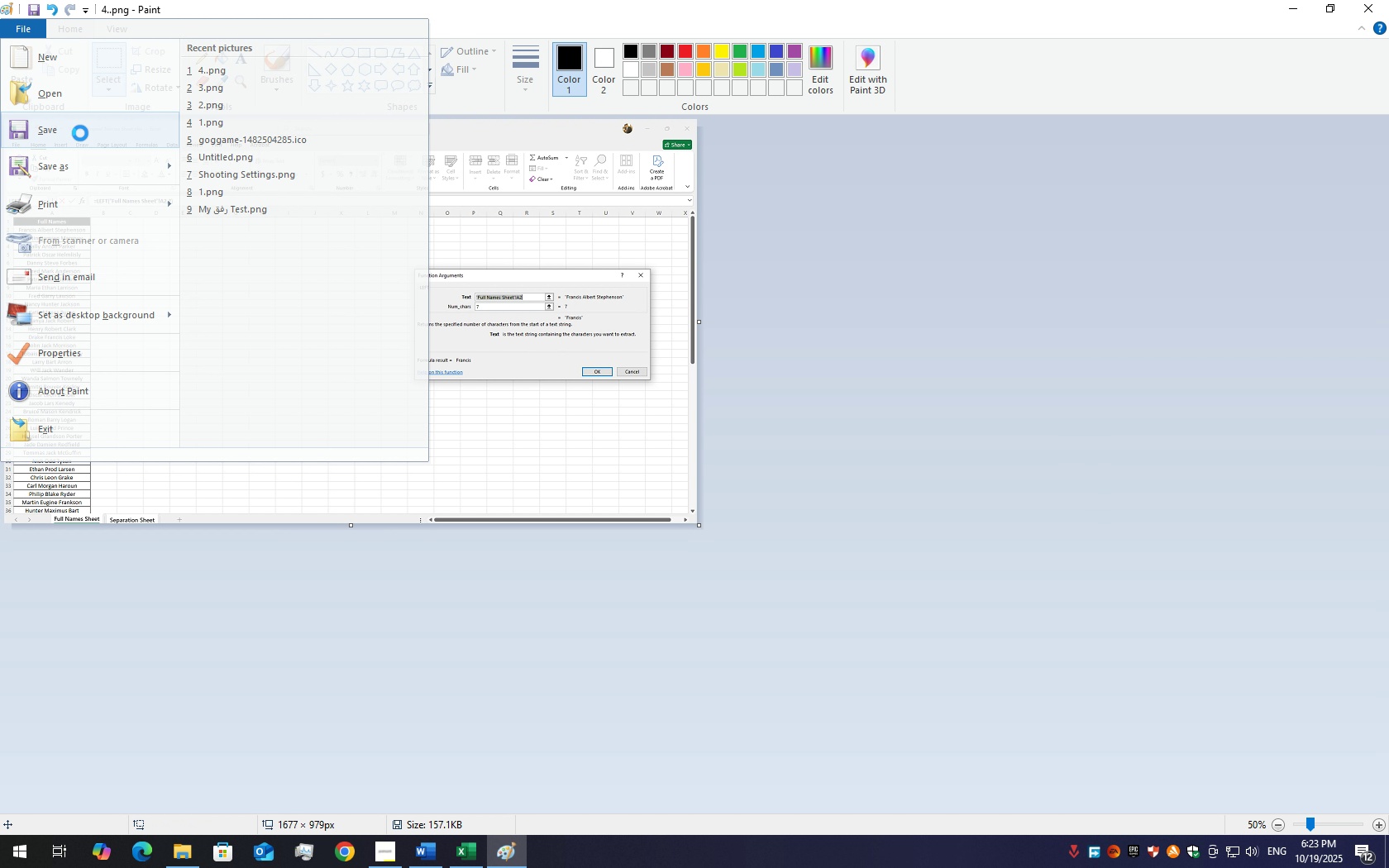 
left_click([80, 133])
 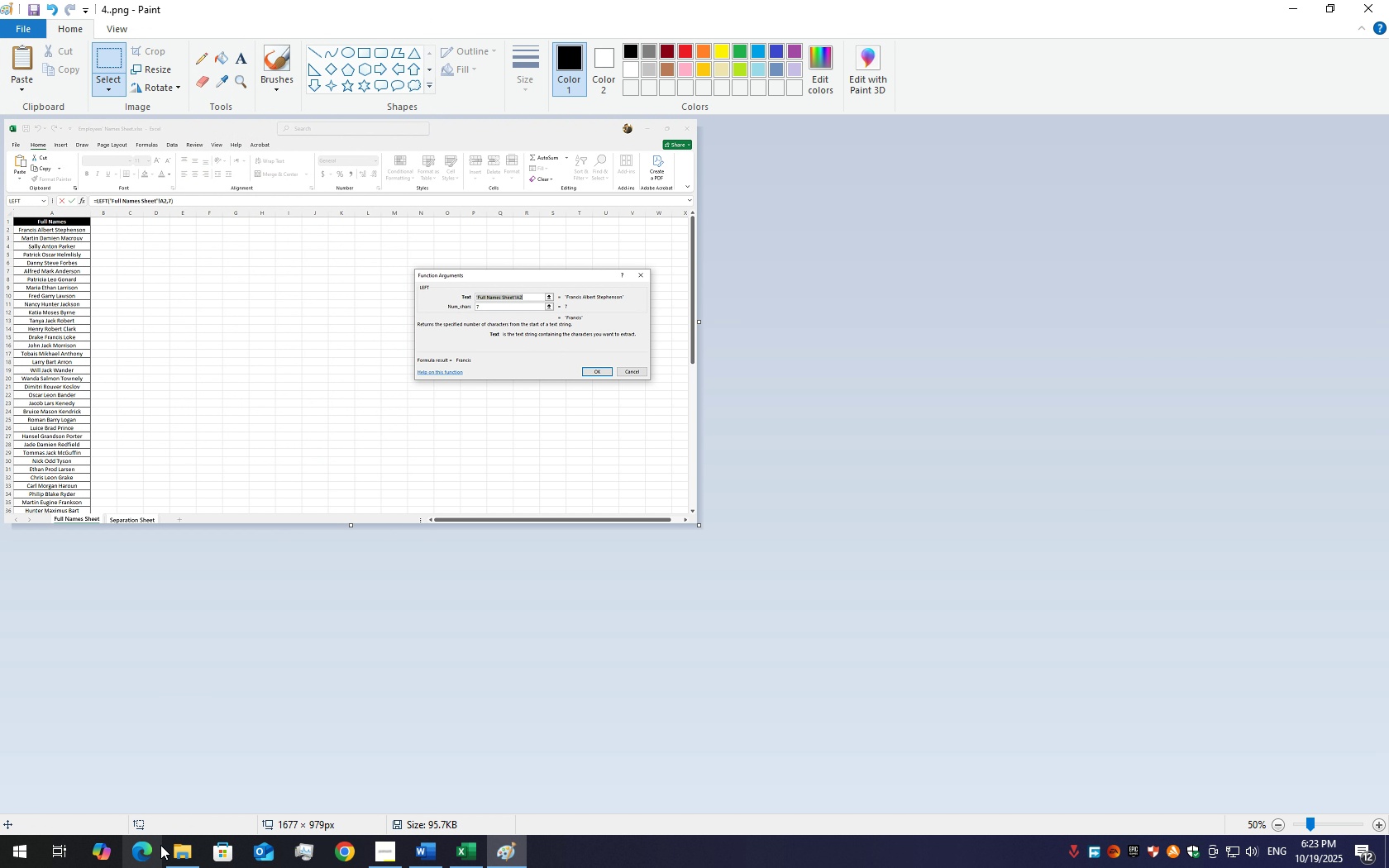 
left_click([174, 853])
 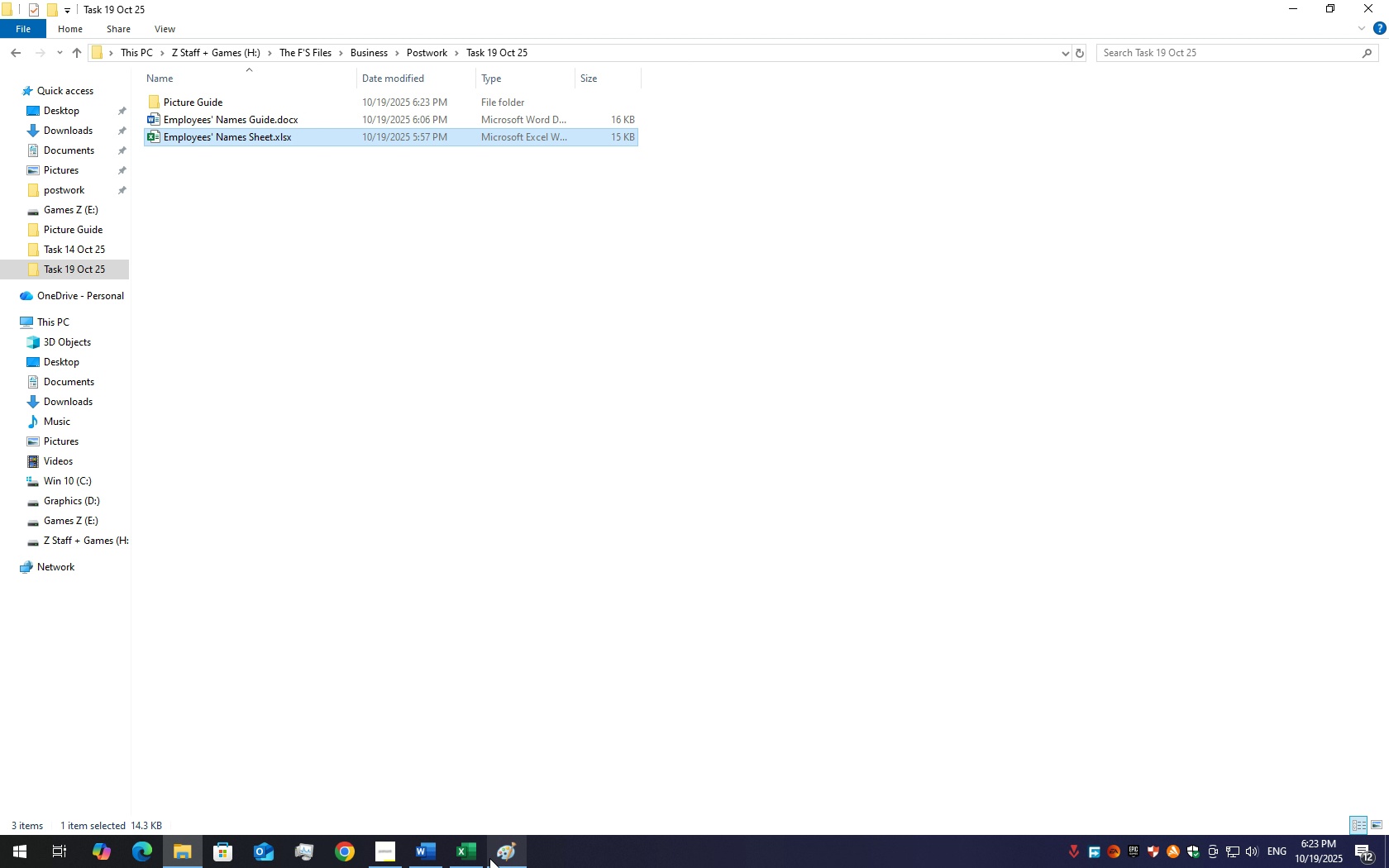 
wait(8.32)
 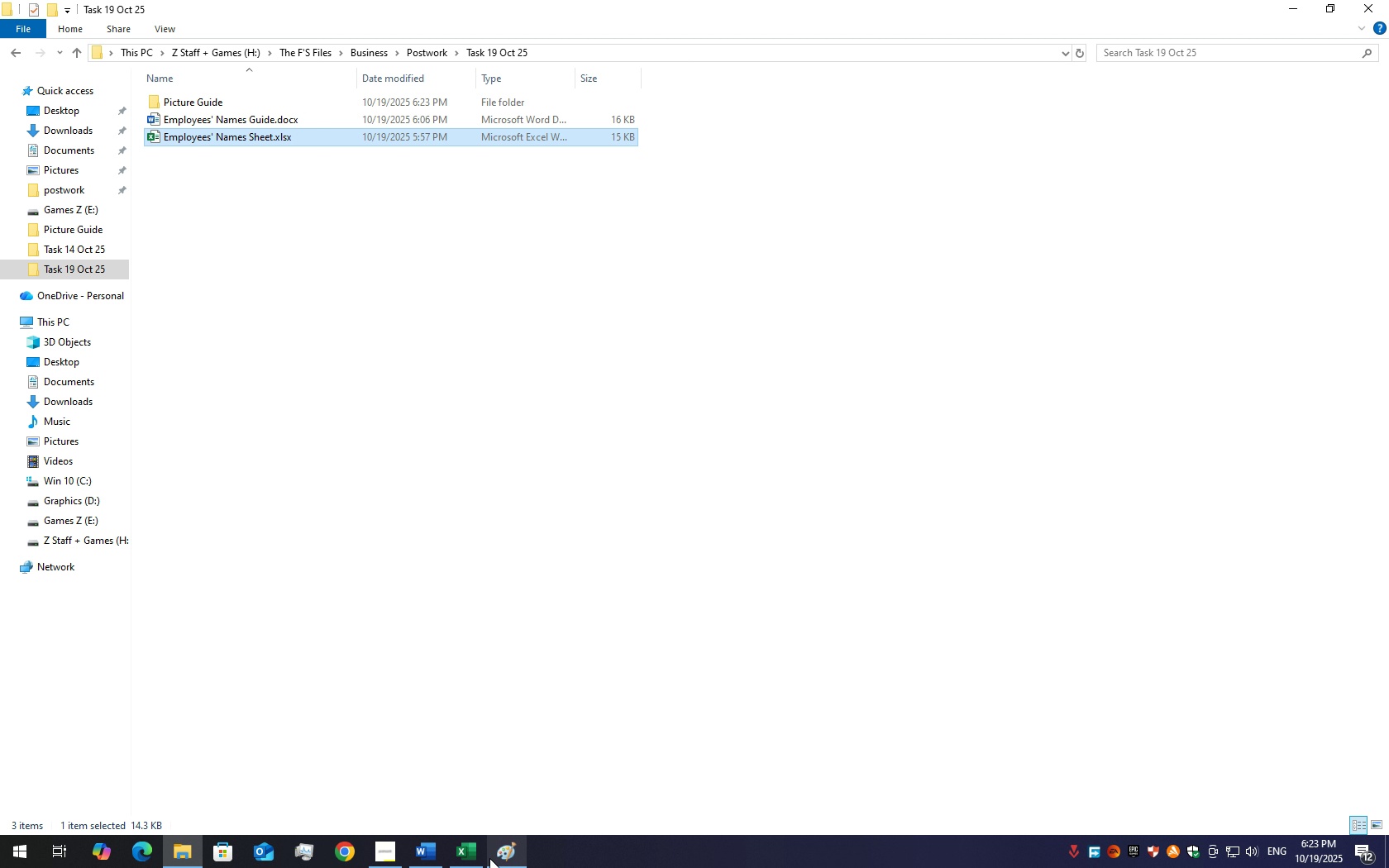 
left_click([437, 863])
 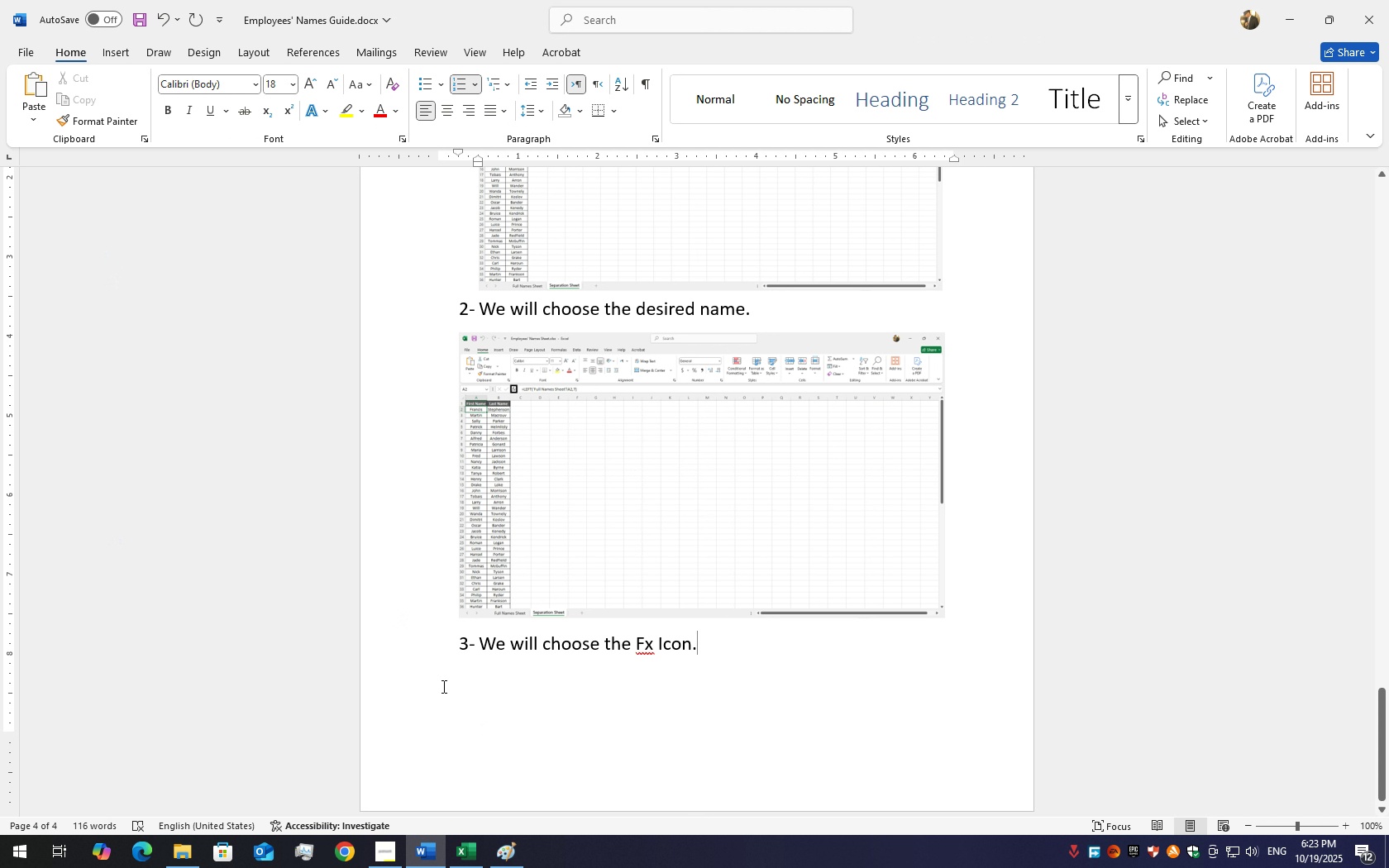 
key(Enter)
 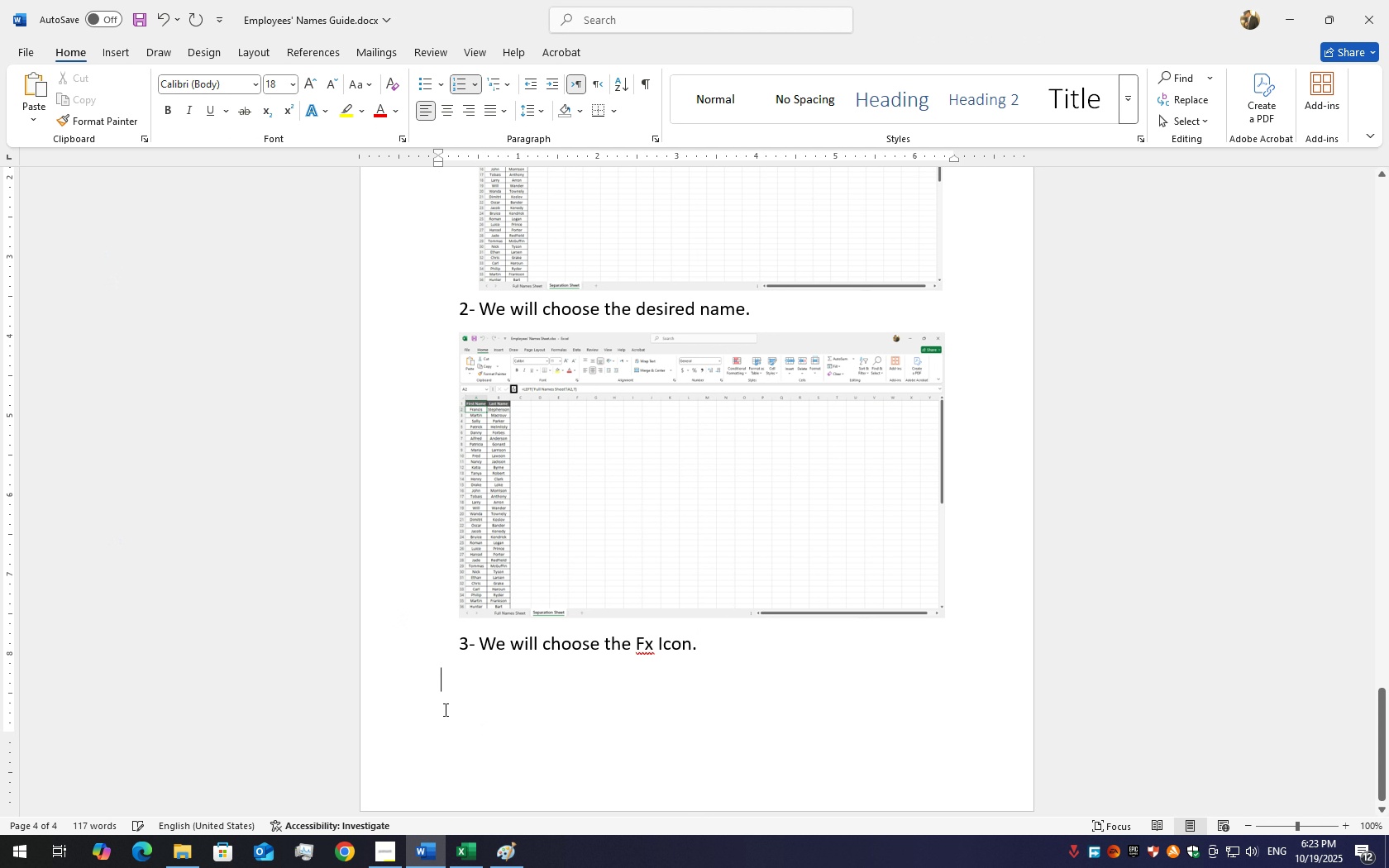 
key(Enter)
 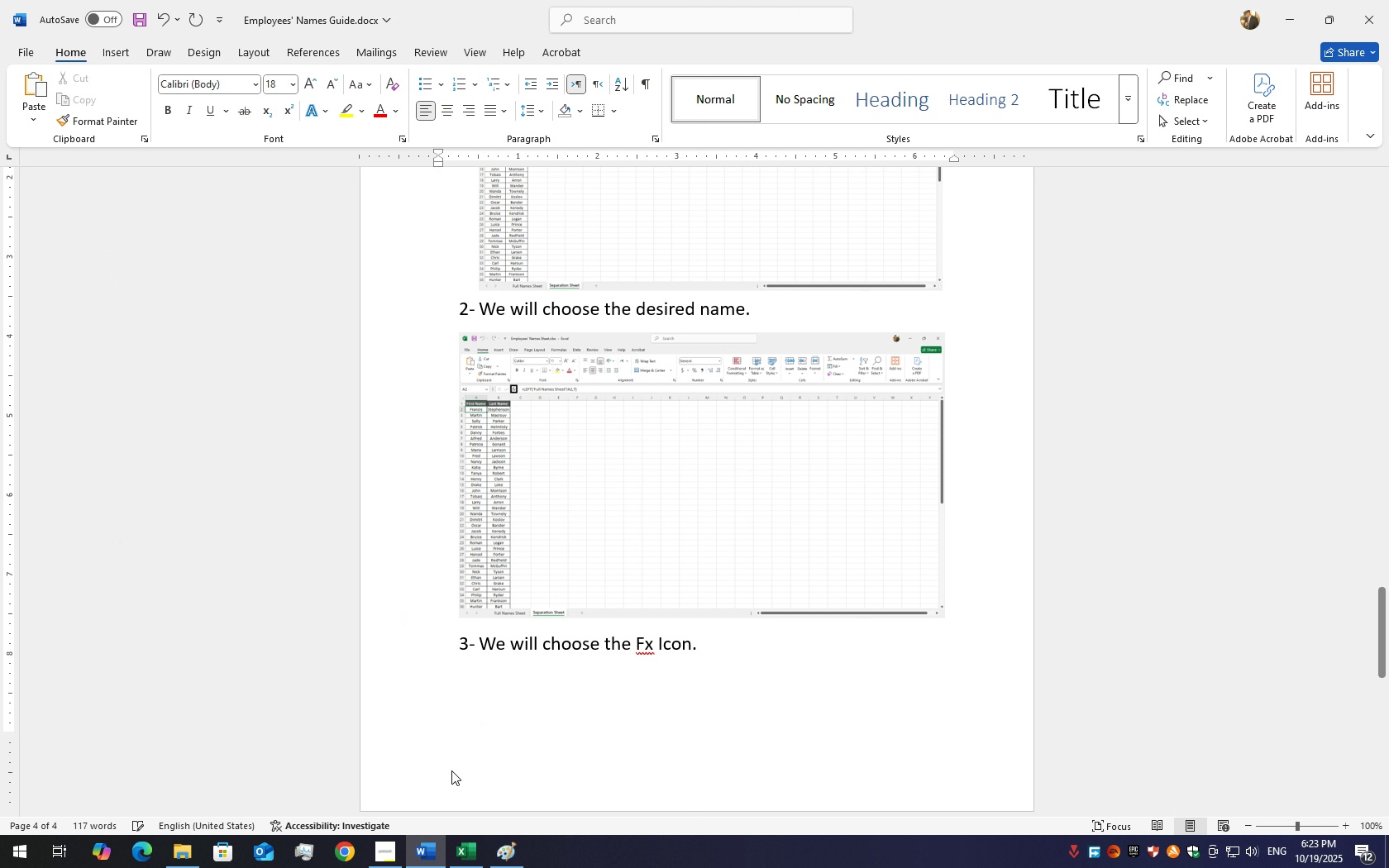 
key(Enter)
 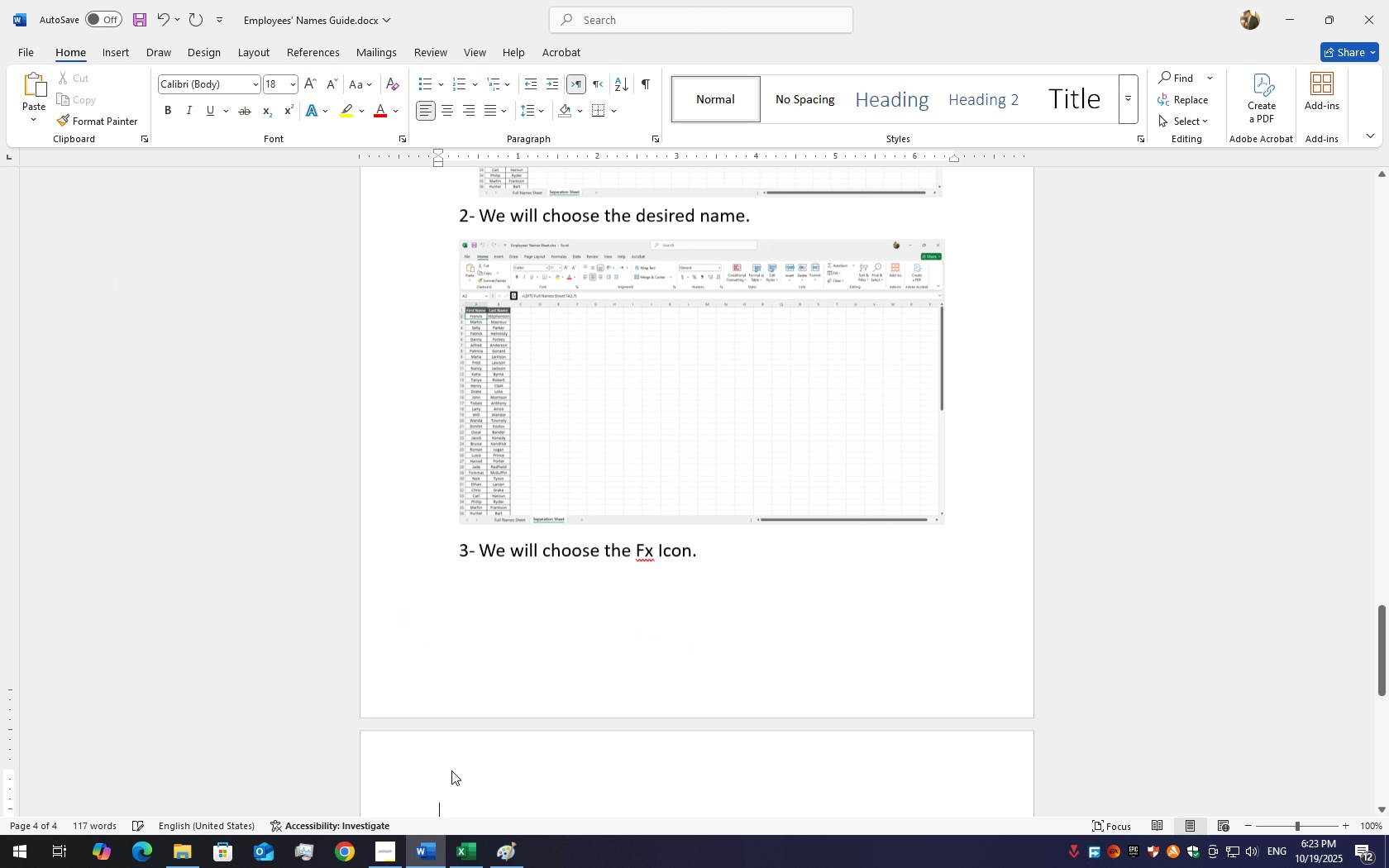 
key(Enter)
 